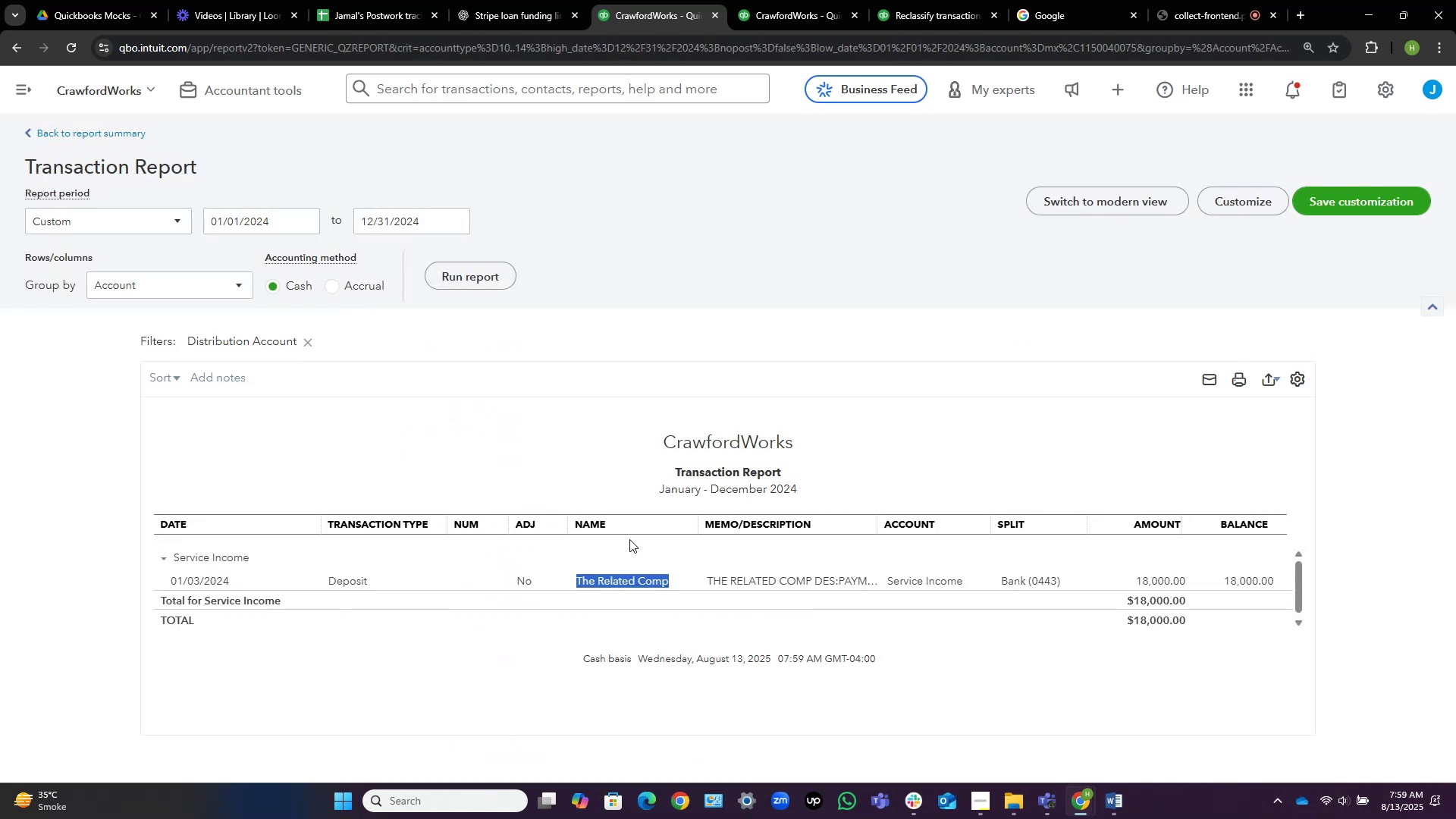 
key(Shift+ShiftLeft)
 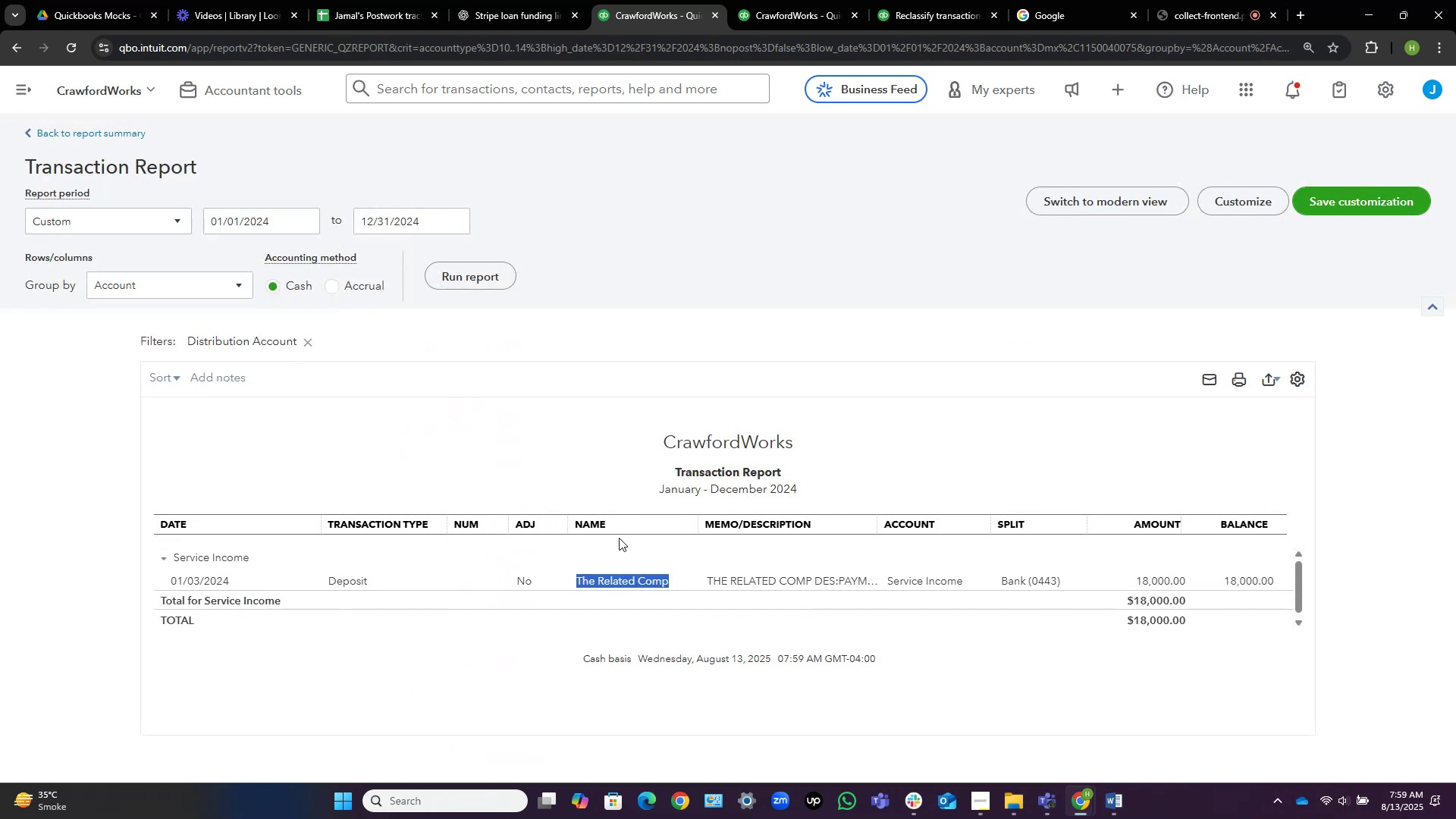 
key(Control+C)
 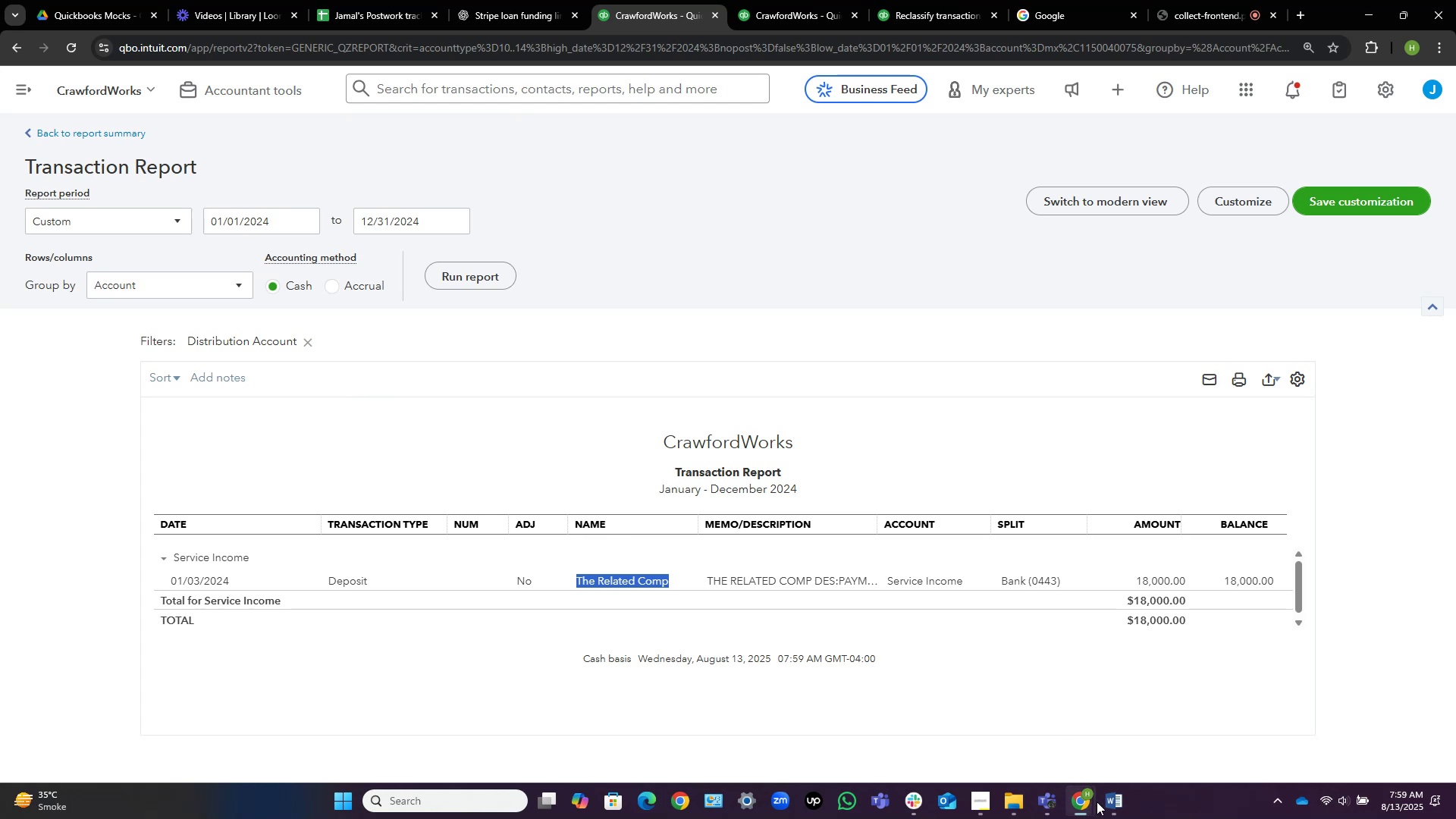 
left_click([1107, 802])
 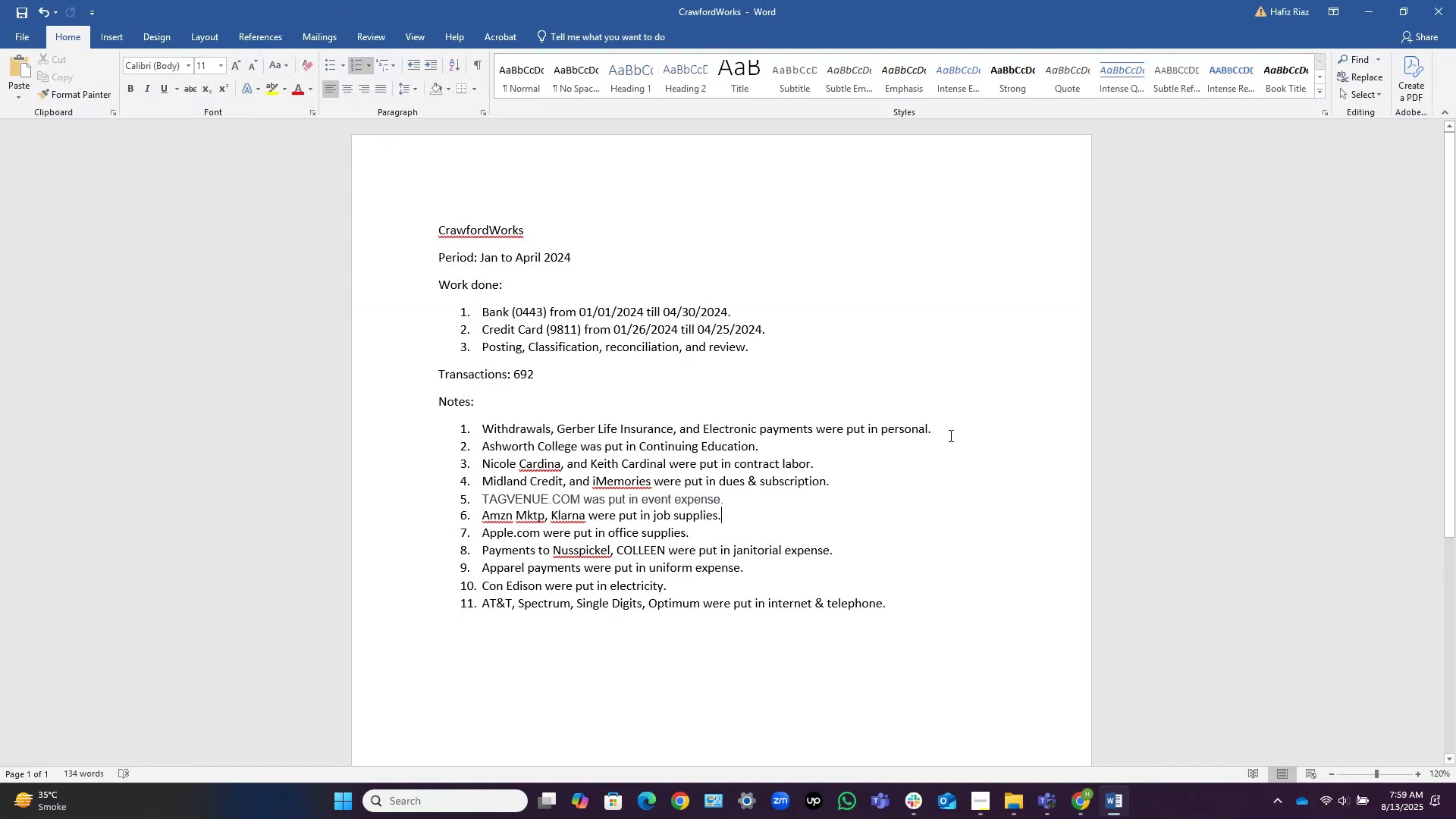 
left_click([952, 429])
 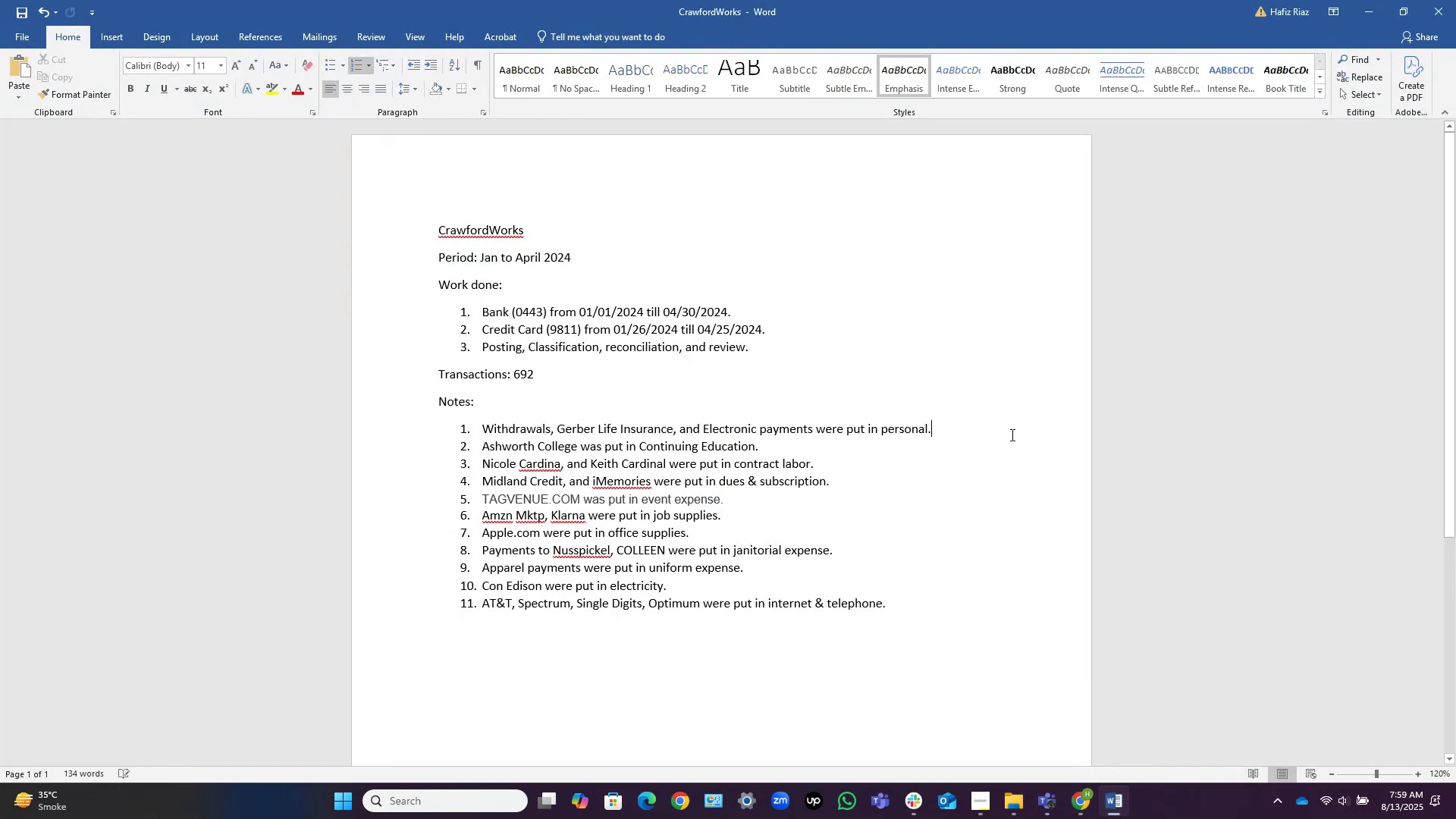 
key(NumpadEnter)
 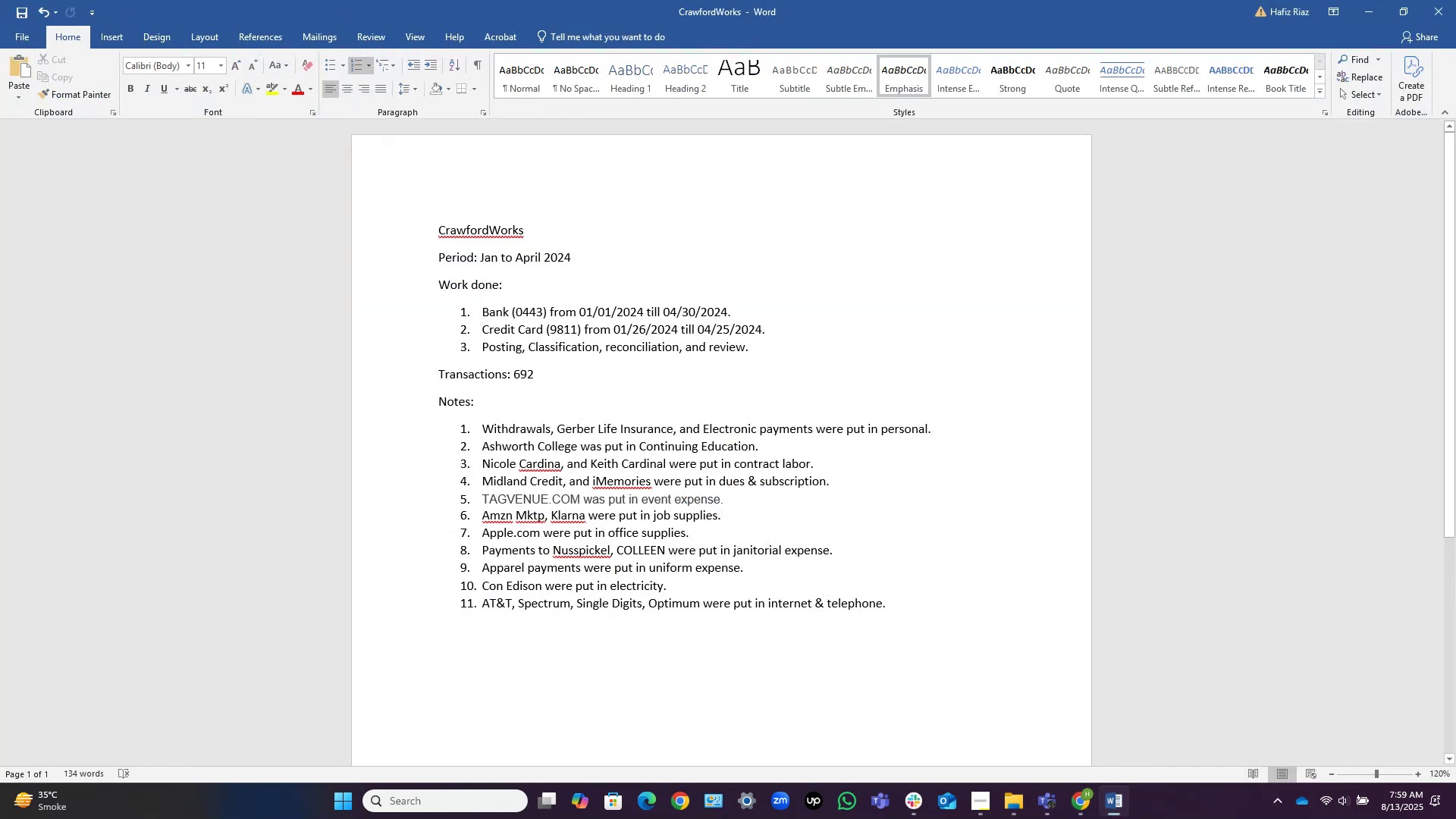 
key(Control+V)
 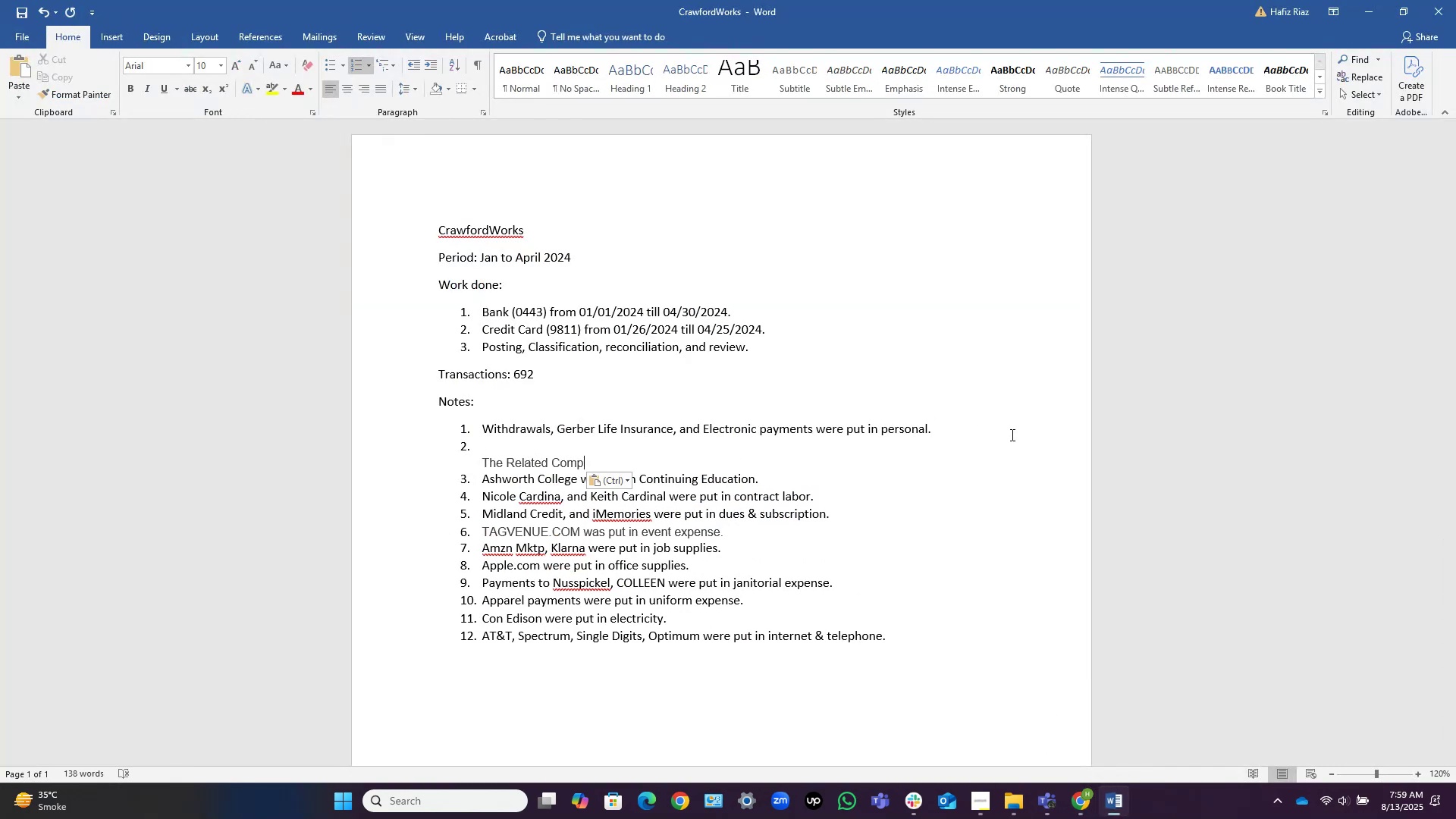 
type([Home]Deposit from [End] was put in )
 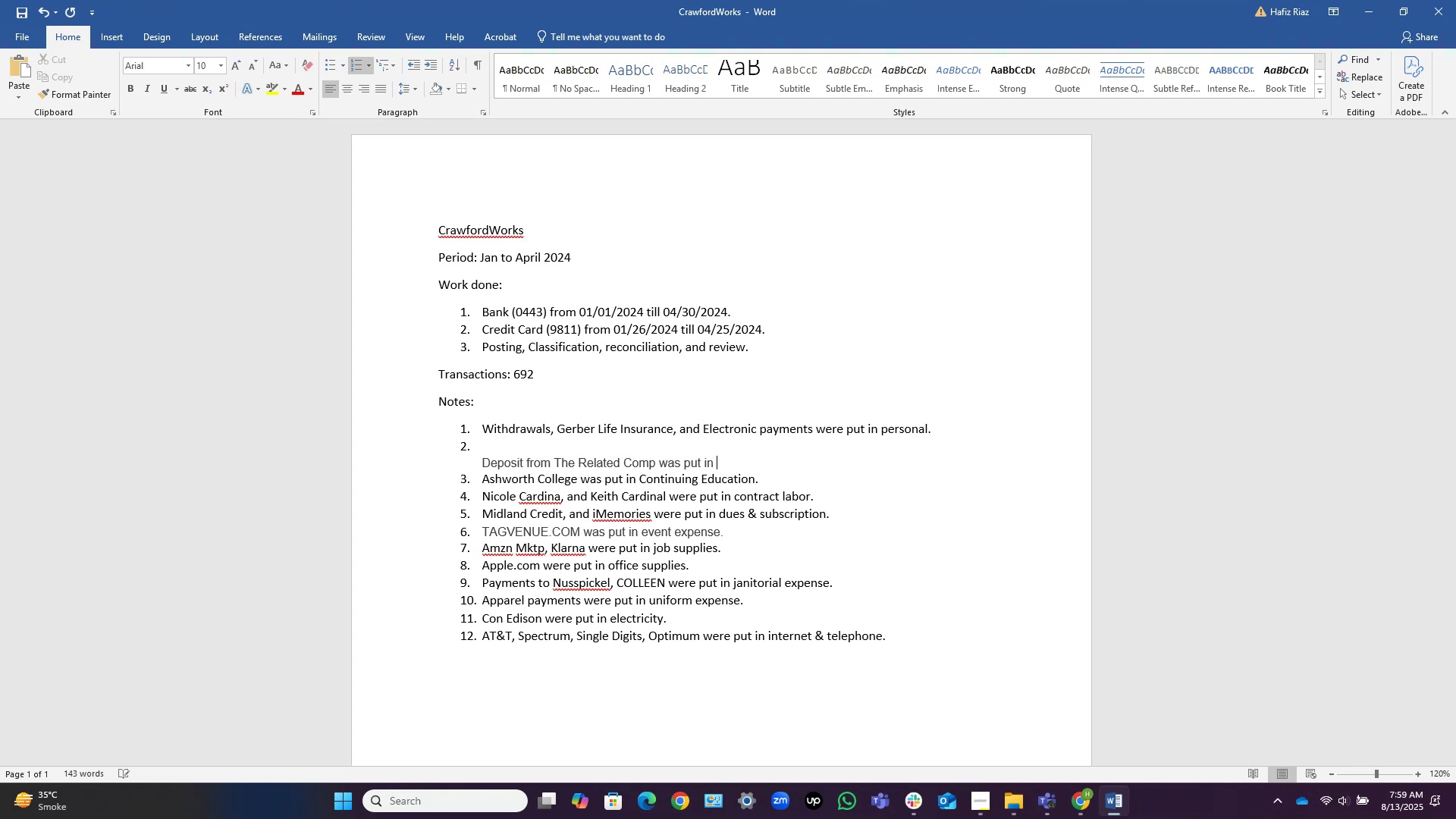 
wait(5.19)
 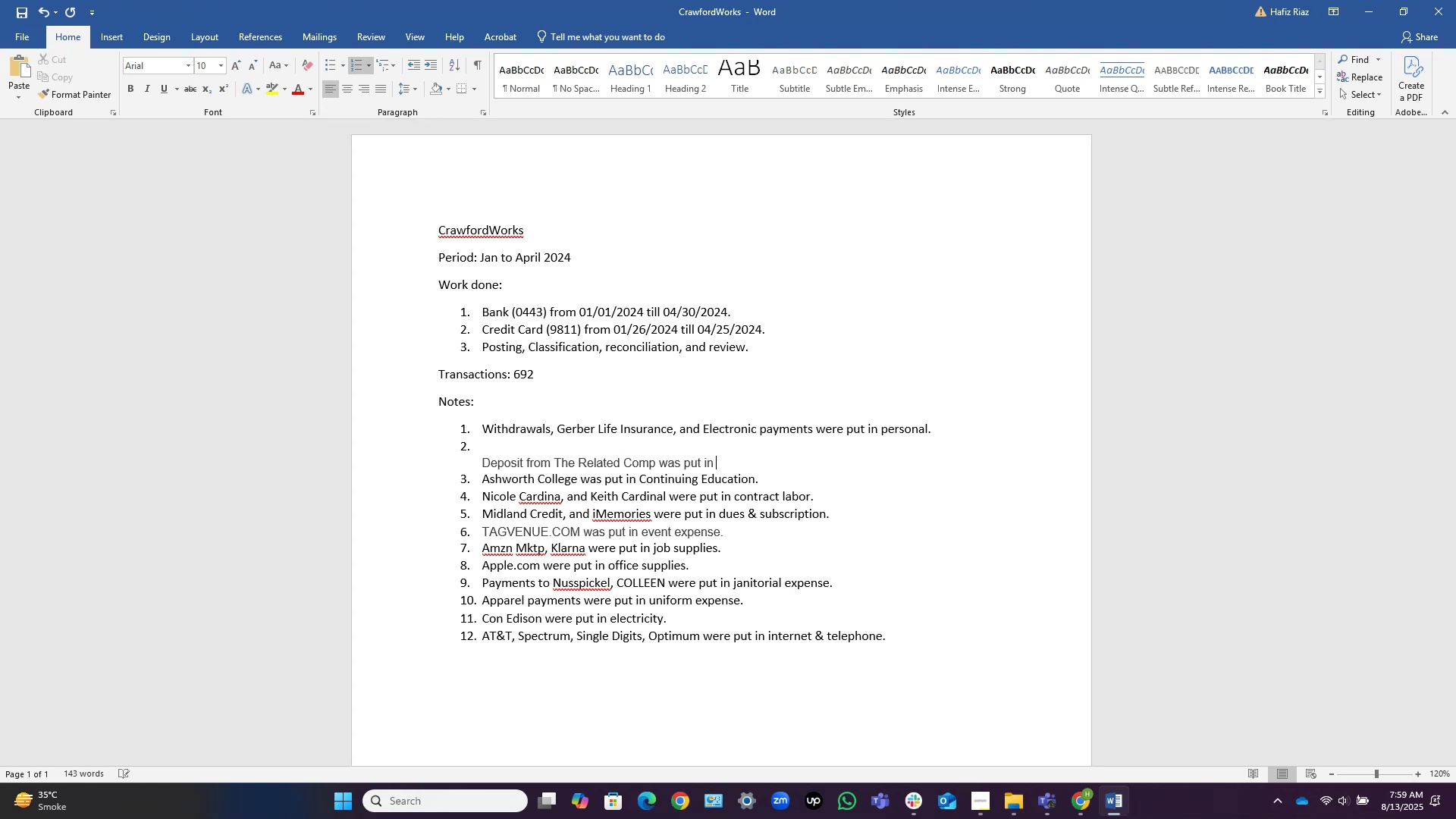 
type(service income.[Home])
key(Backspace)
 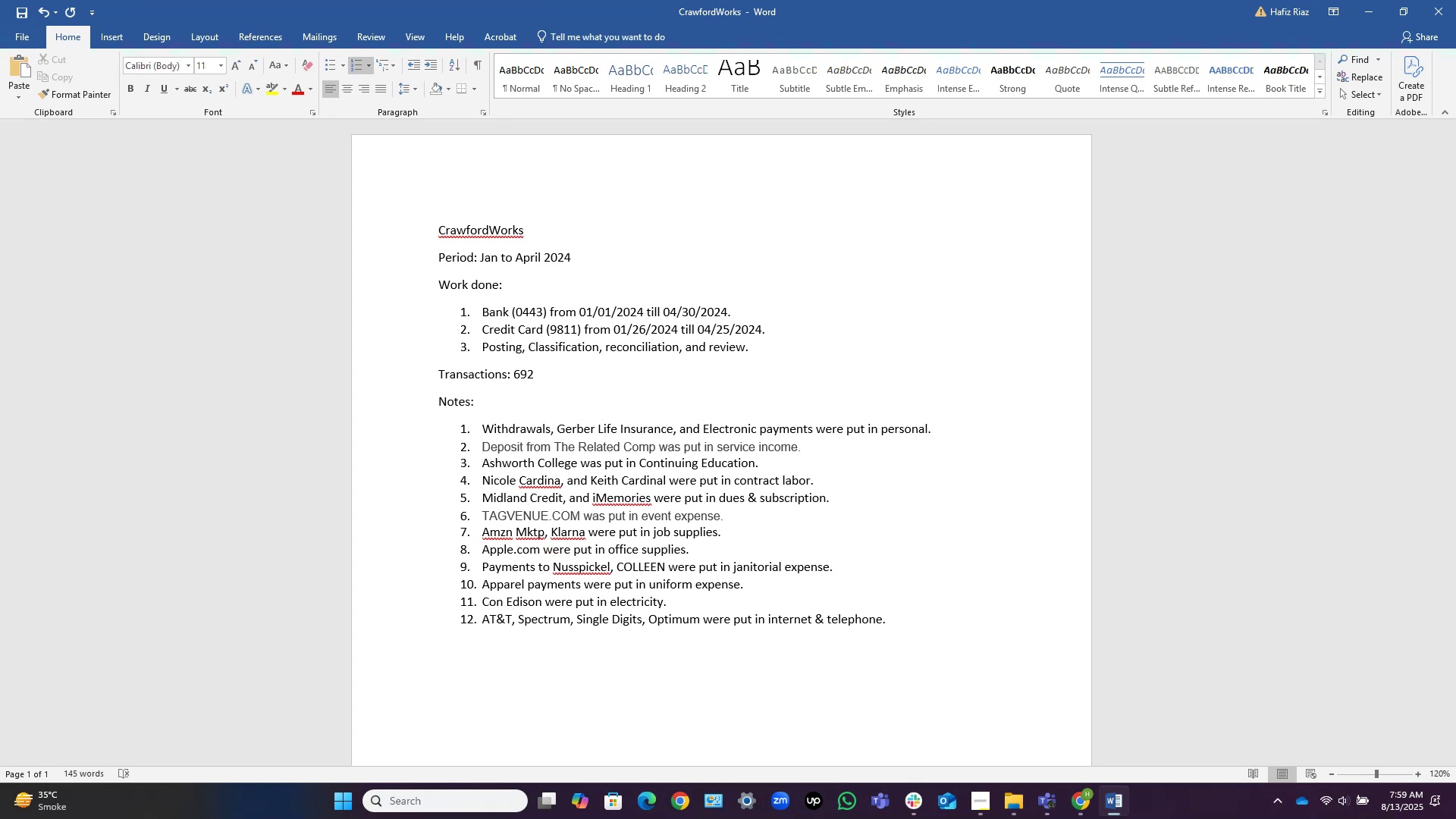 
key(Control+S)
 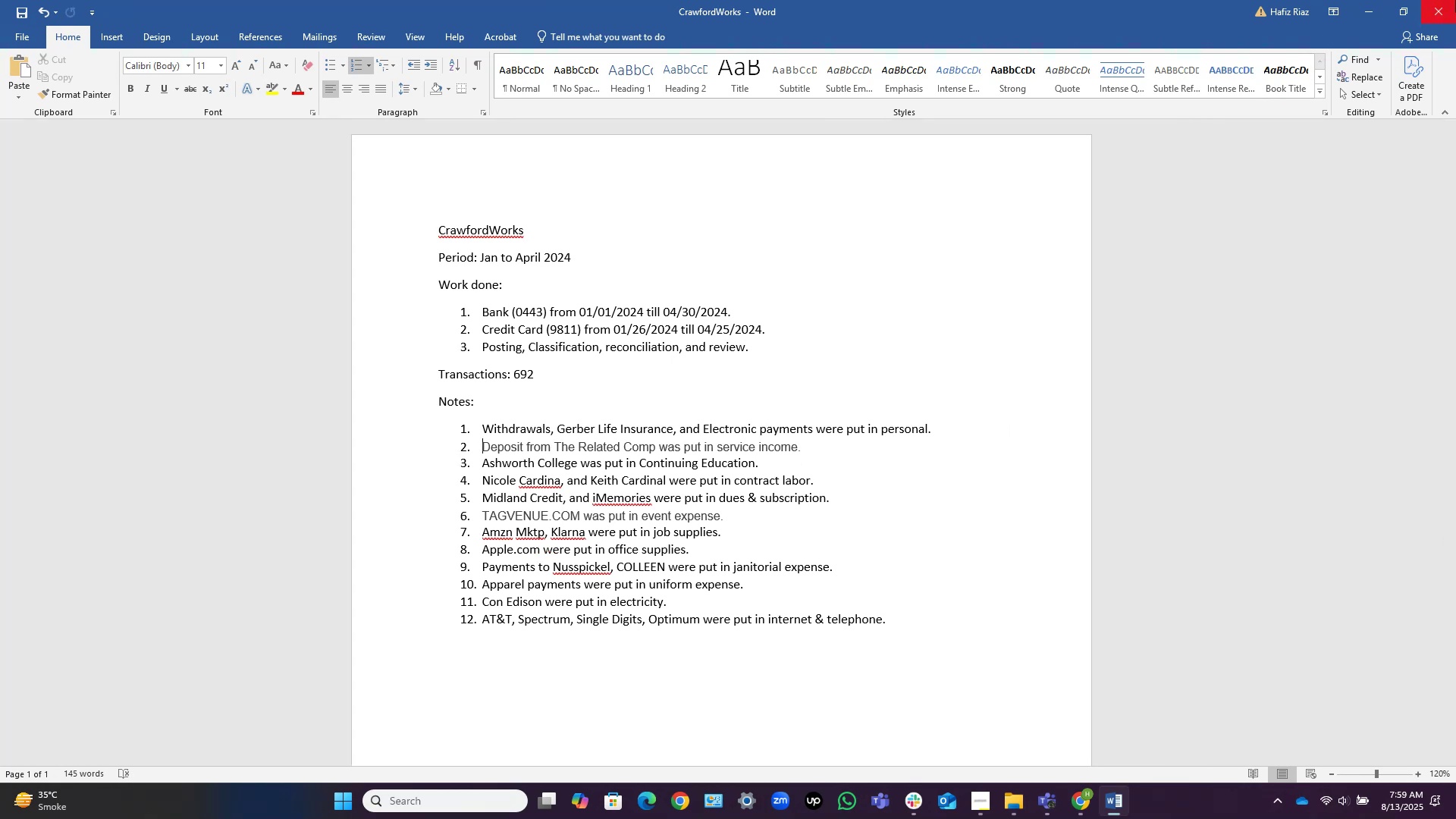 
left_click([1373, 8])
 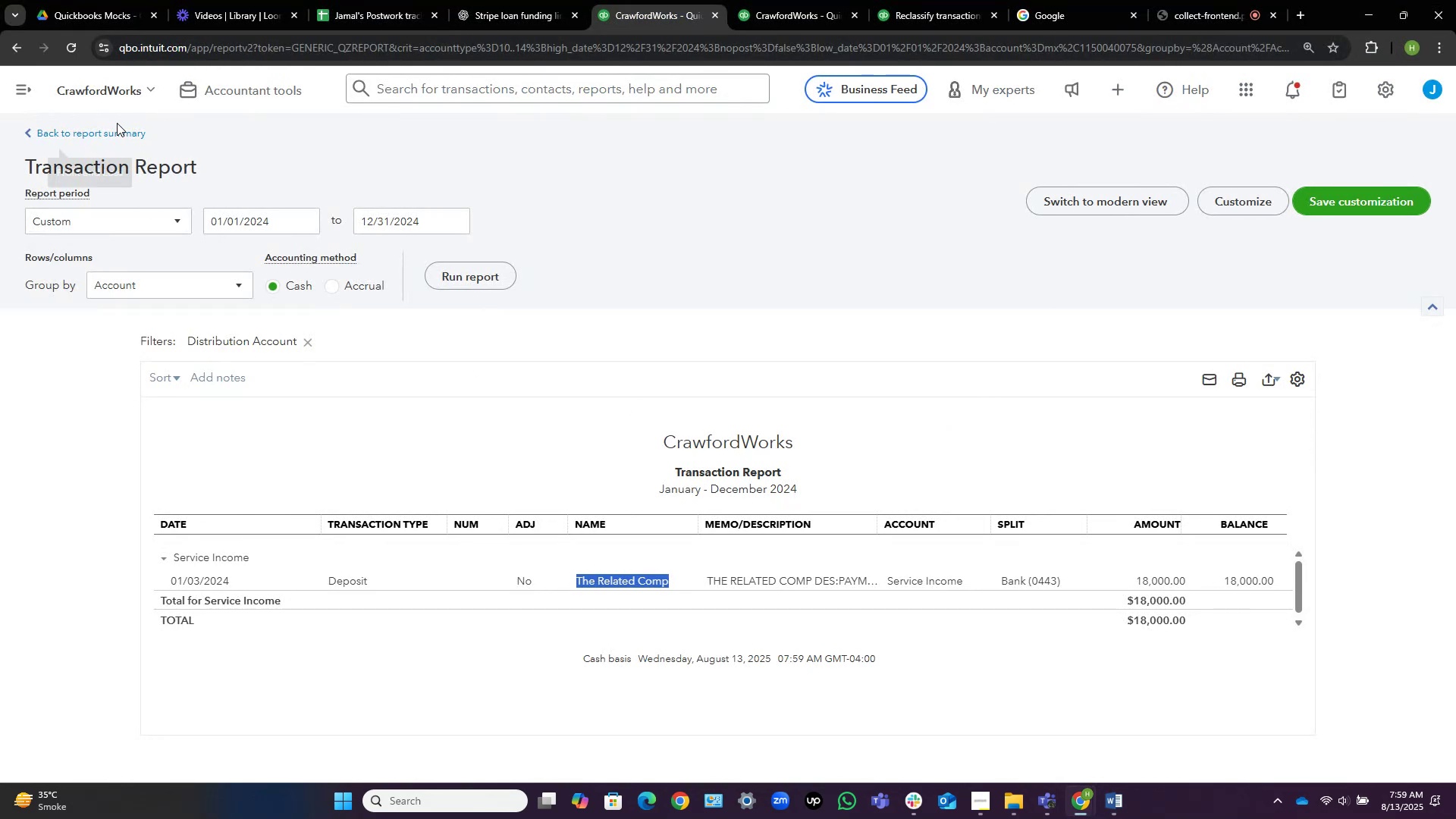 
left_click([115, 133])
 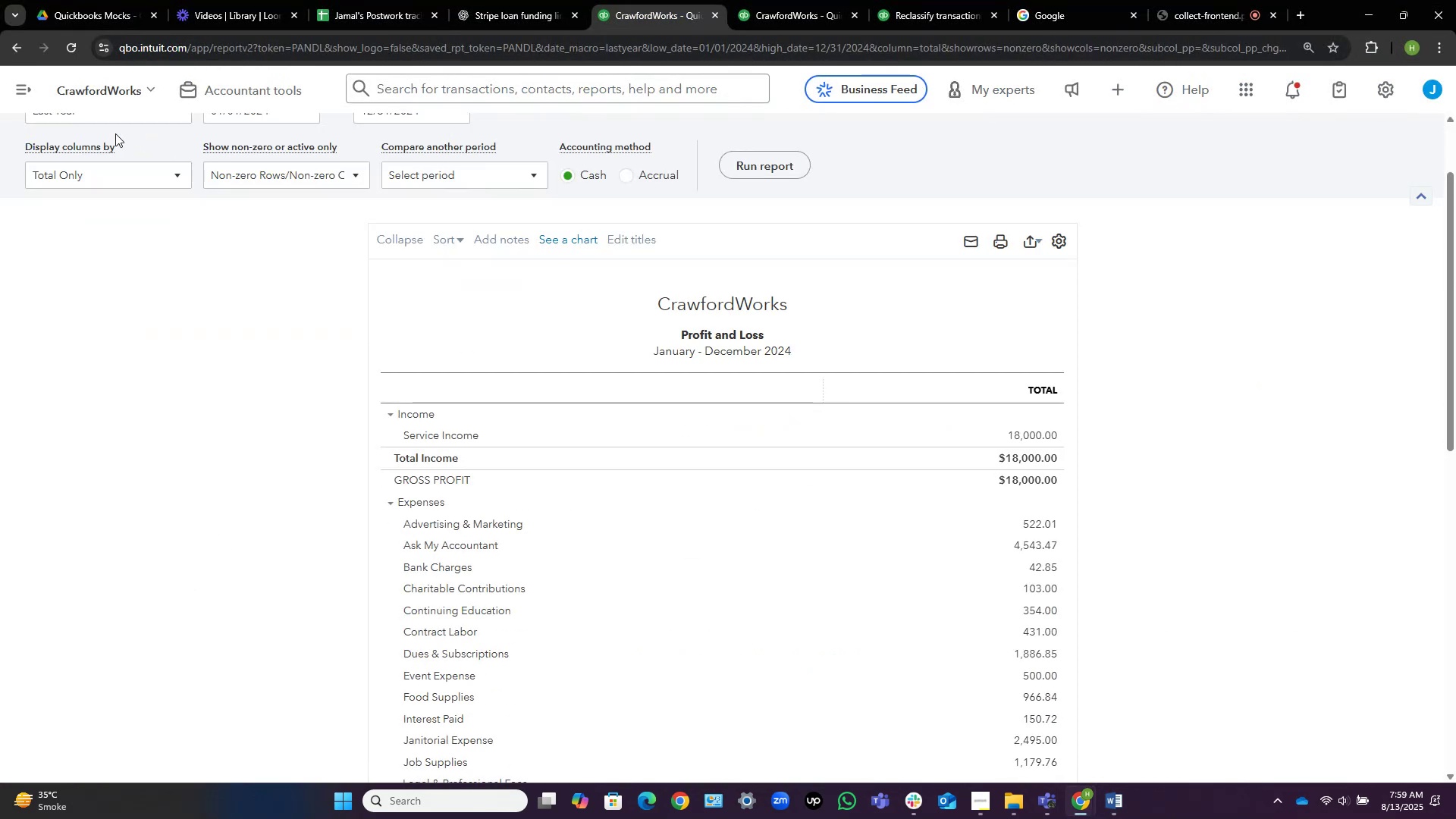 
wait(6.25)
 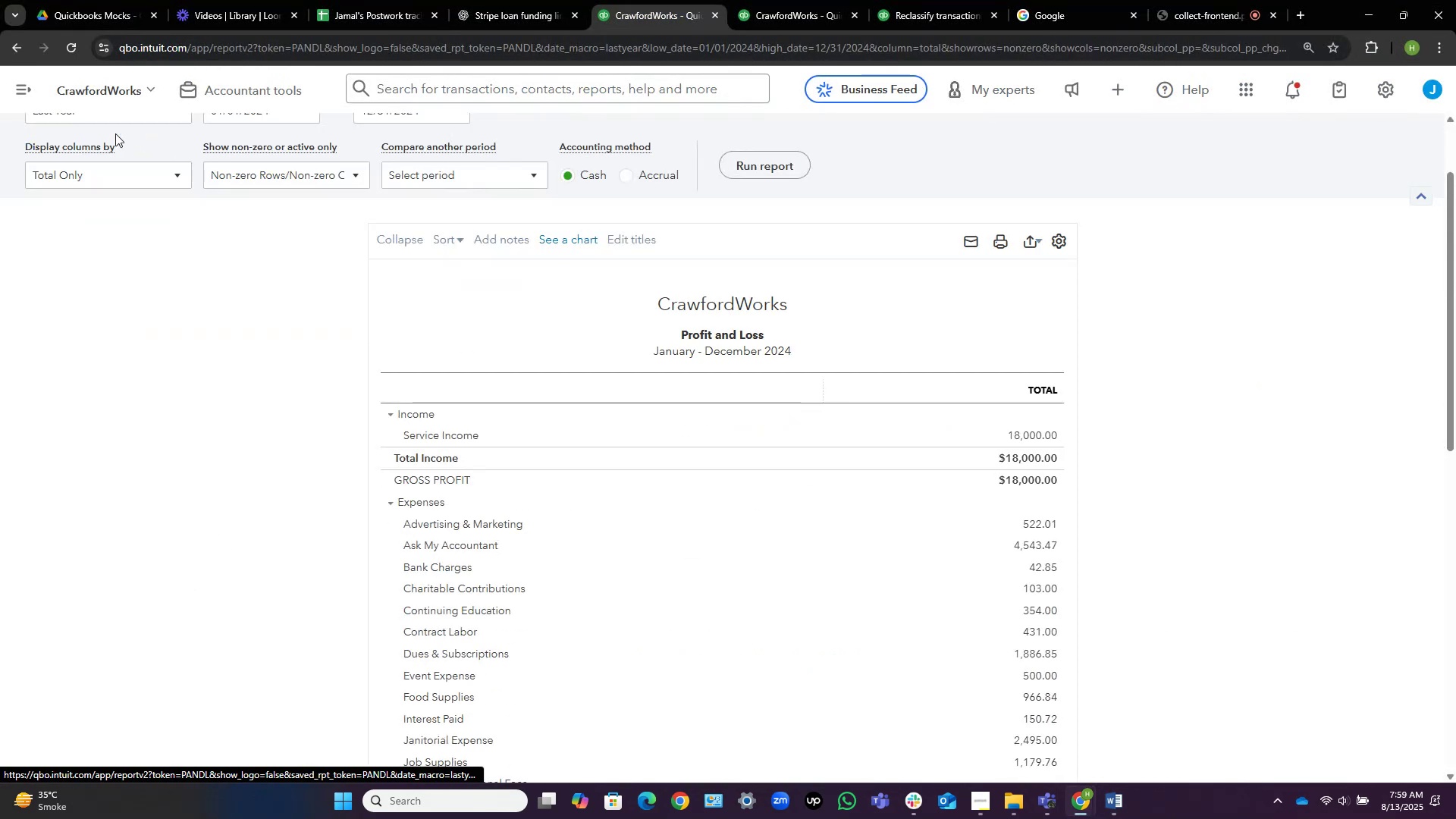 
scroll: coordinate [1146, 444], scroll_direction: down, amount: 1.0
 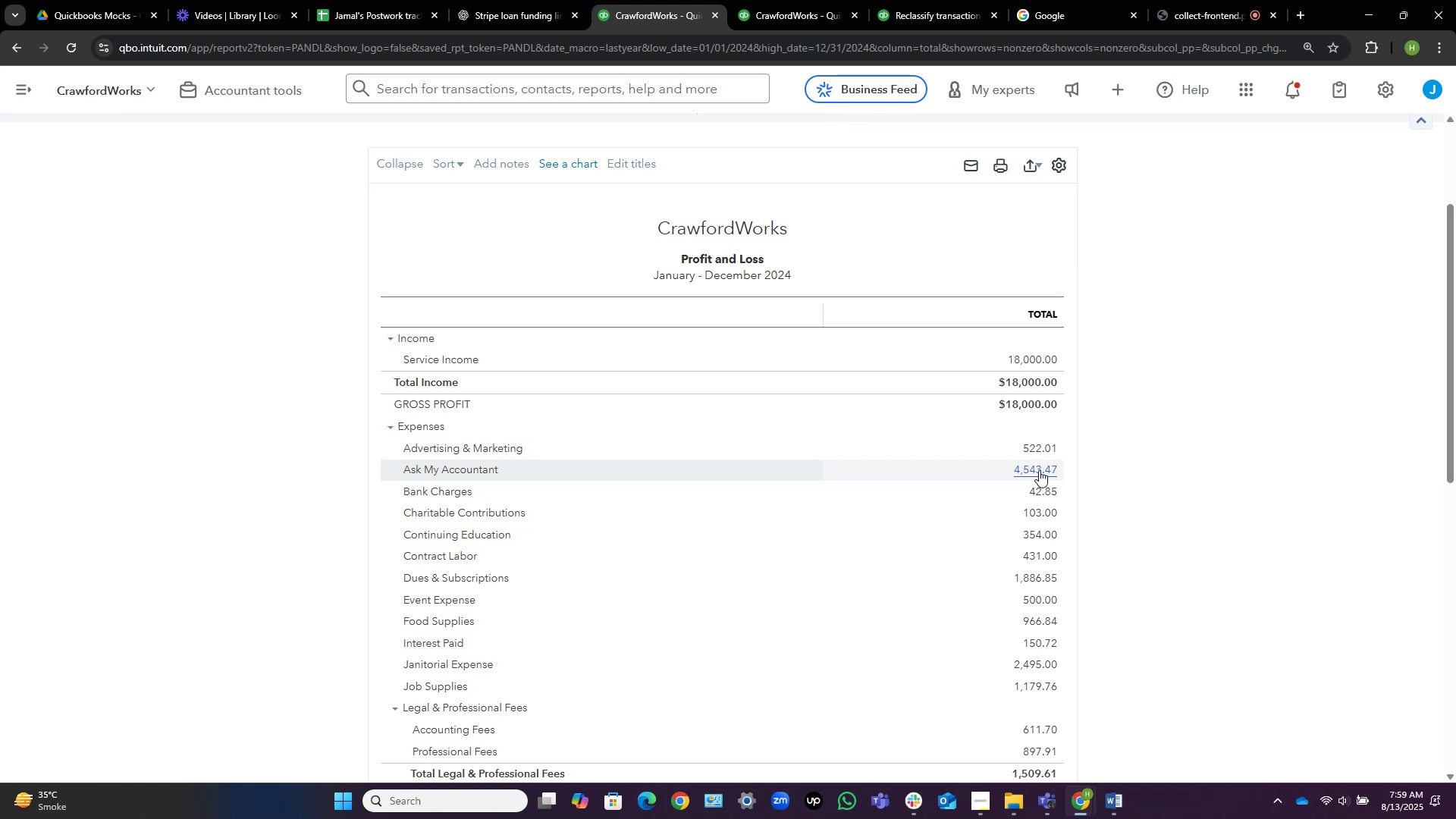 
left_click([1039, 470])
 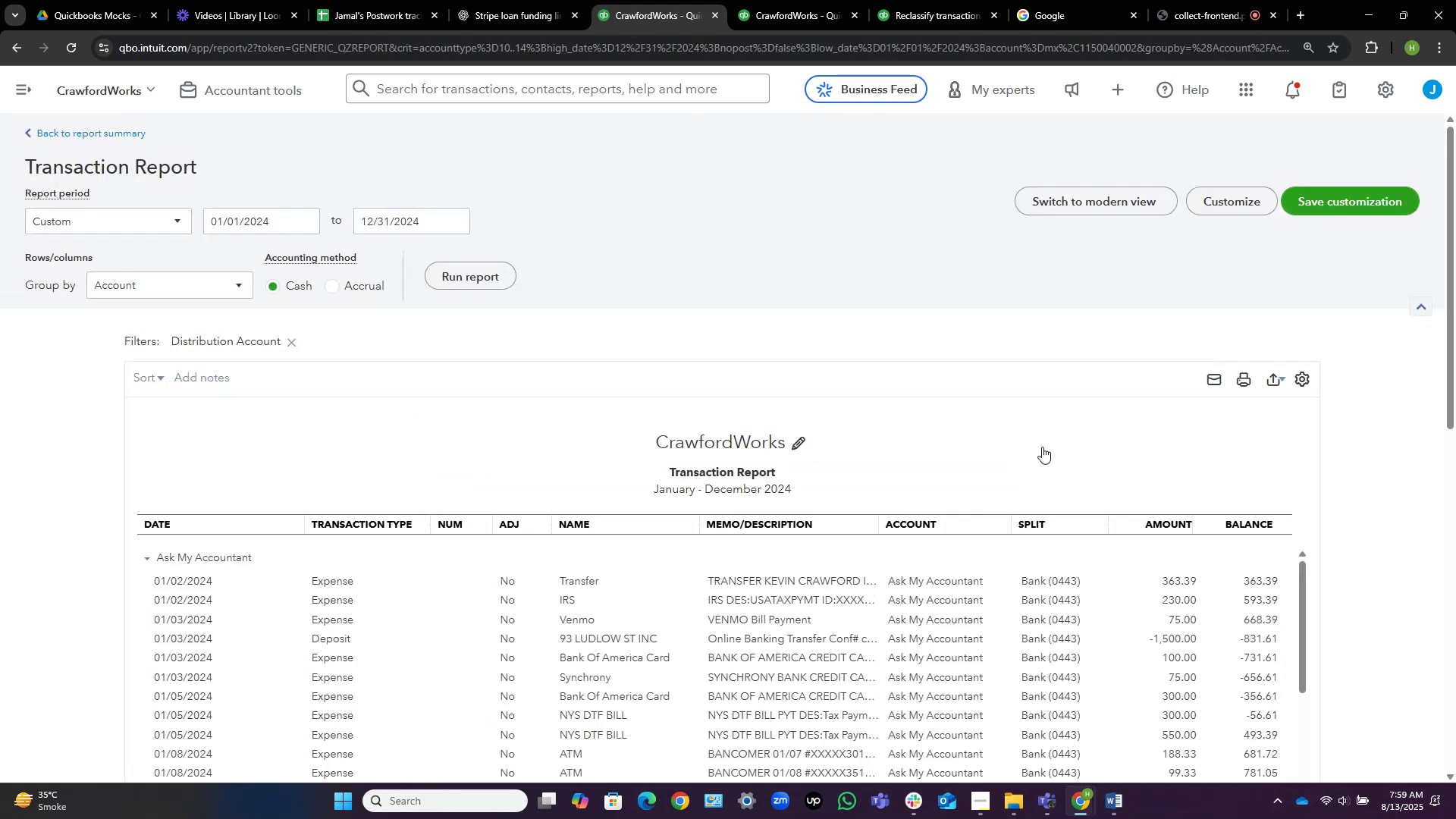 
scroll: coordinate [1249, 416], scroll_direction: down, amount: 3.0
 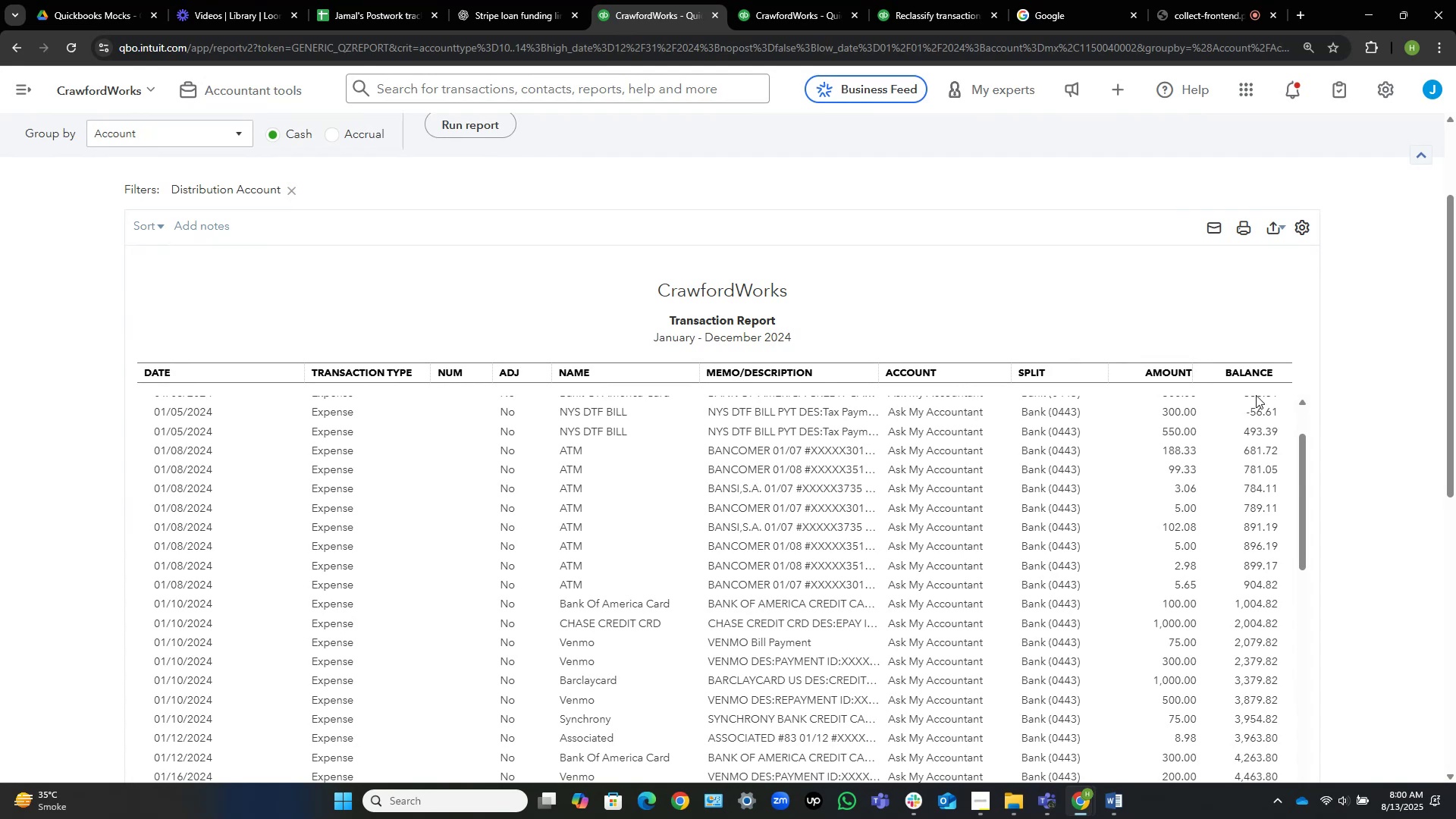 
wait(6.67)
 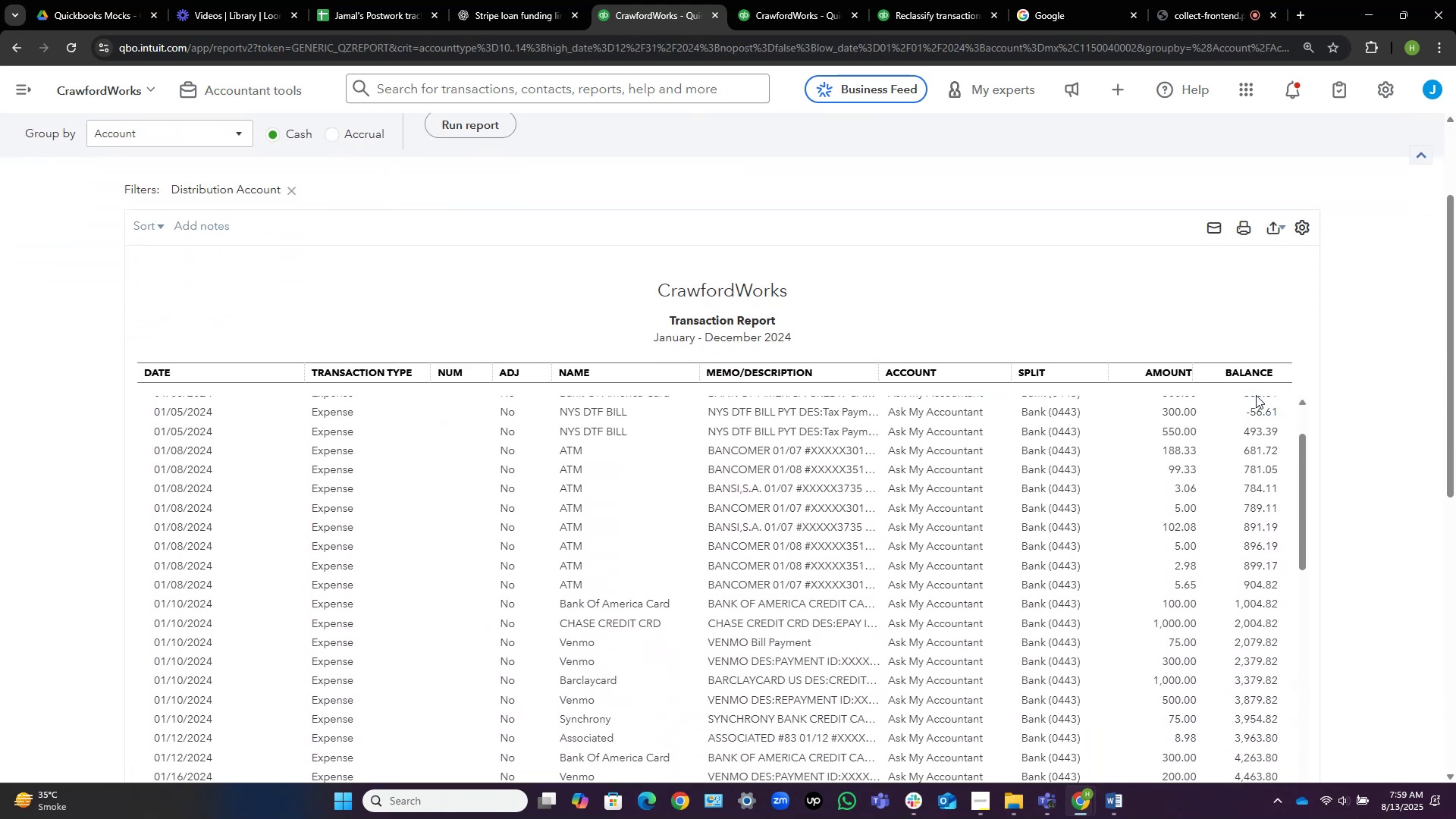 
scroll: coordinate [1343, 453], scroll_direction: down, amount: 5.0
 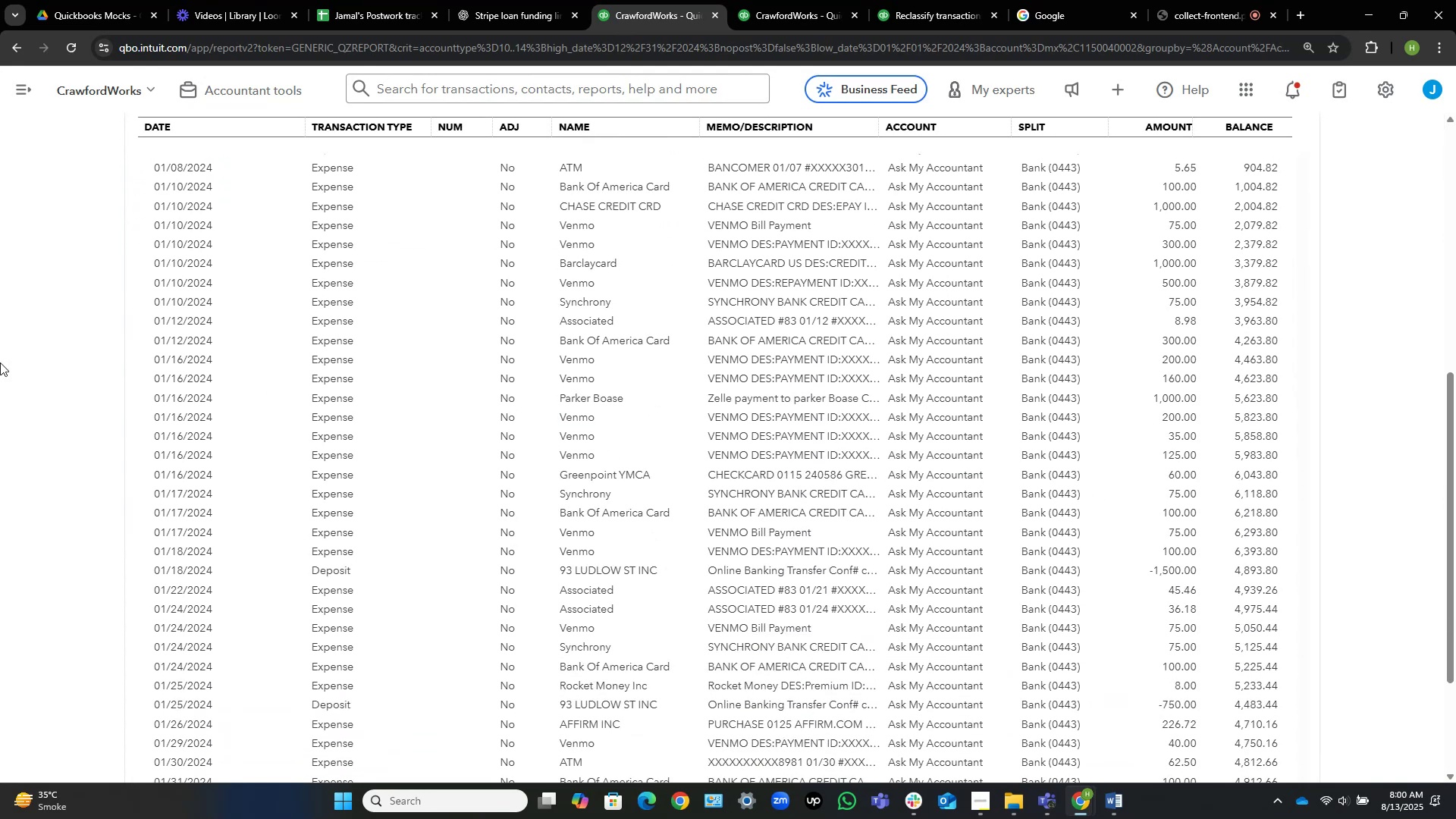 
scroll: coordinate [80, 365], scroll_direction: up, amount: 7.0
 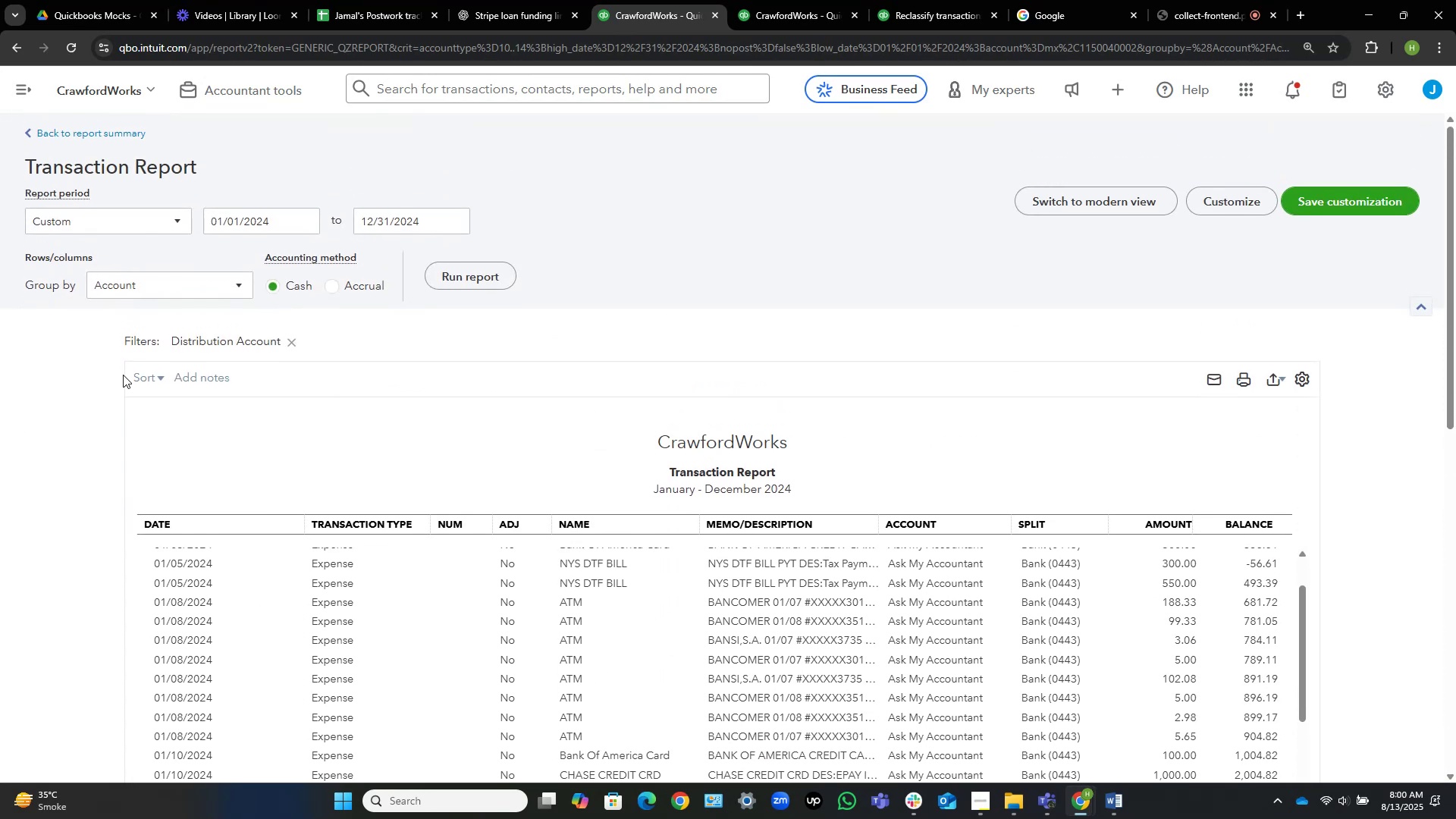 
left_click([140, 377])
 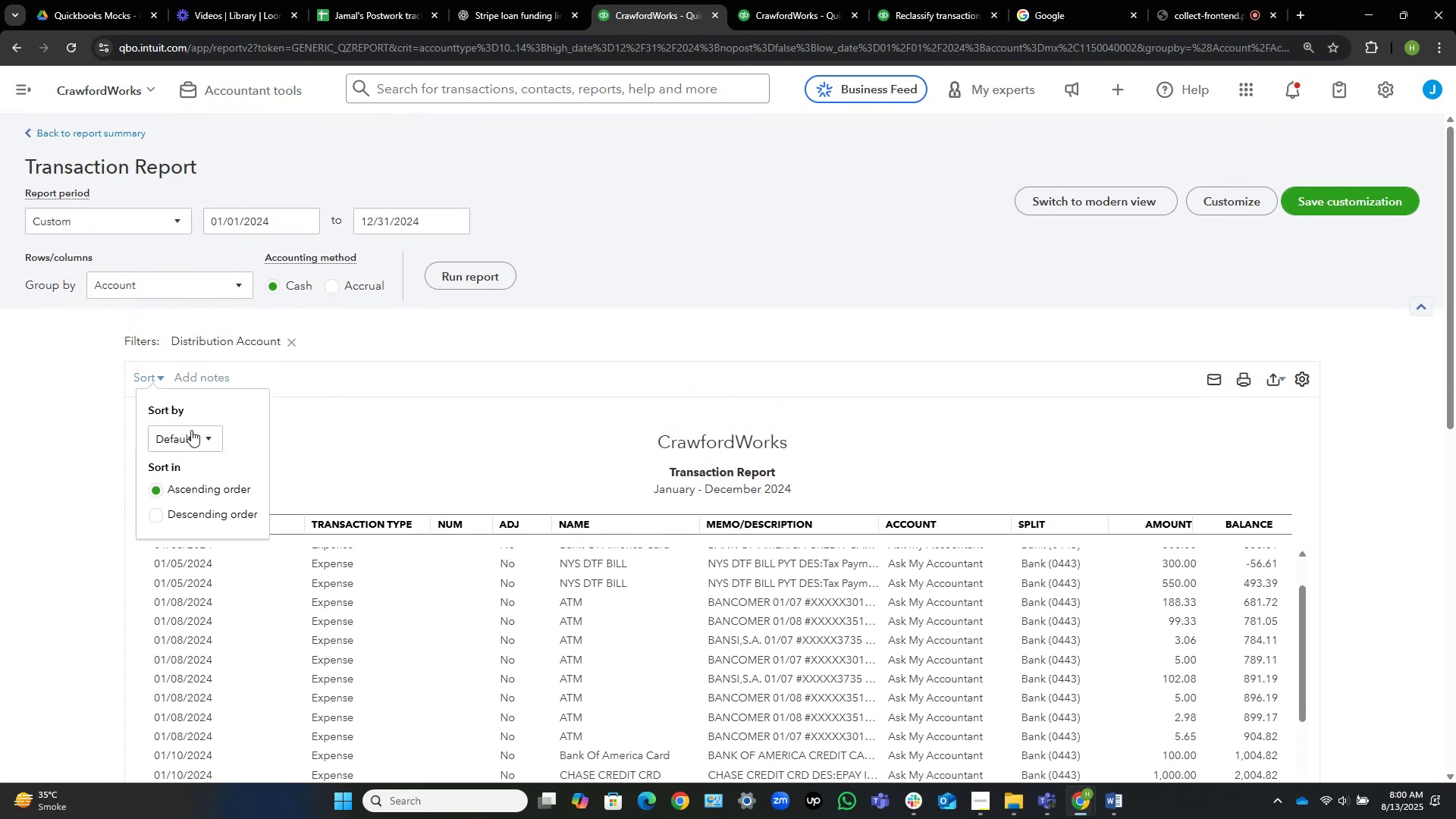 
left_click([193, 438])
 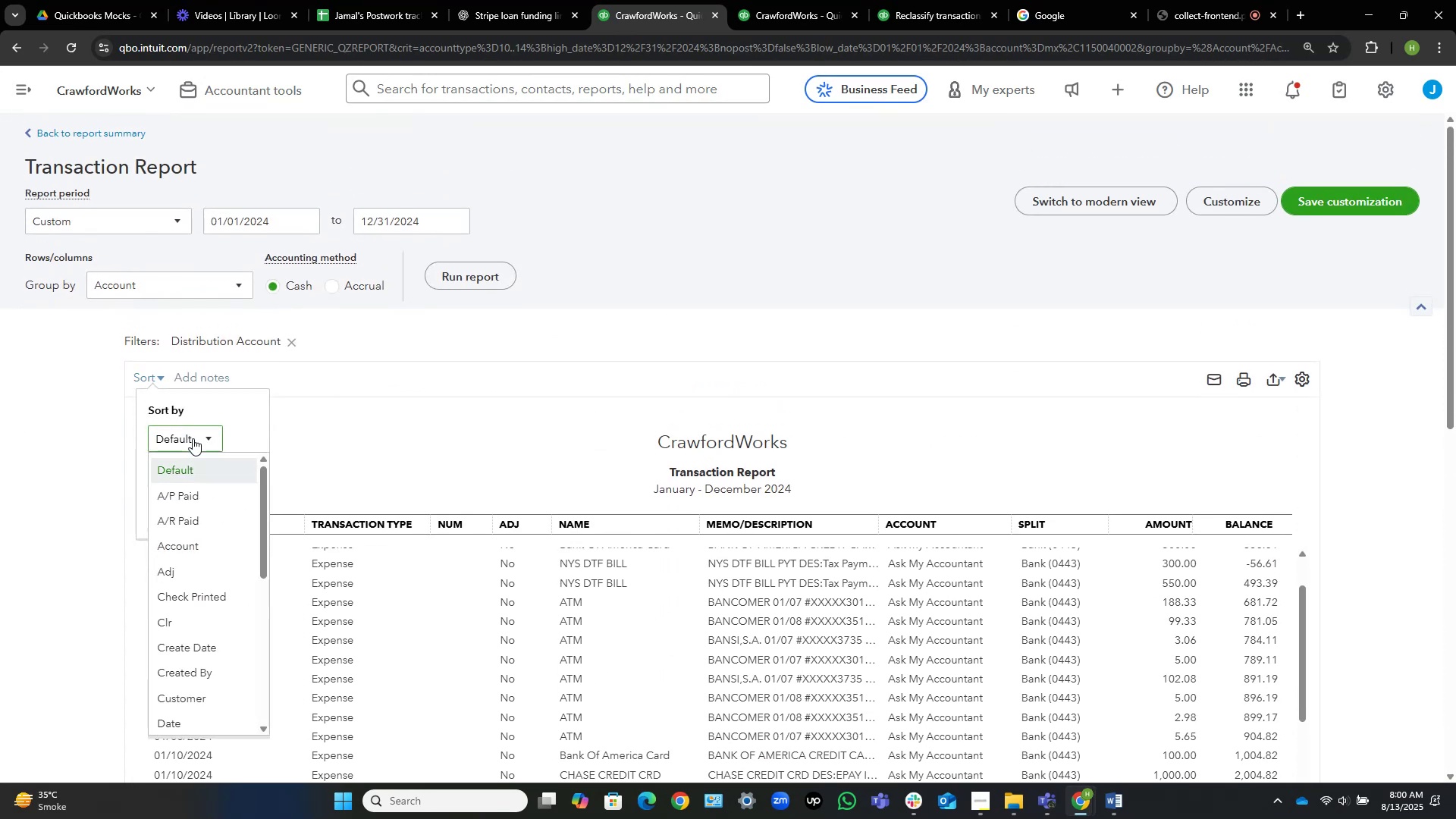 
scroll: coordinate [192, 489], scroll_direction: down, amount: 4.0
 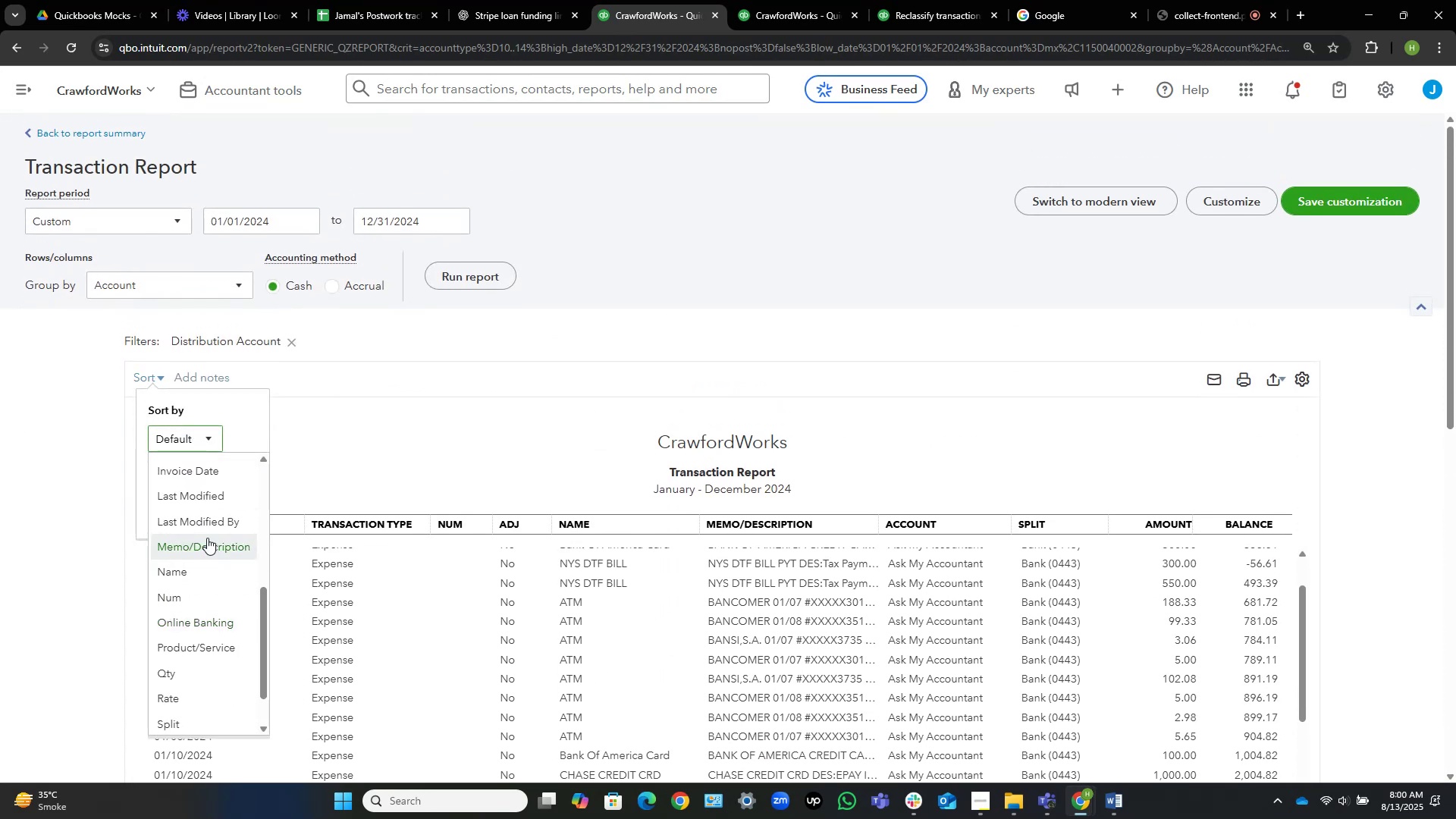 
left_click([207, 538])
 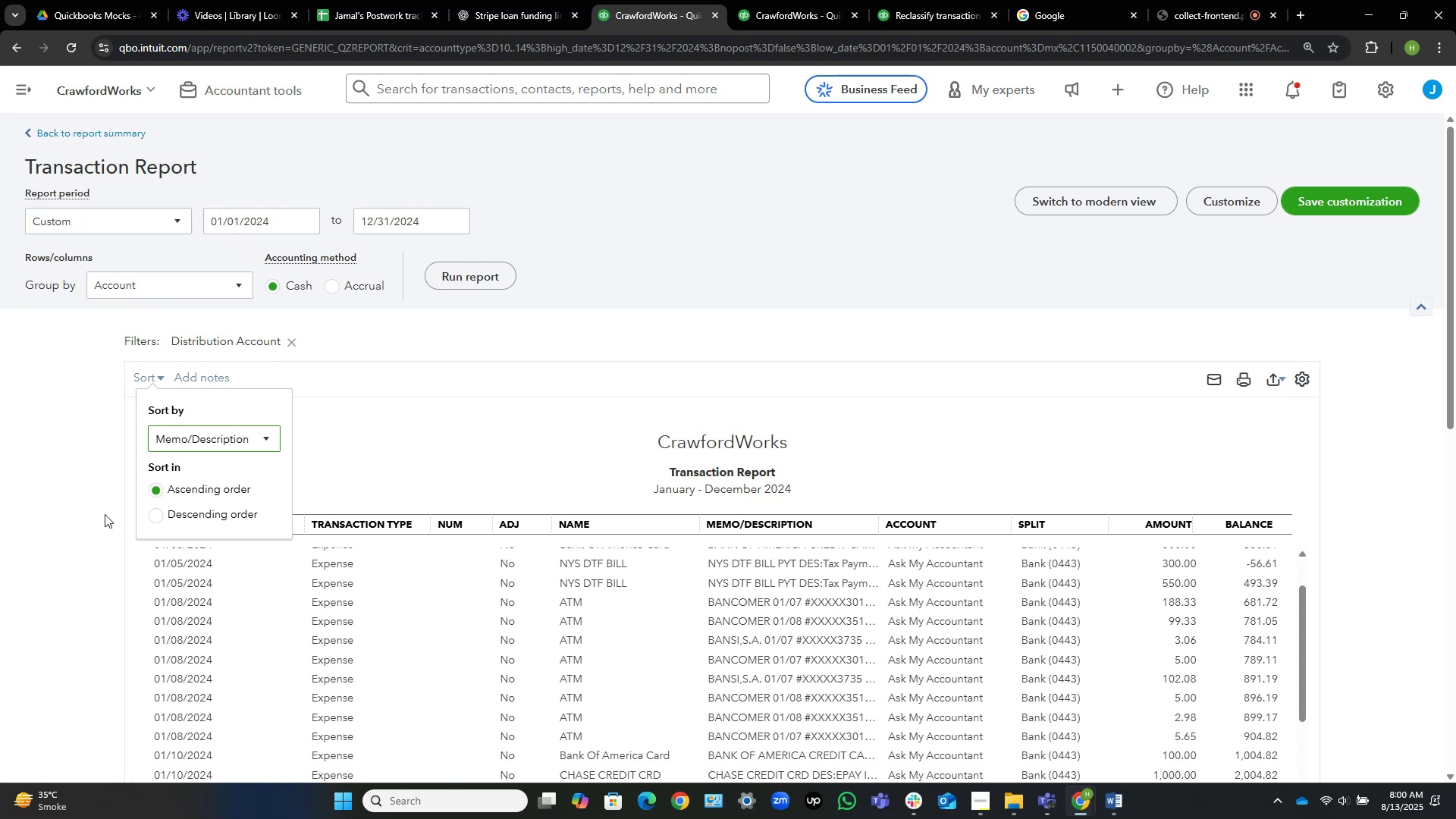 
left_click([66, 514])
 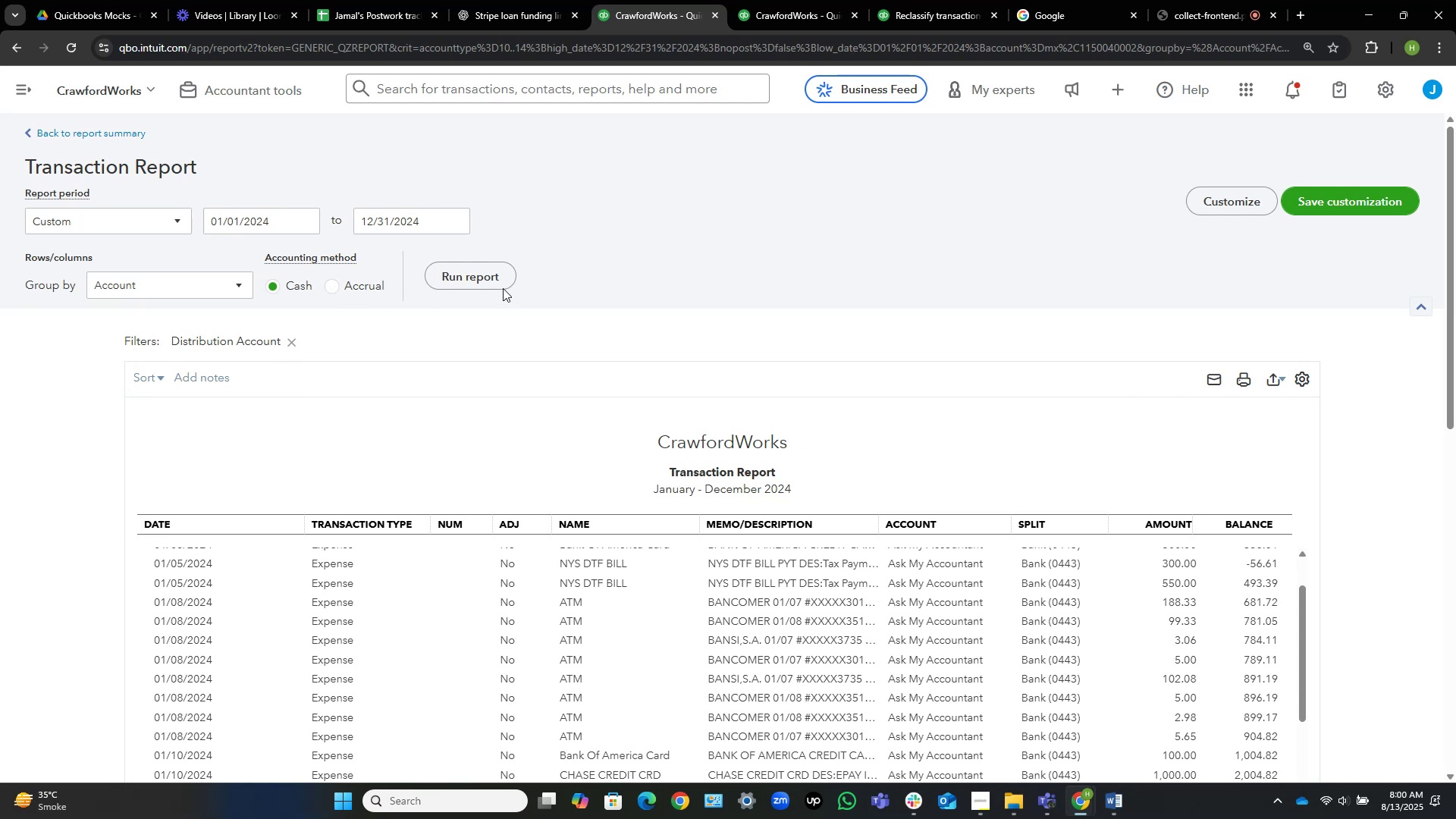 
left_click([490, 278])
 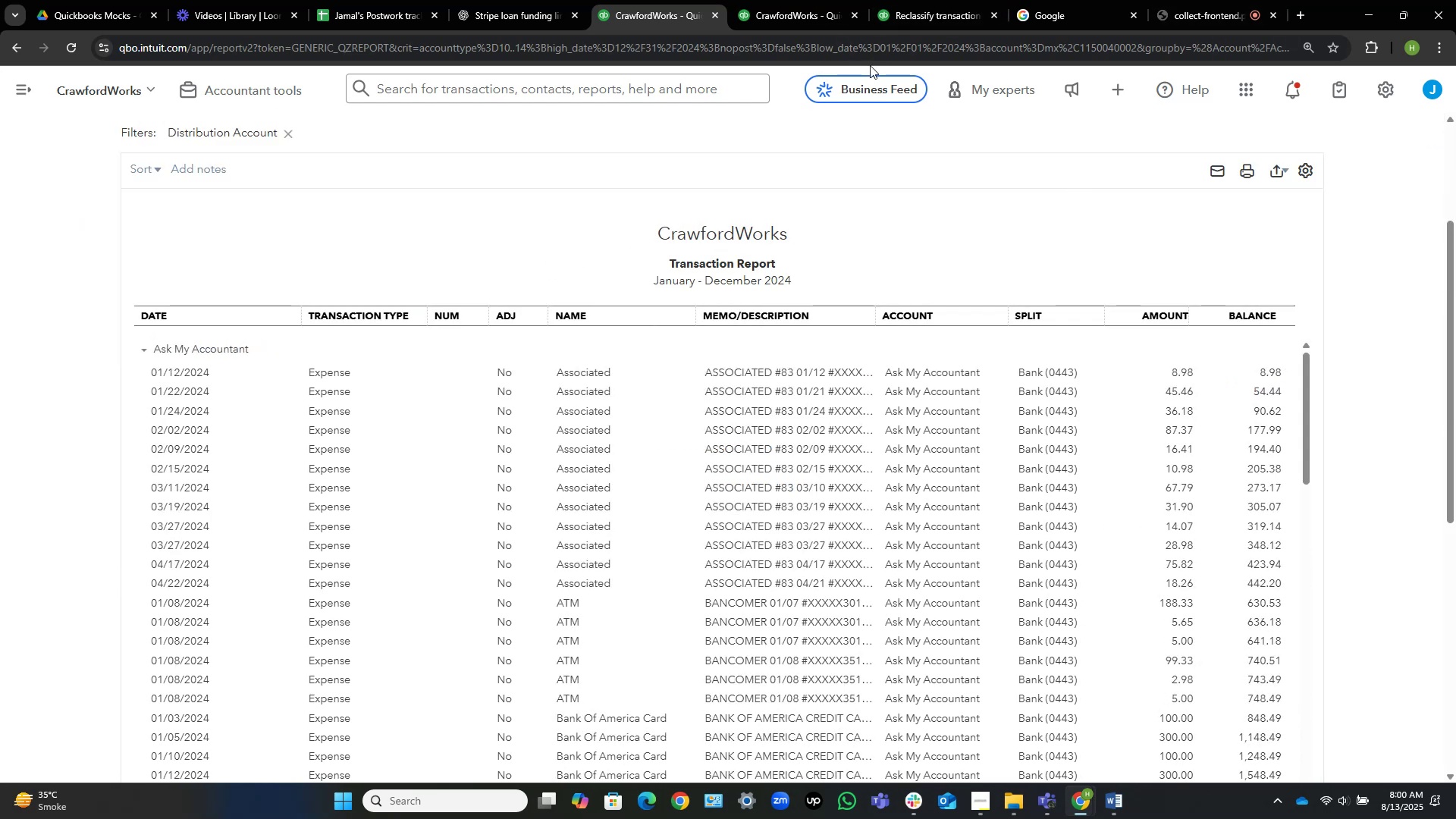 
wait(7.44)
 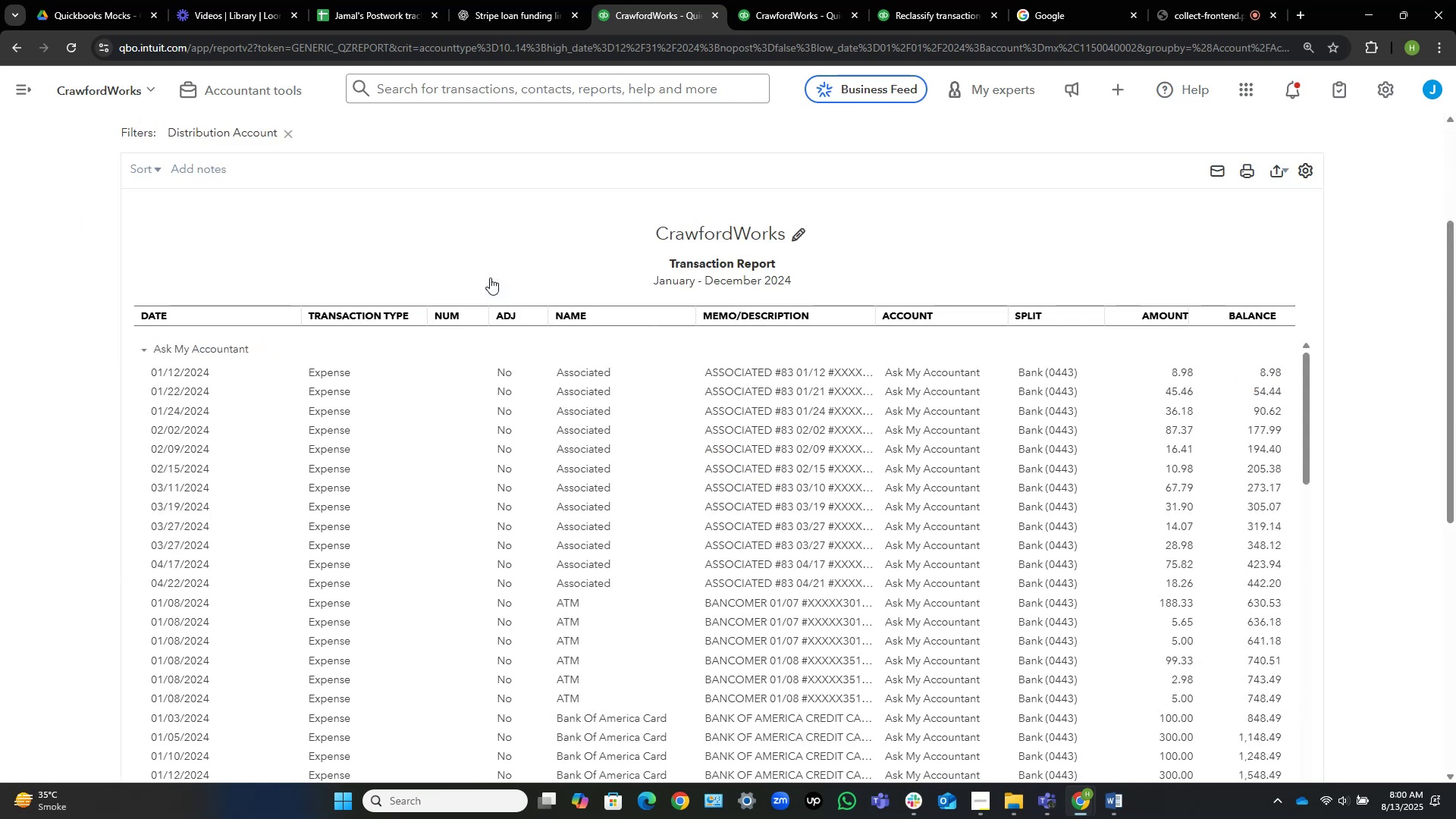 
left_click_drag(start_coordinate=[807, 0], to_coordinate=[686, 0])
 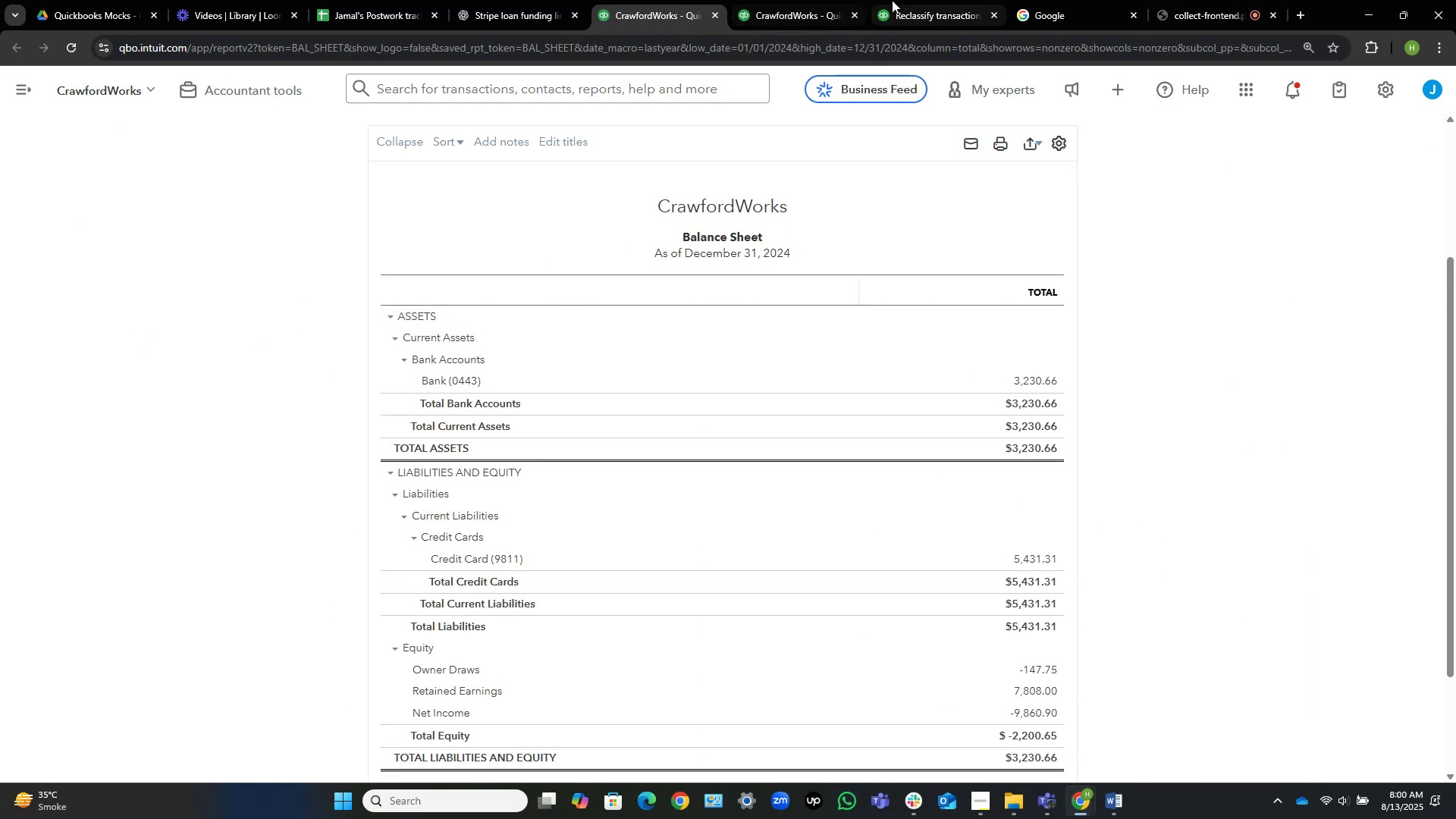 
left_click([902, 0])
 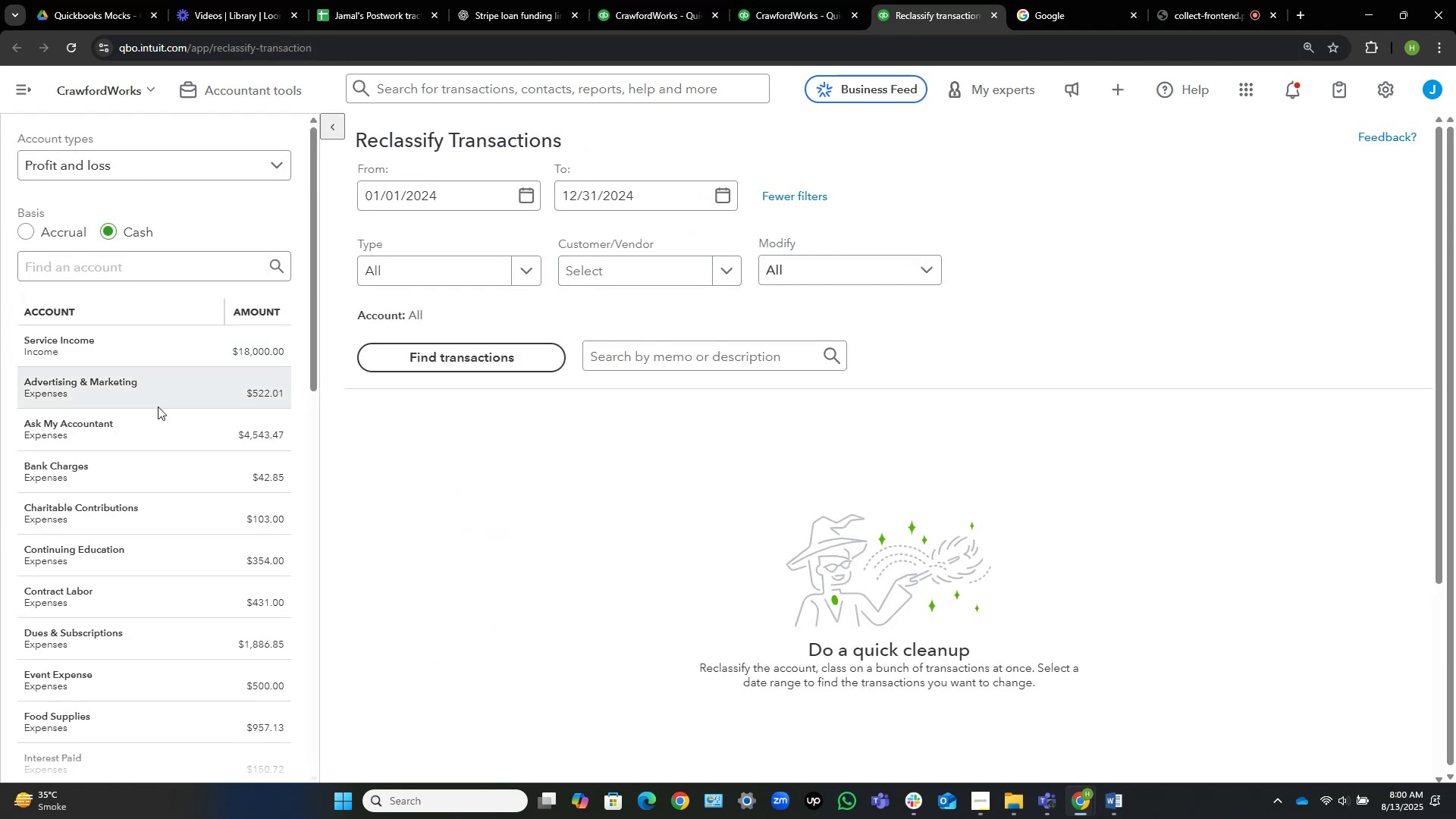 
left_click([165, 426])
 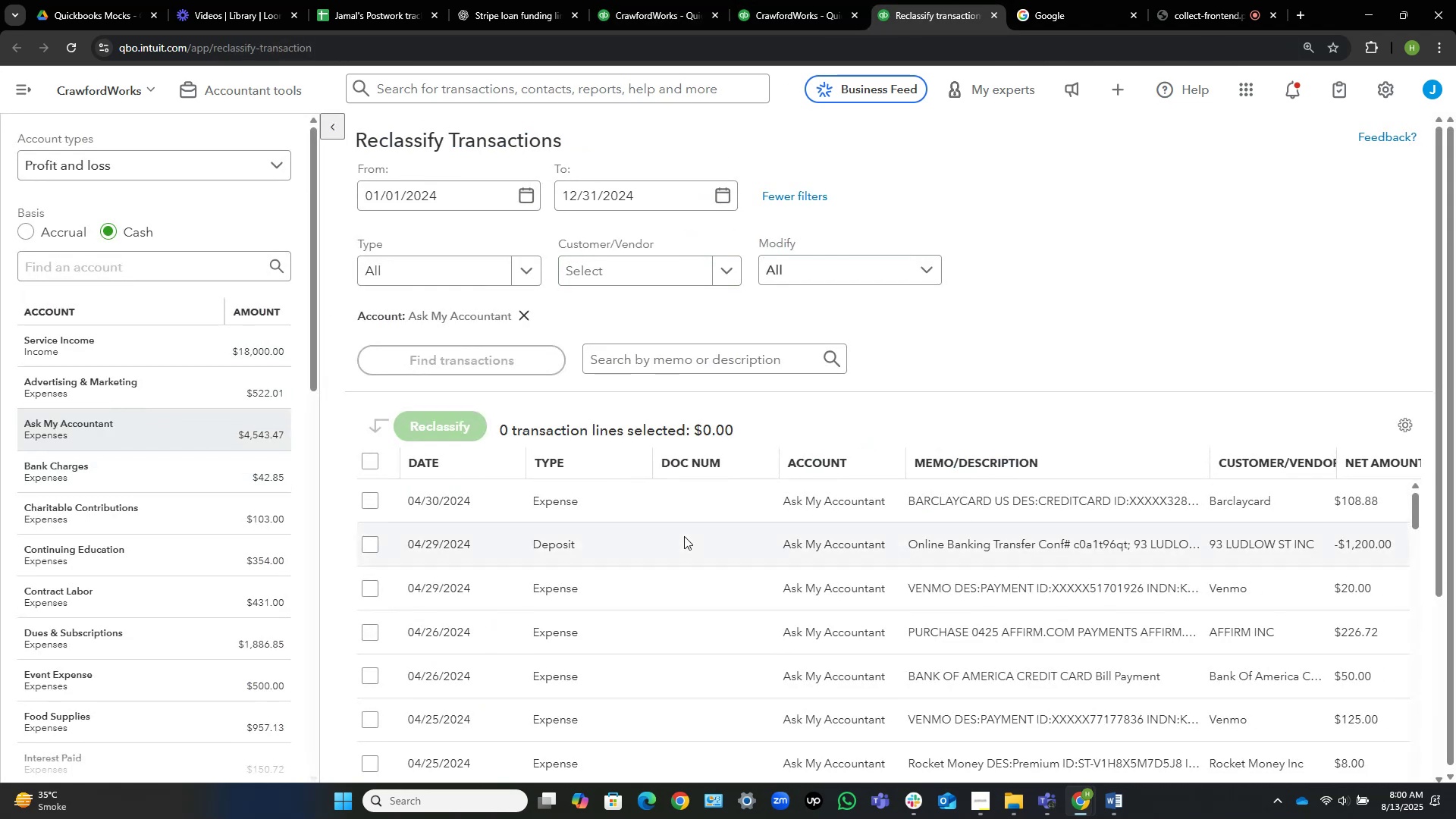 
wait(6.66)
 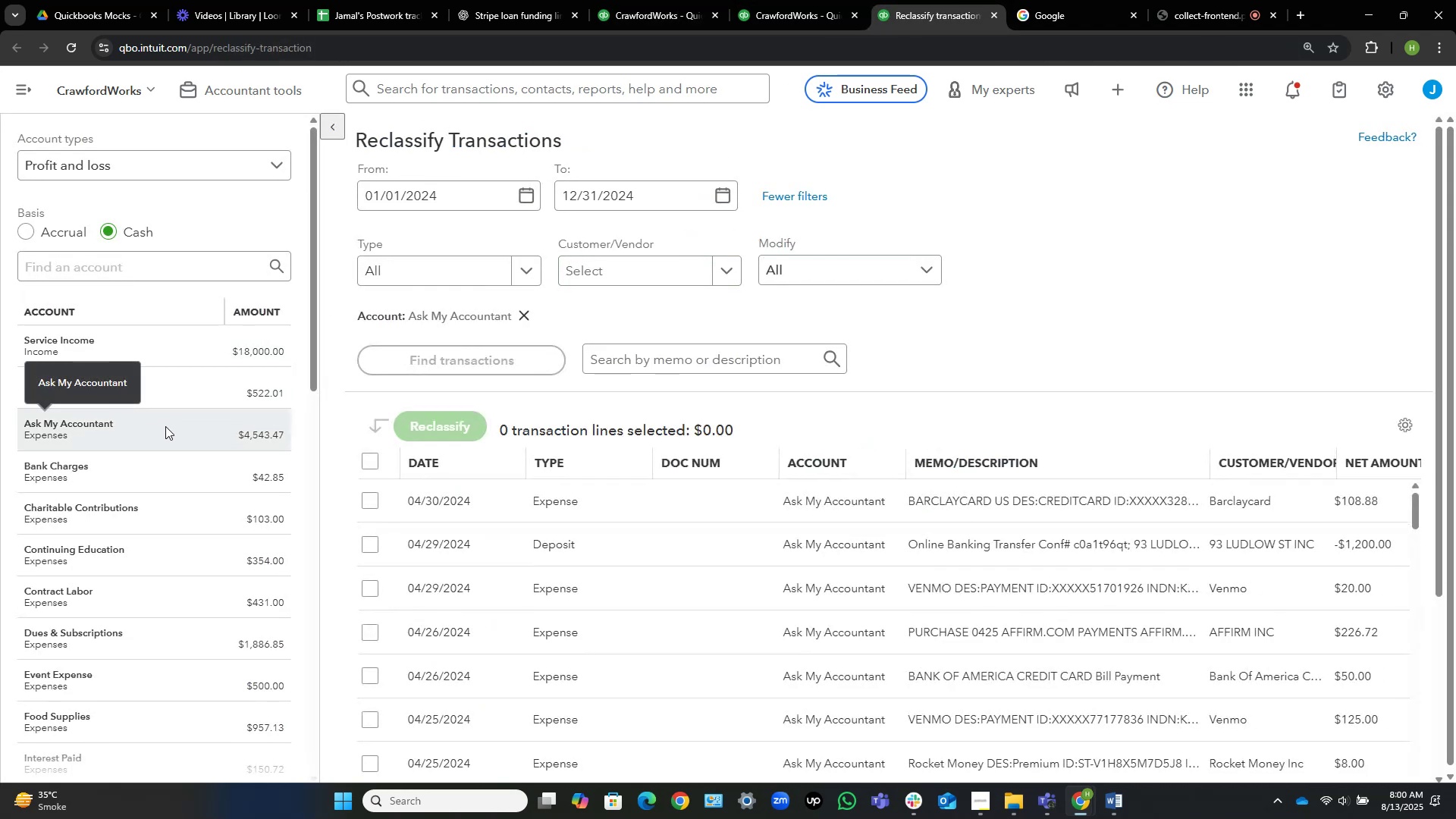 
left_click([979, 464])
 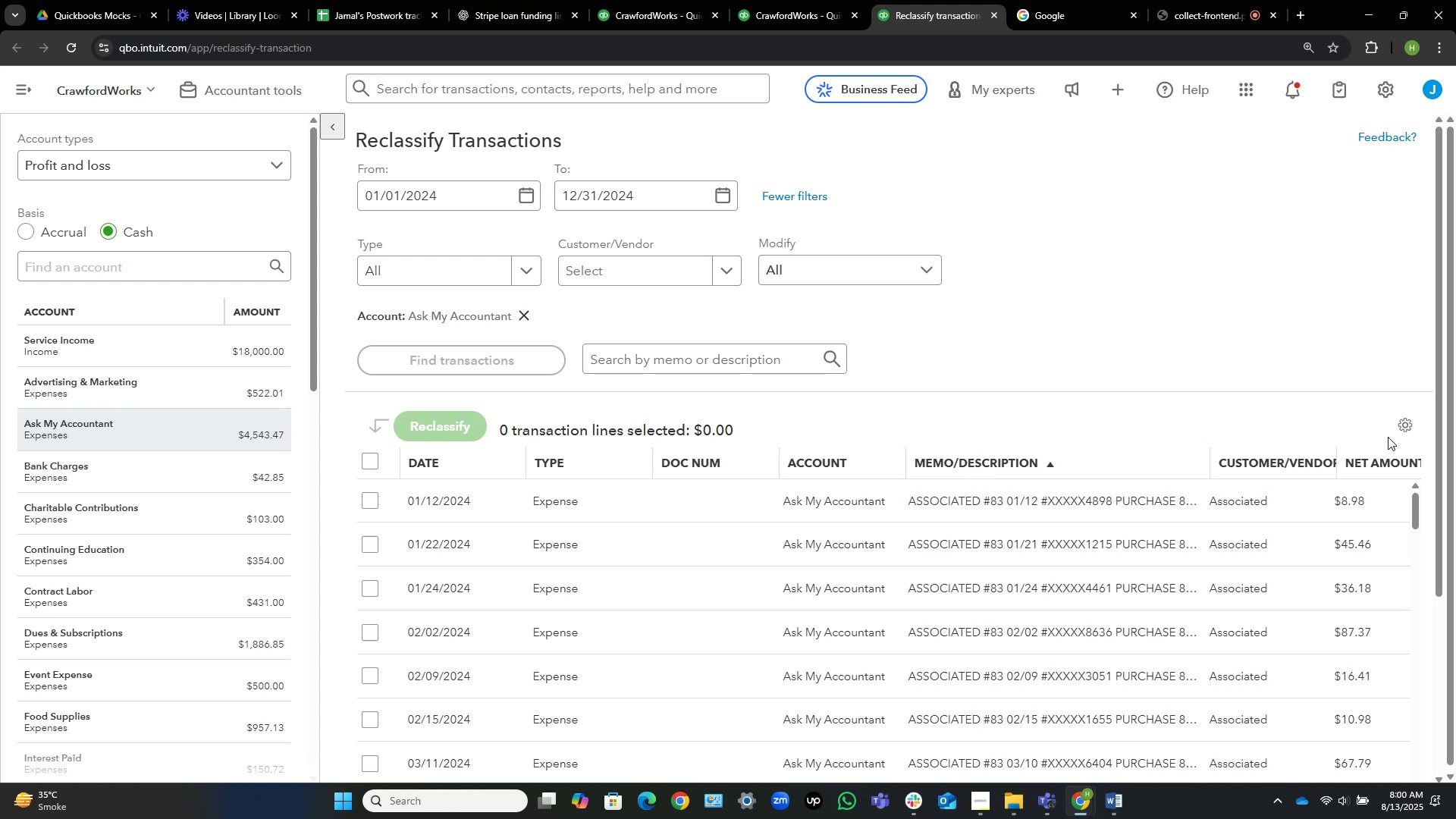 
left_click([1404, 425])
 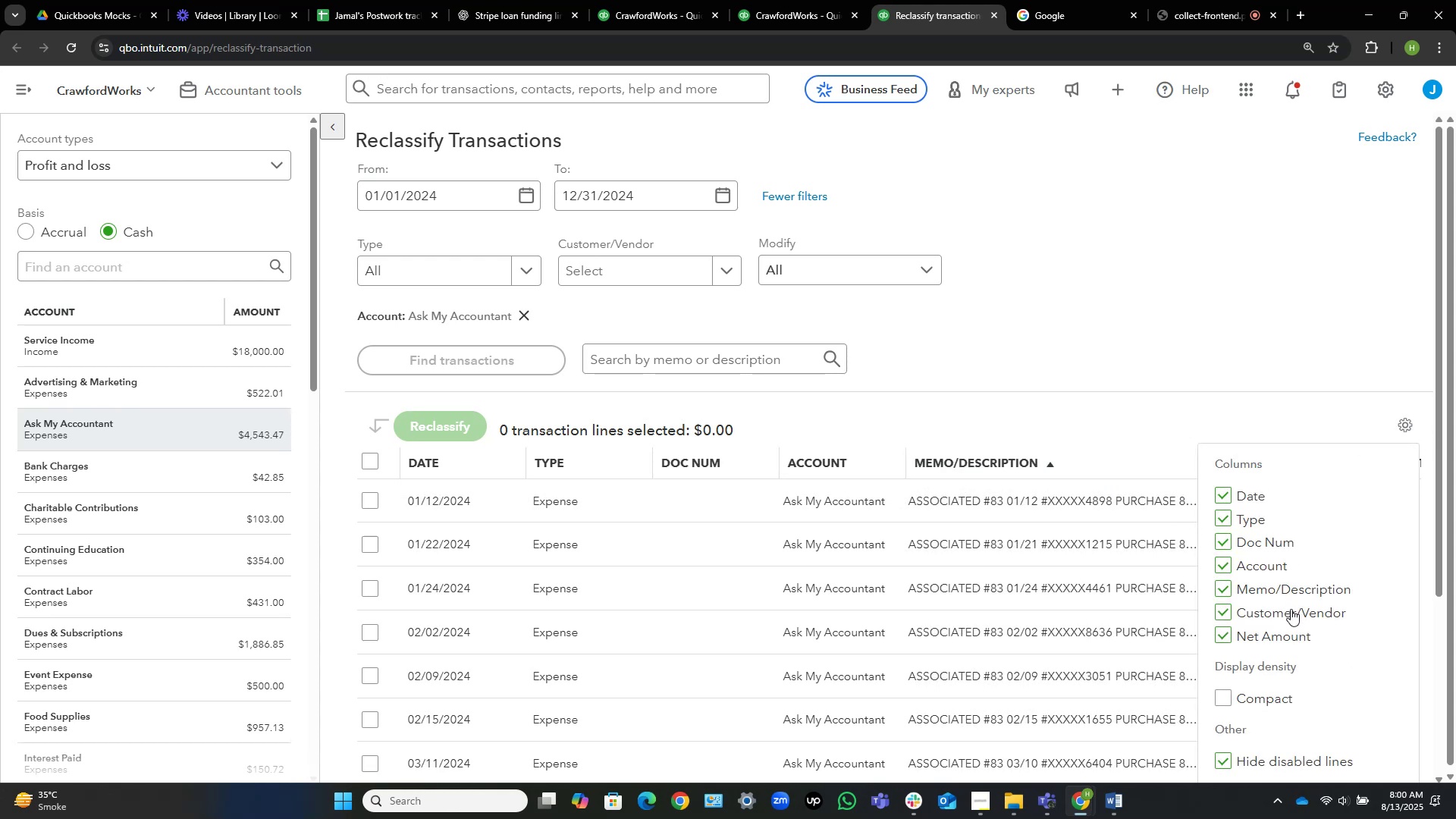 
left_click([1263, 544])
 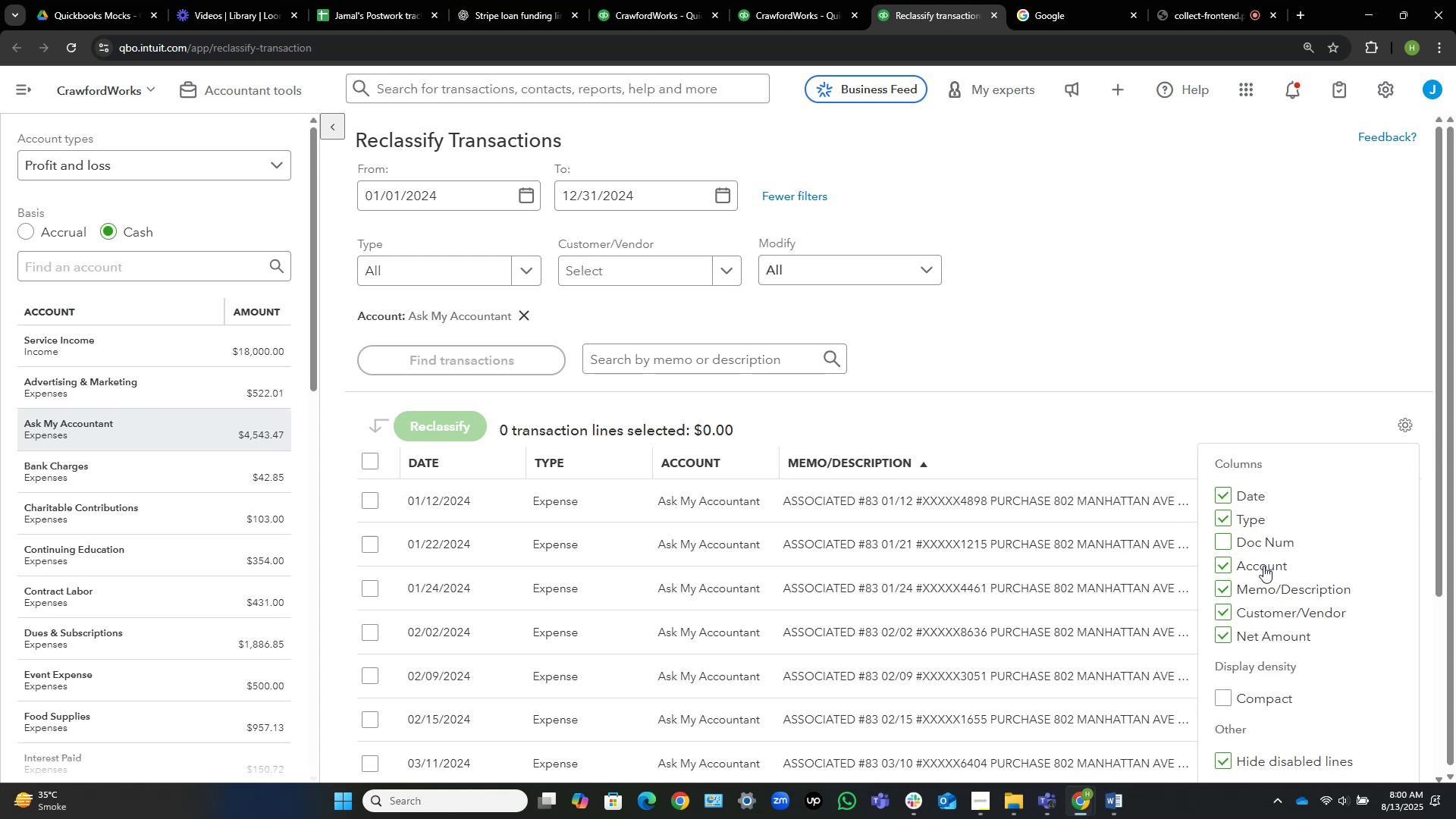 
left_click([1258, 566])
 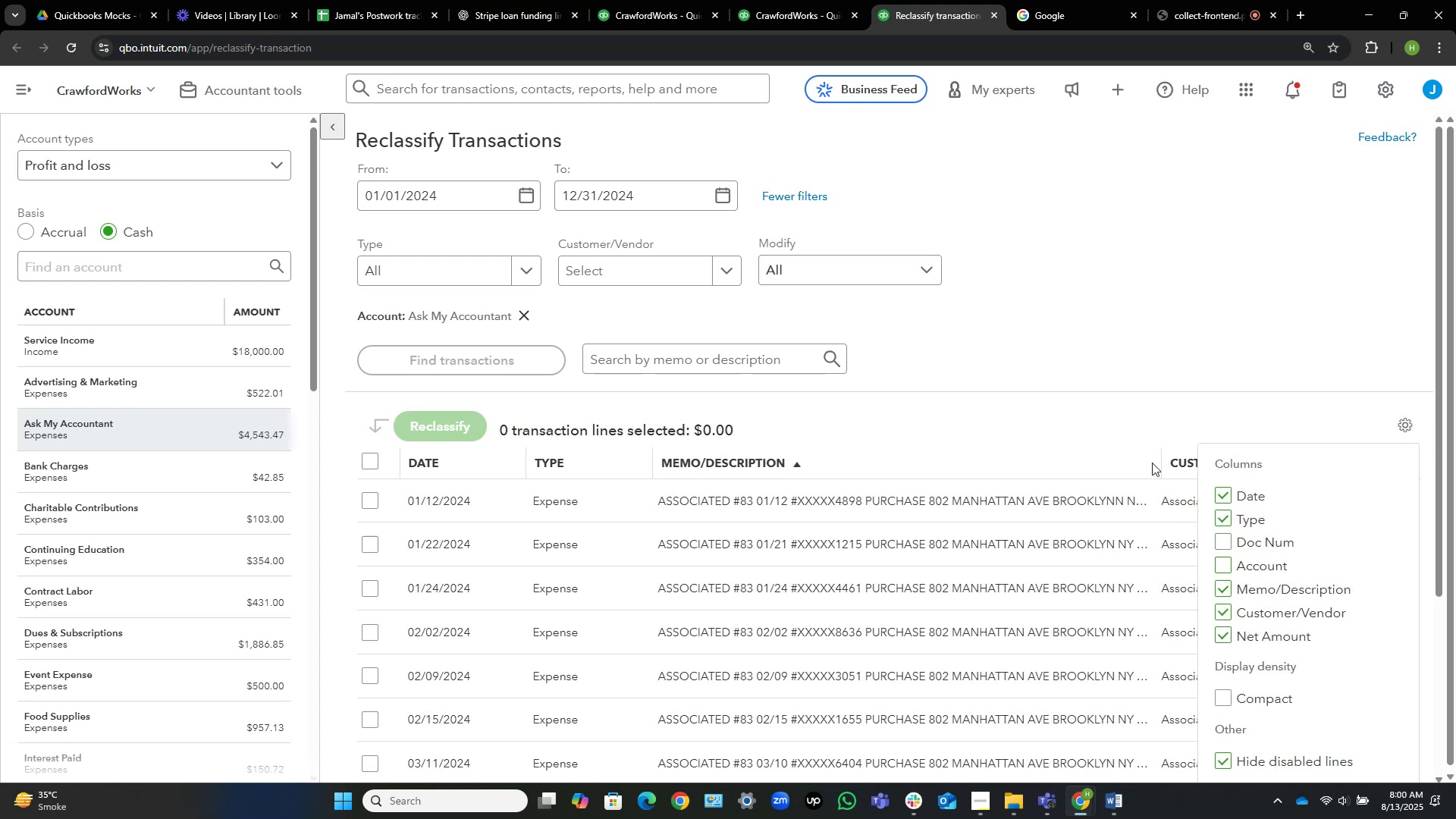 
left_click([1172, 266])
 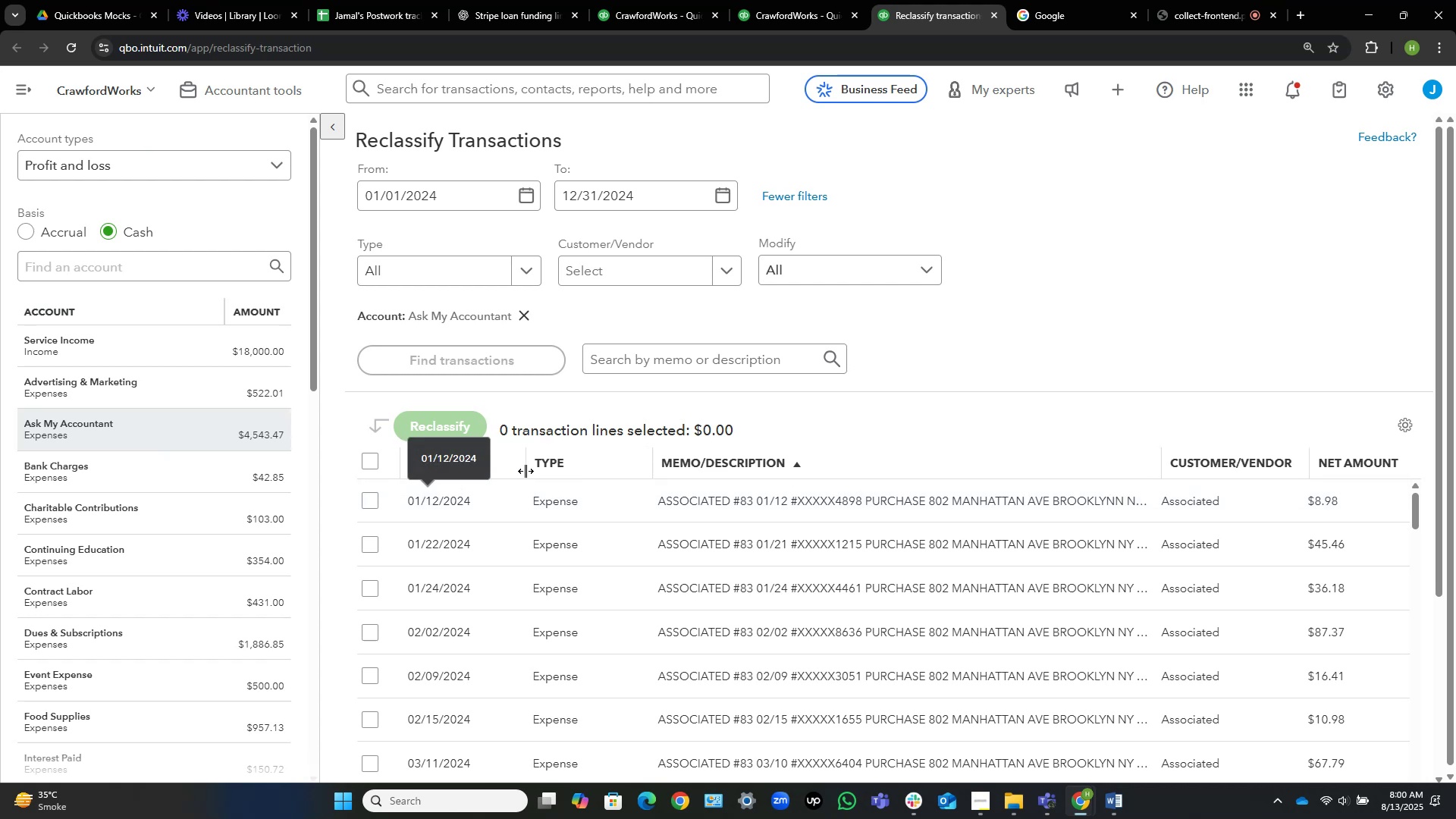 
left_click([526, 469])
 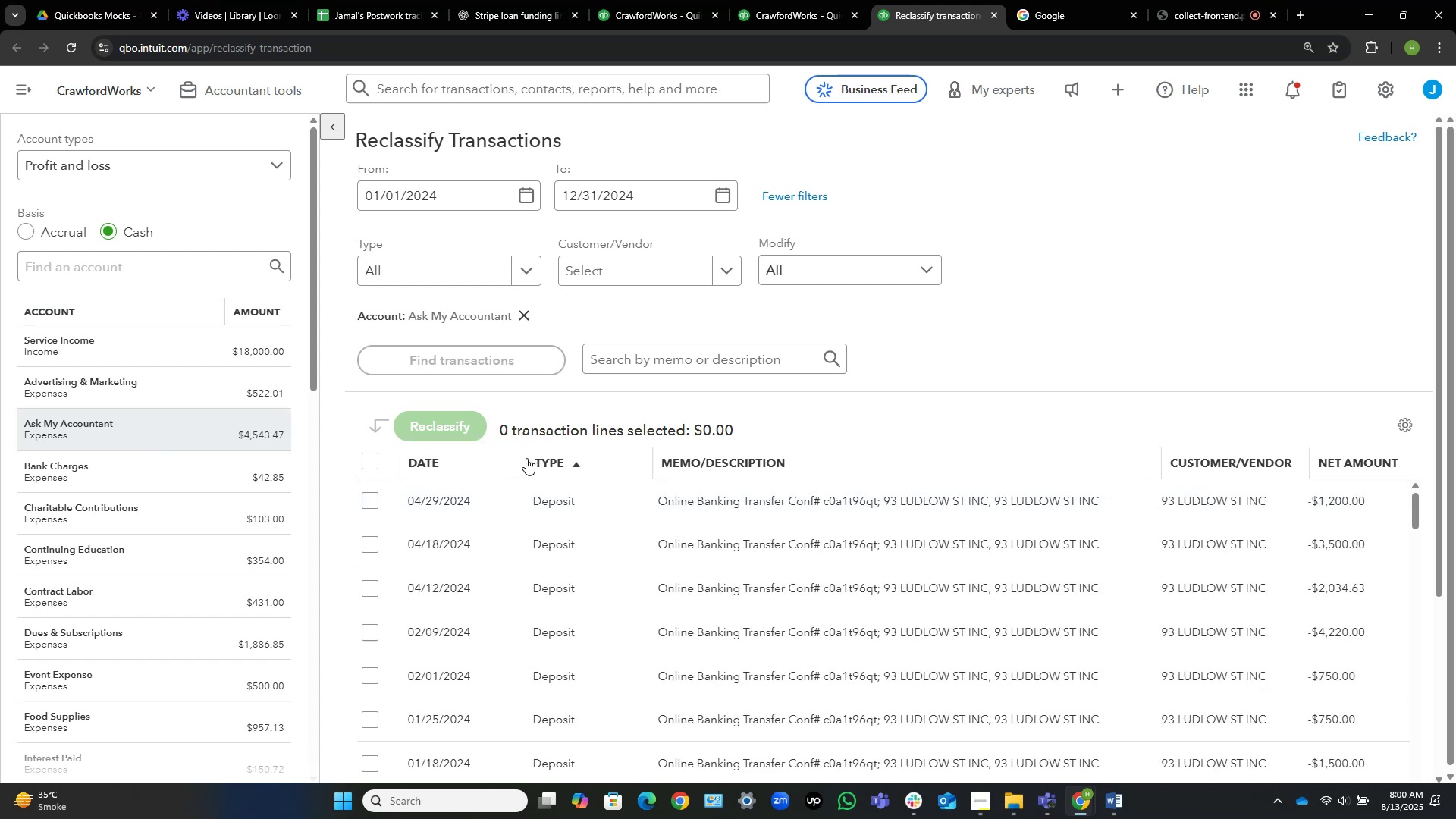 
left_click_drag(start_coordinate=[523, 458], to_coordinate=[493, 458])
 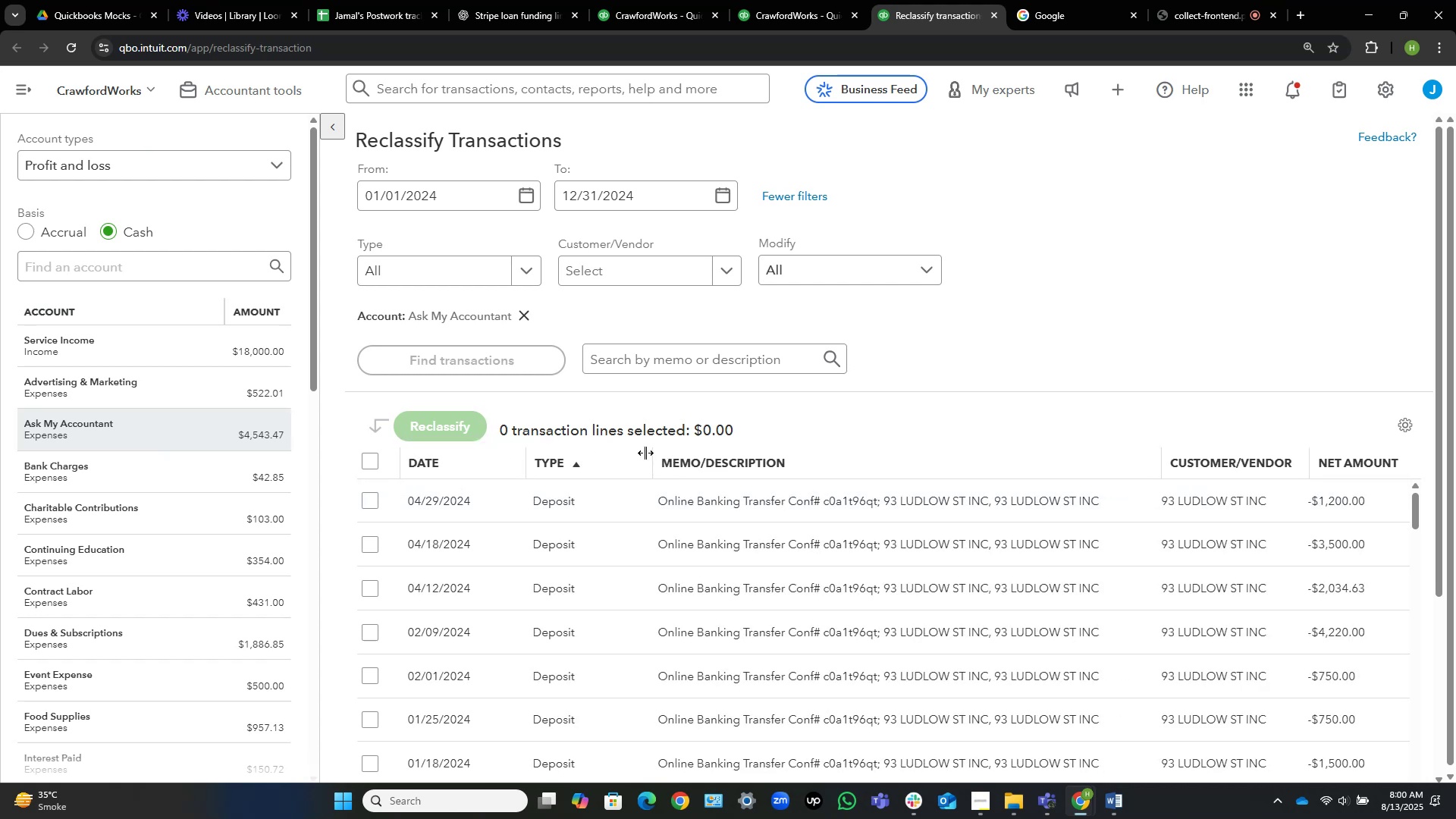 
left_click_drag(start_coordinate=[648, 452], to_coordinate=[608, 452])
 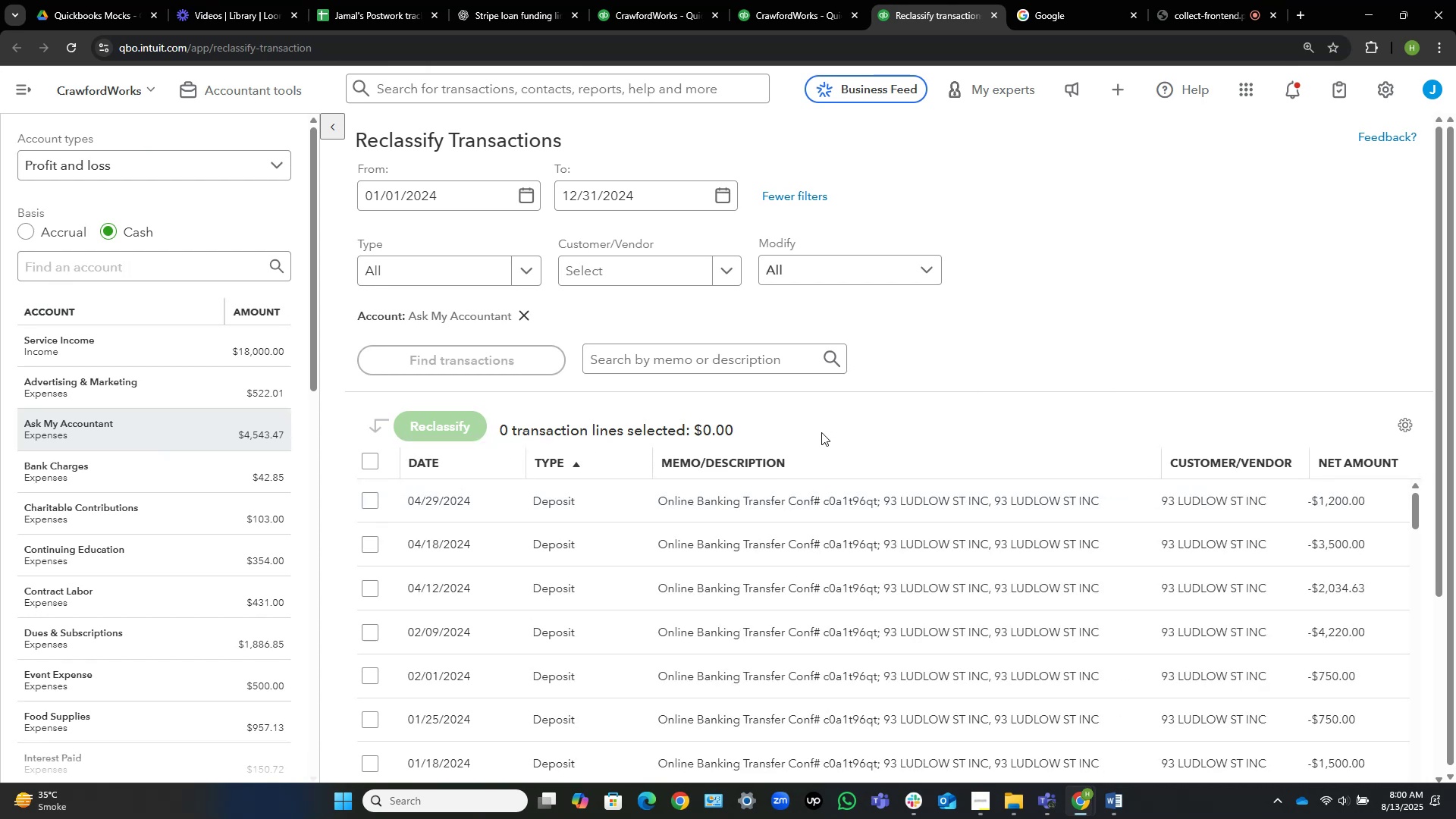 
left_click([733, 465])
 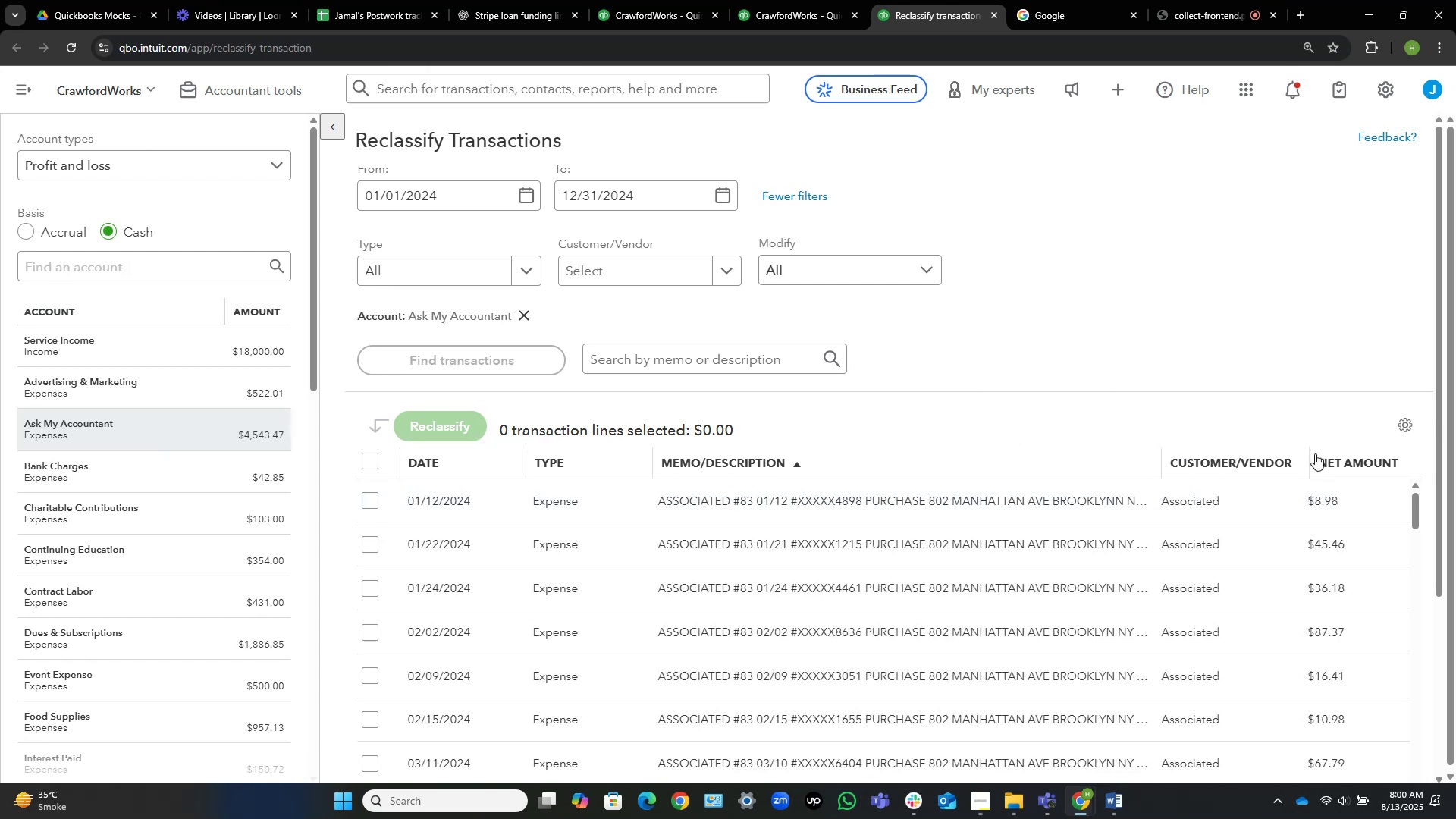 
left_click_drag(start_coordinate=[1308, 454], to_coordinate=[1247, 445])
 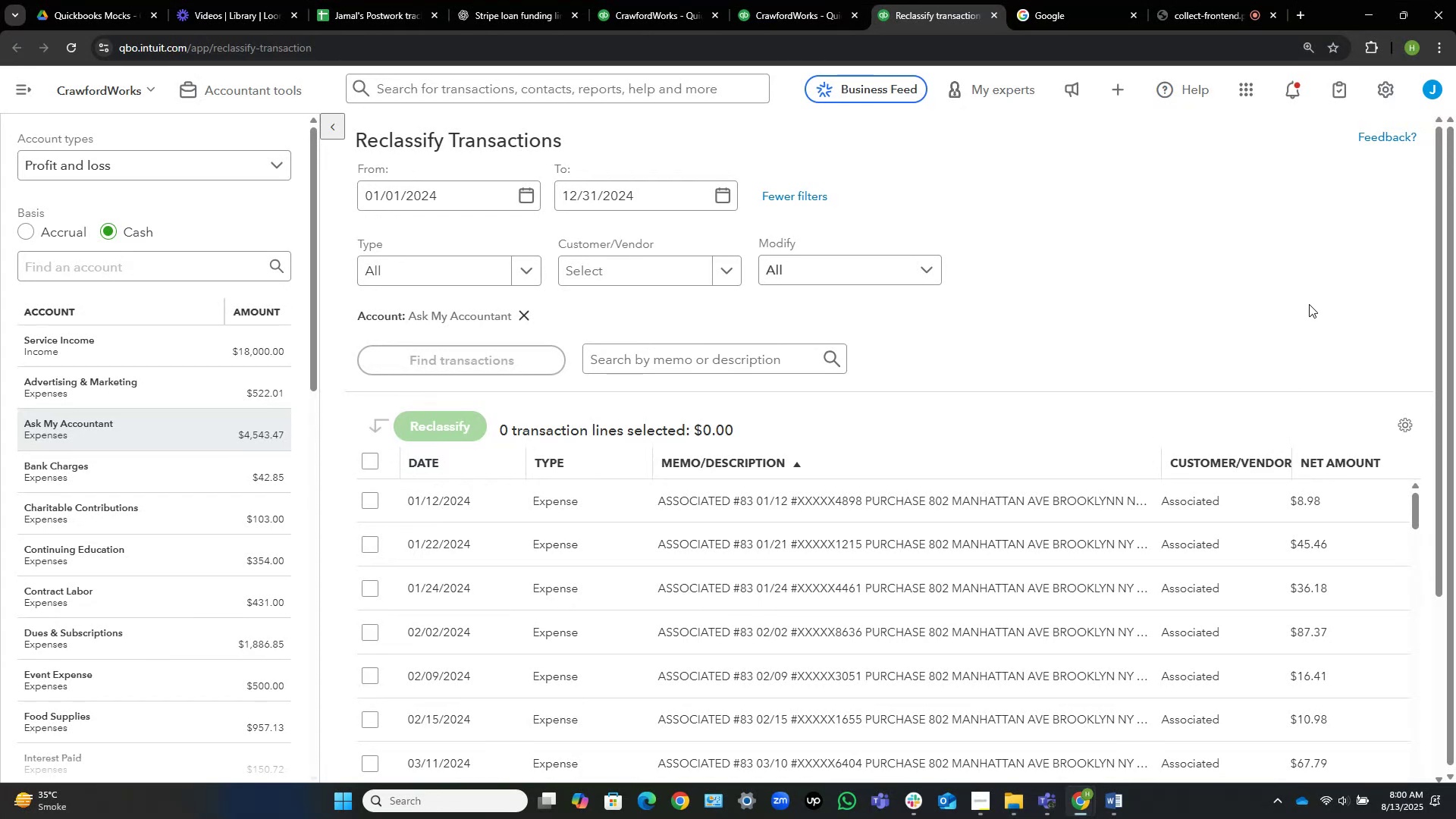 
scroll: coordinate [844, 538], scroll_direction: down, amount: 5.0
 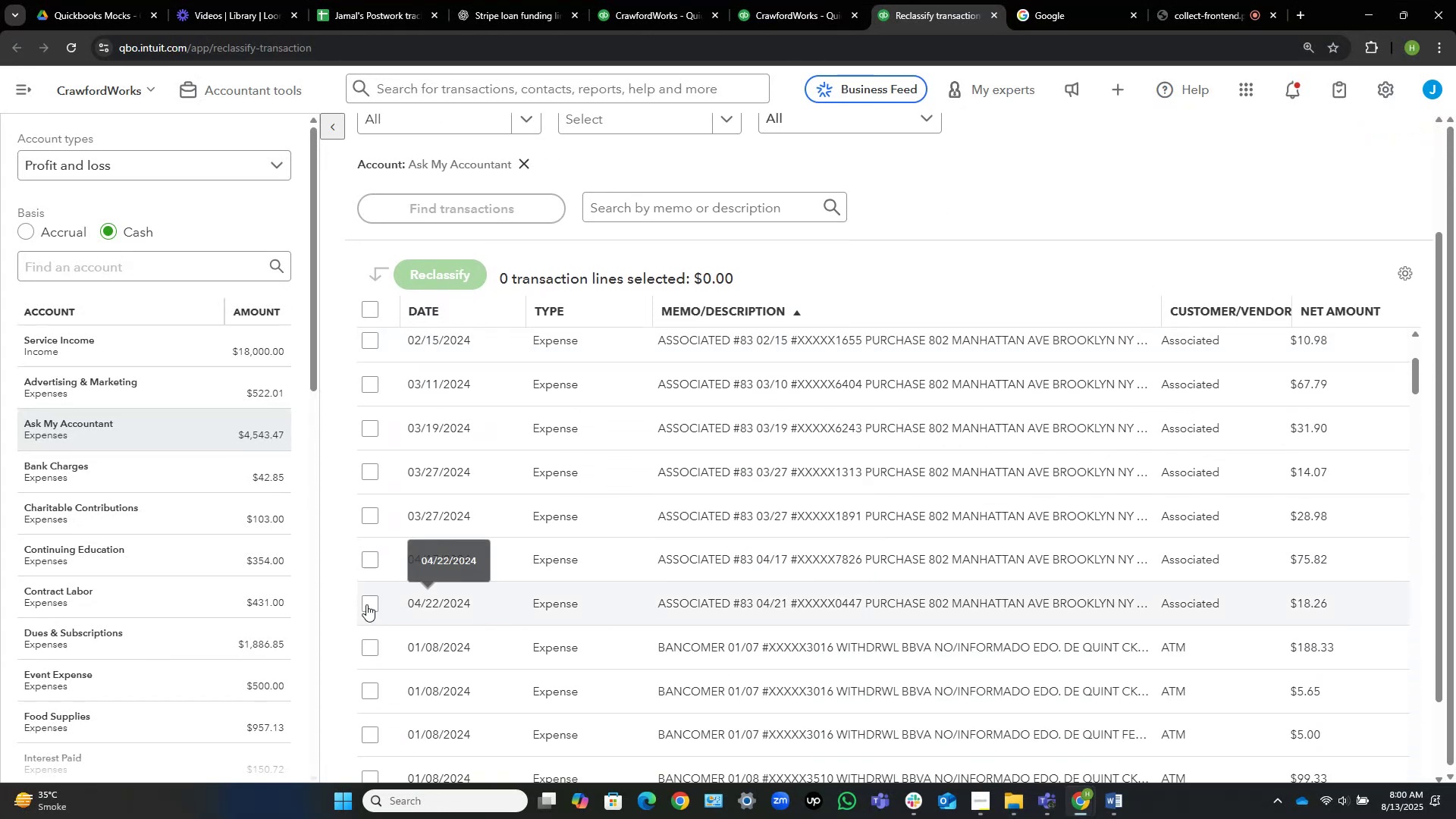 
left_click([369, 602])
 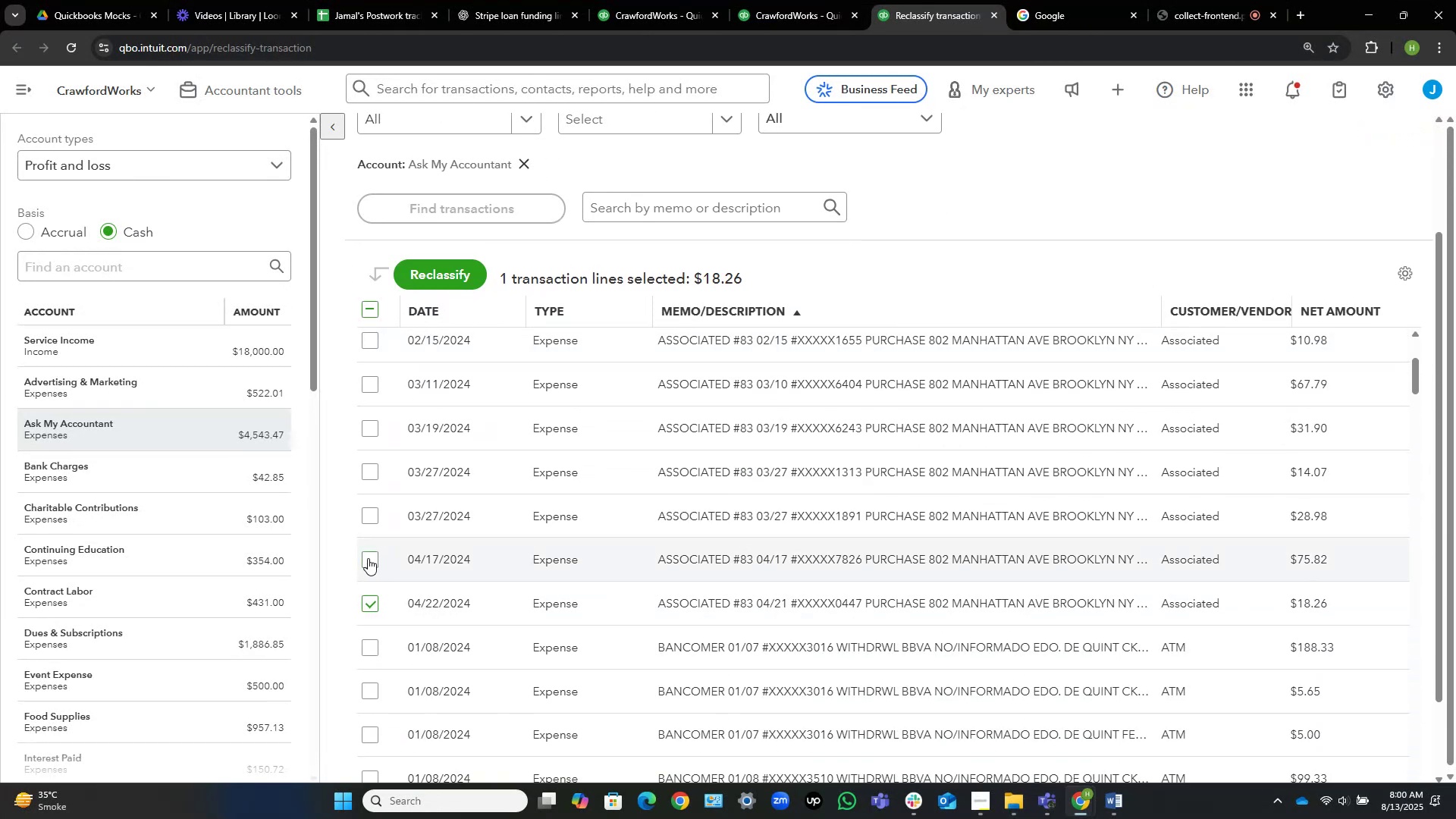 
left_click([368, 557])
 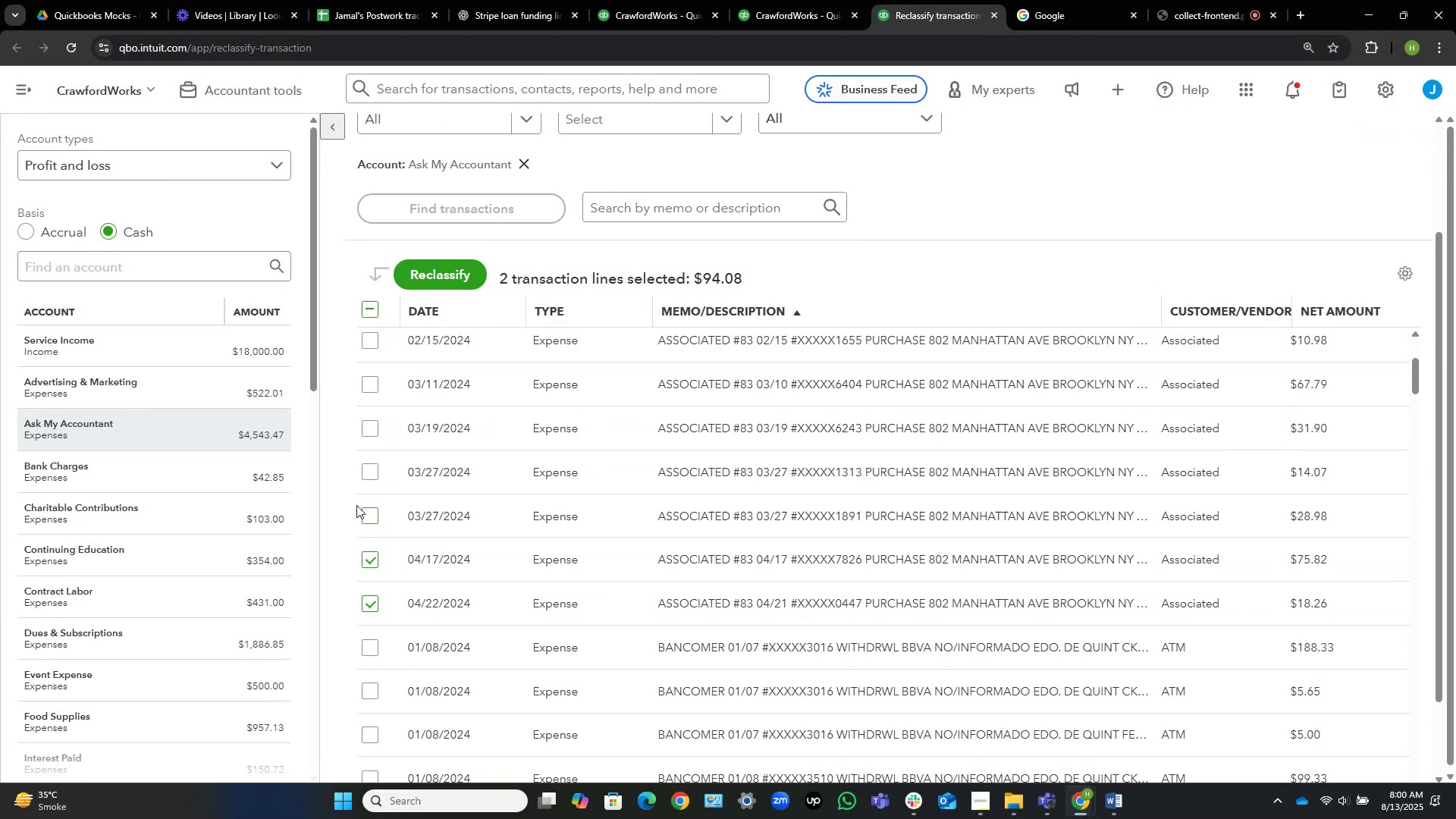 
left_click([372, 512])
 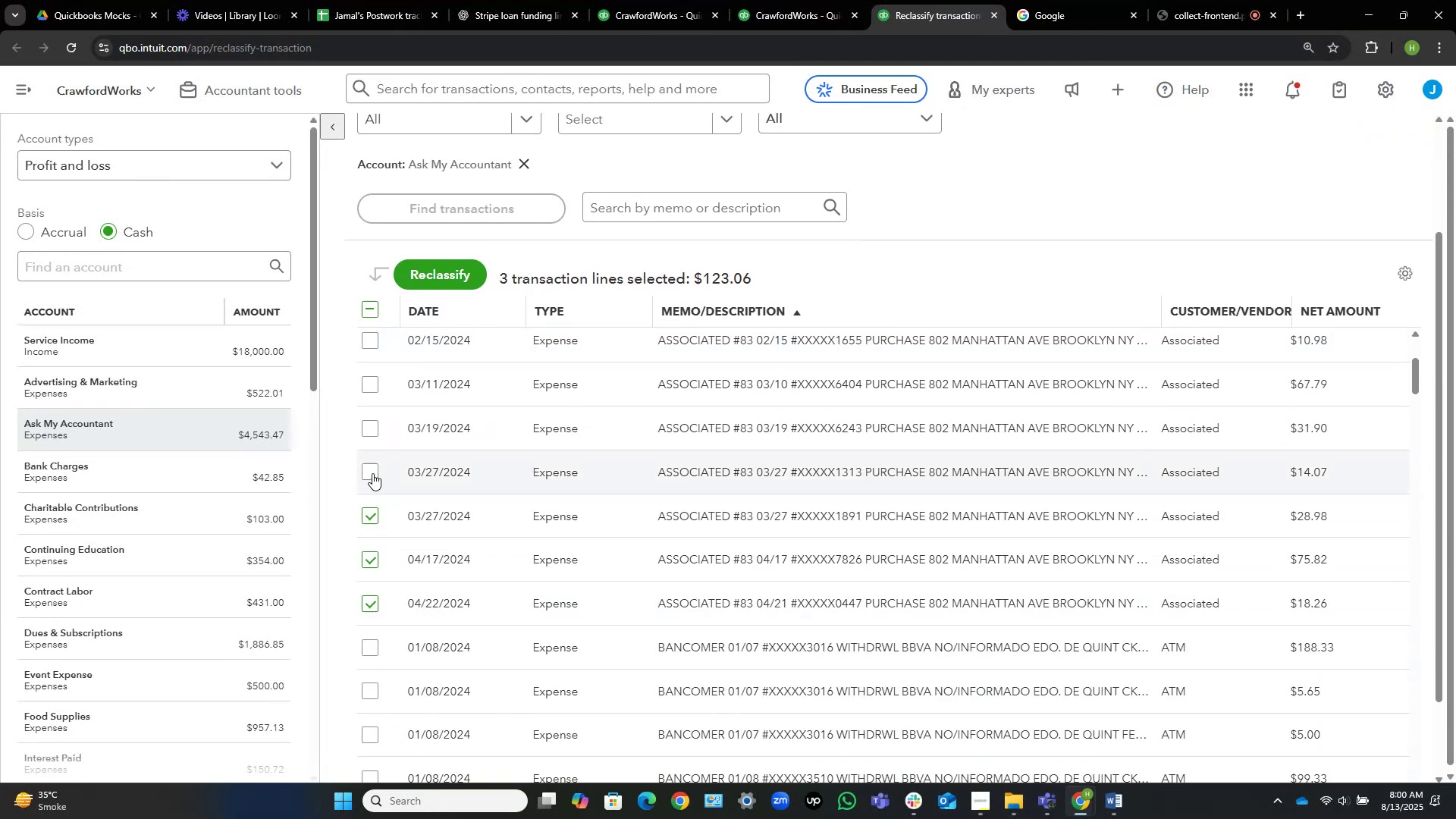 
left_click([372, 470])
 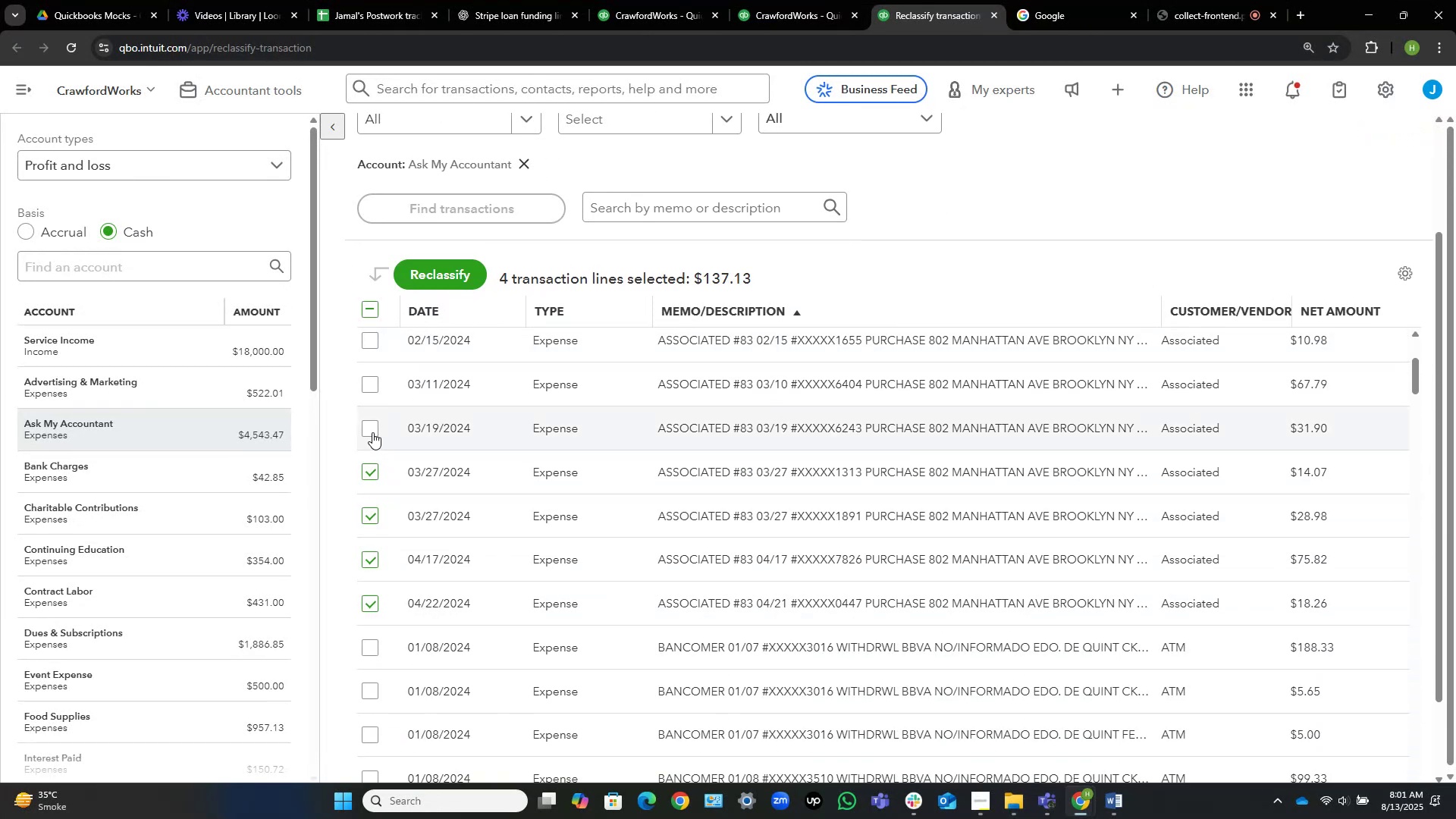 
left_click([372, 429])
 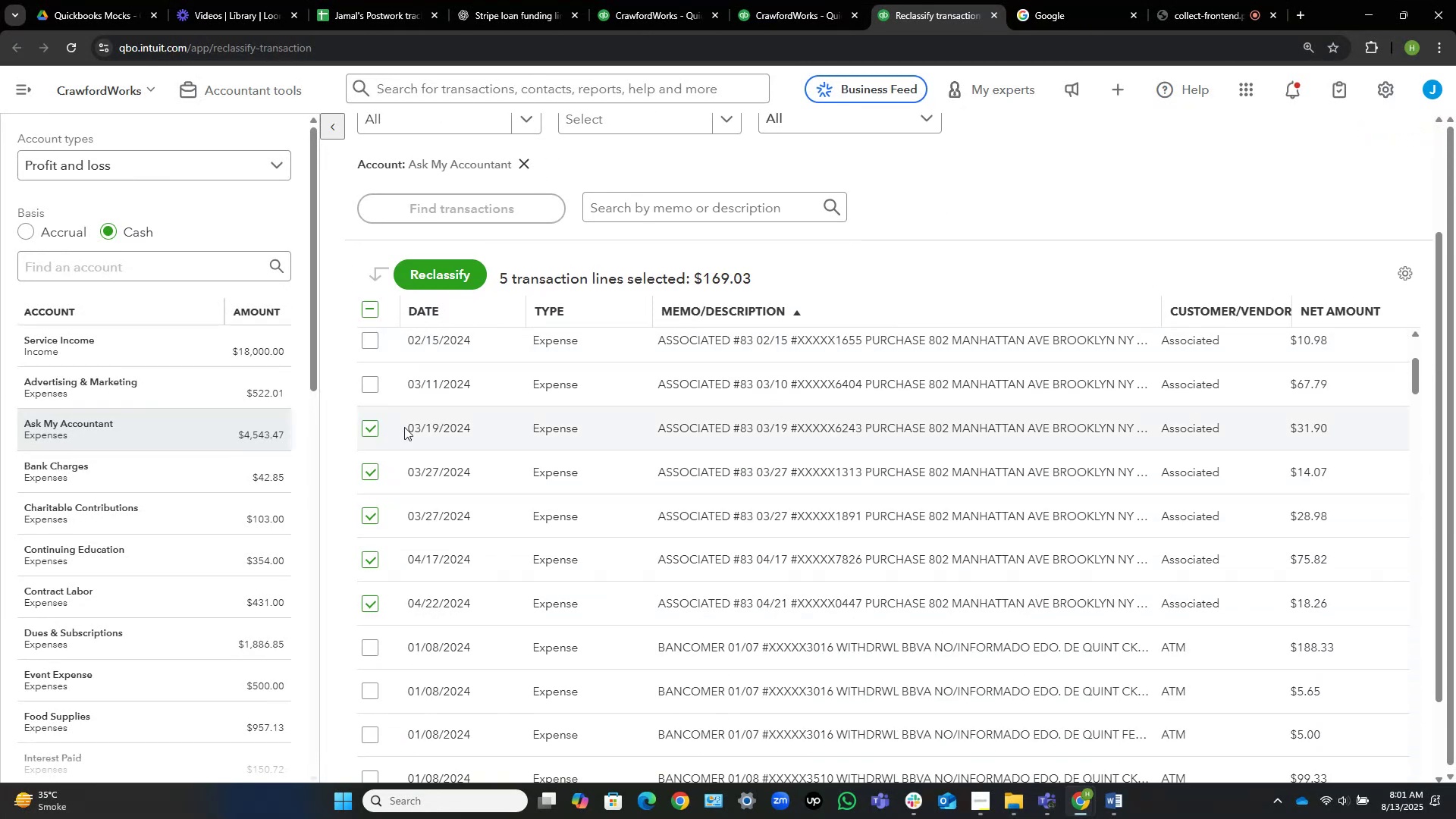 
scroll: coordinate [940, 421], scroll_direction: up, amount: 4.0
 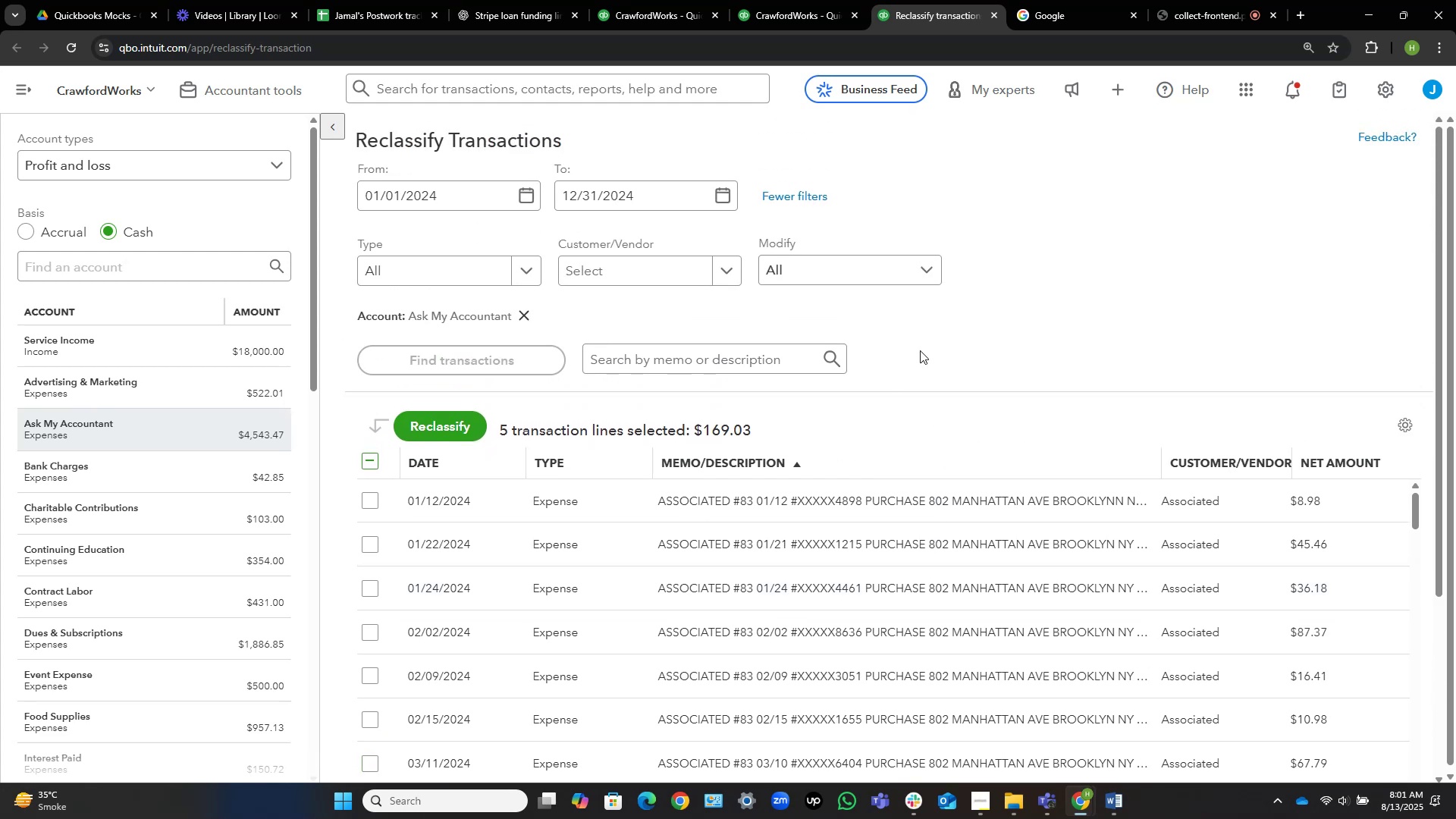 
scroll: coordinate [976, 300], scroll_direction: down, amount: 2.0
 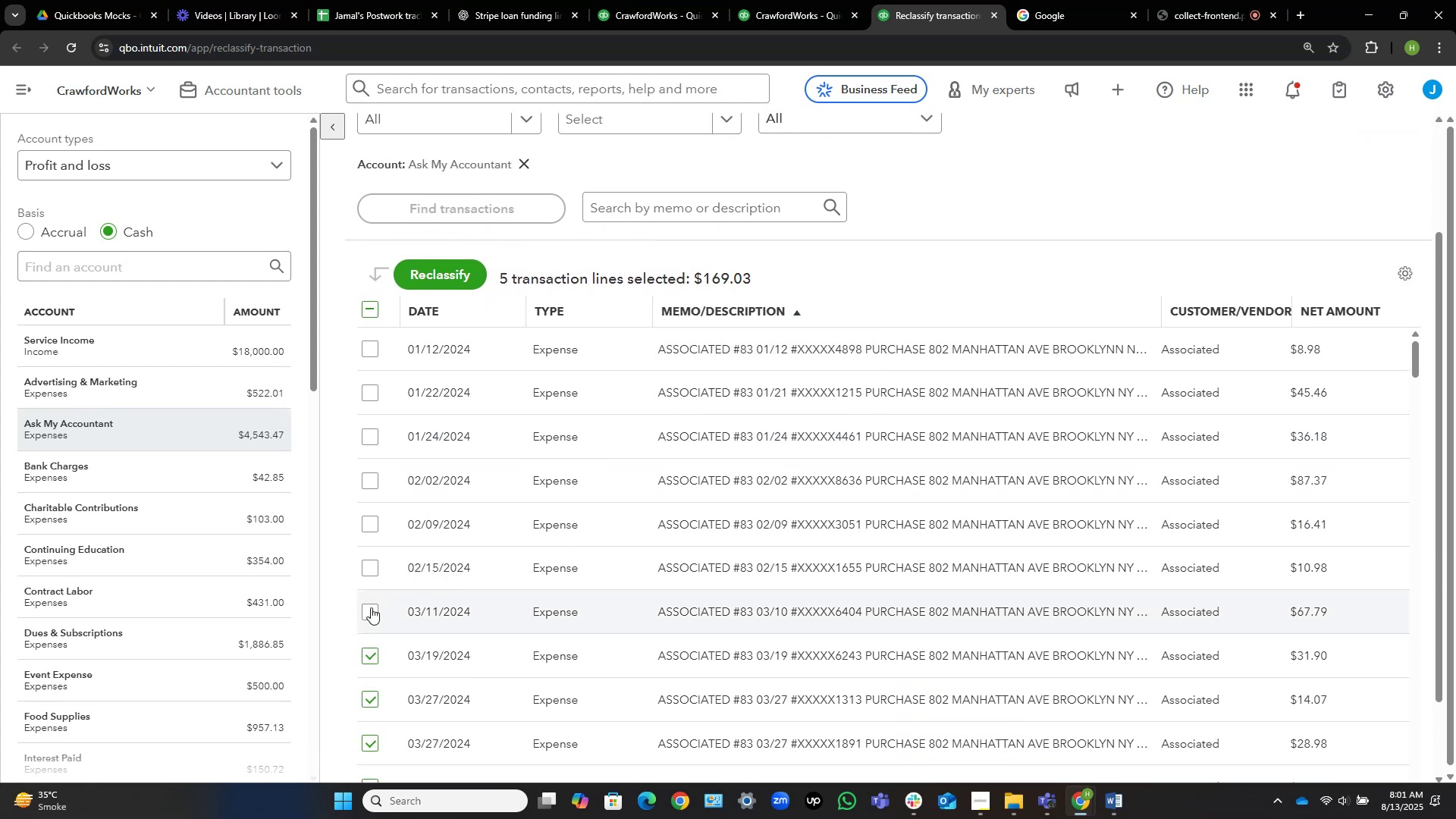 
left_click([369, 606])
 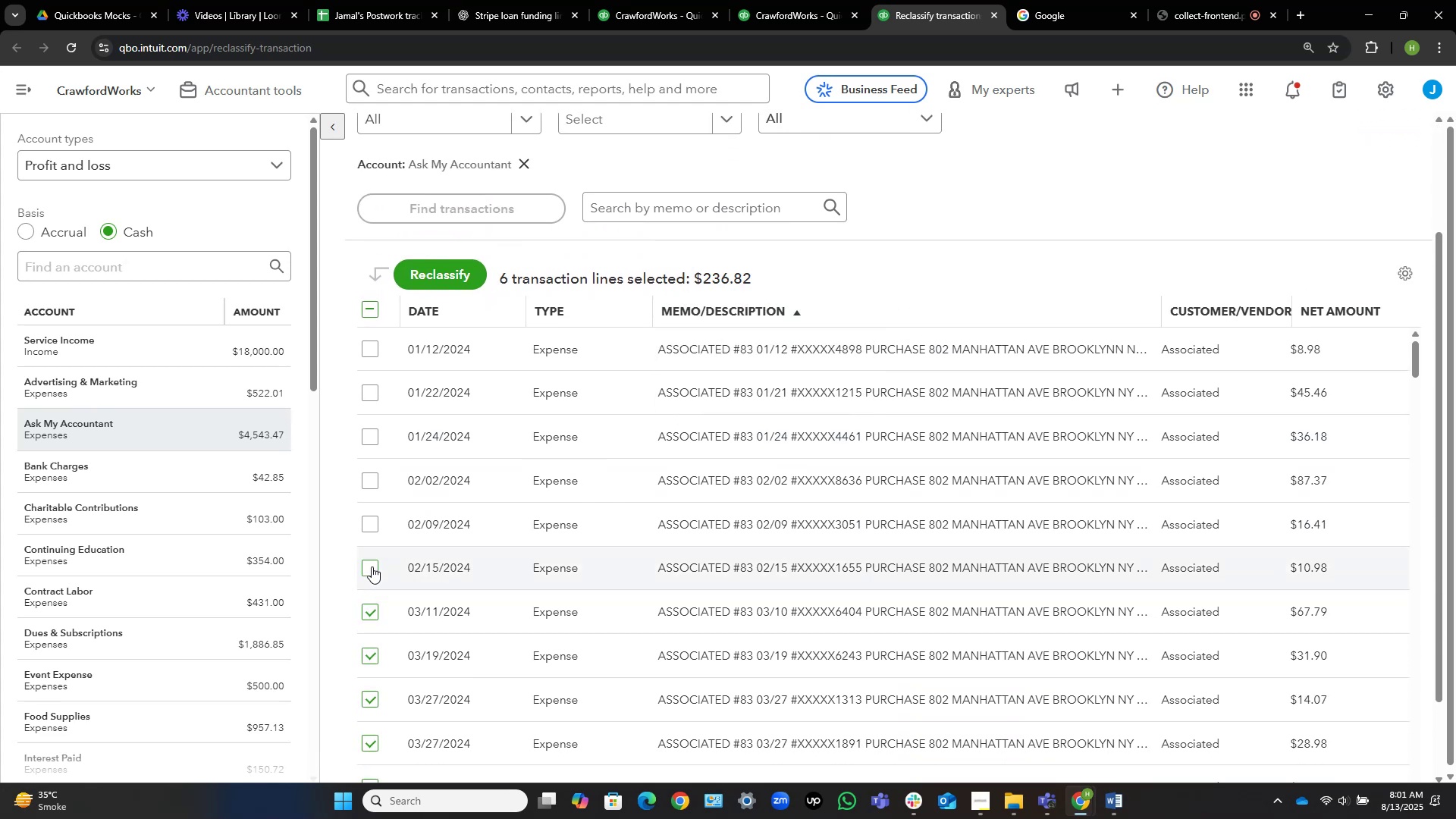 
left_click([371, 566])
 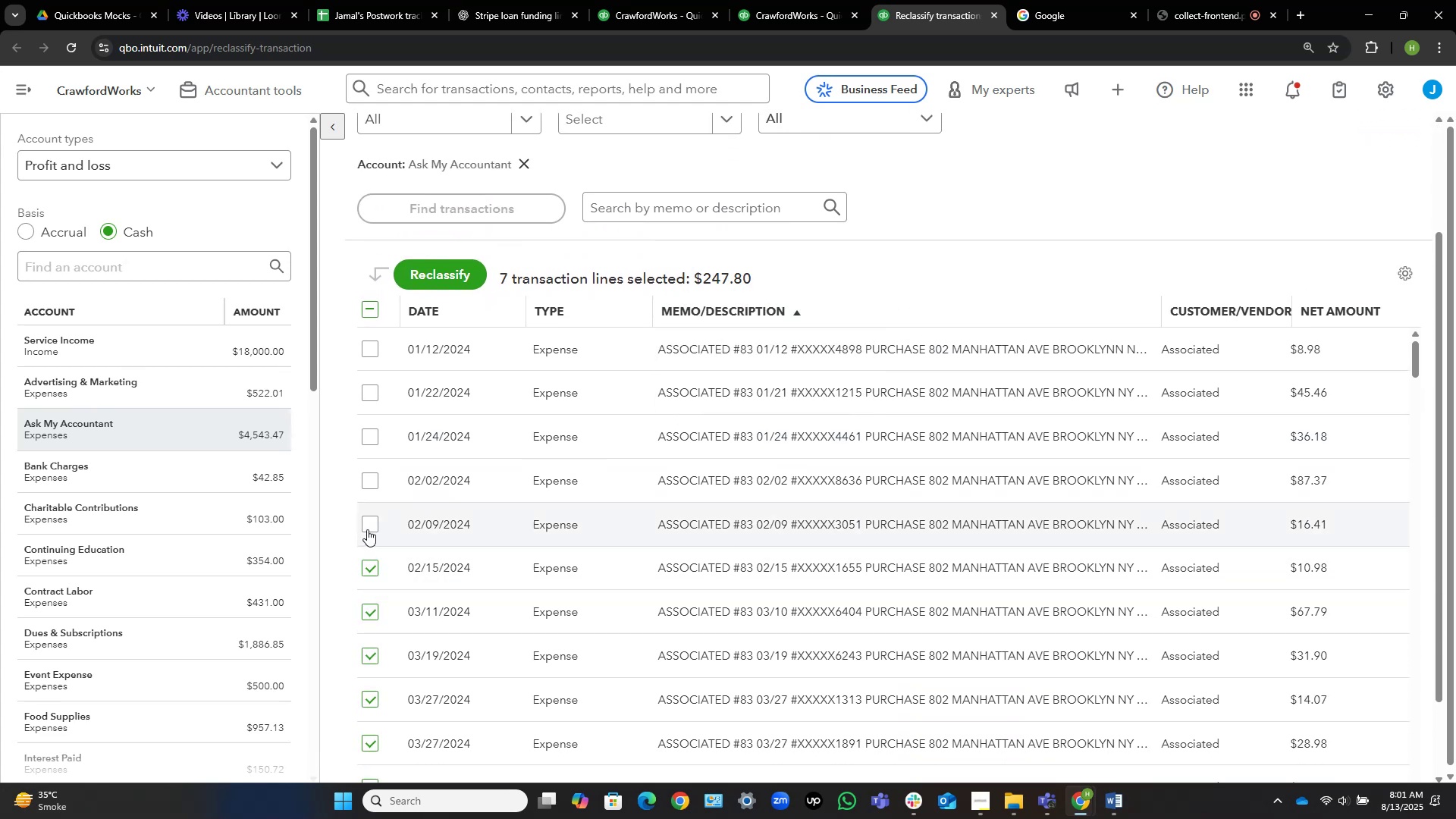 
left_click([367, 529])
 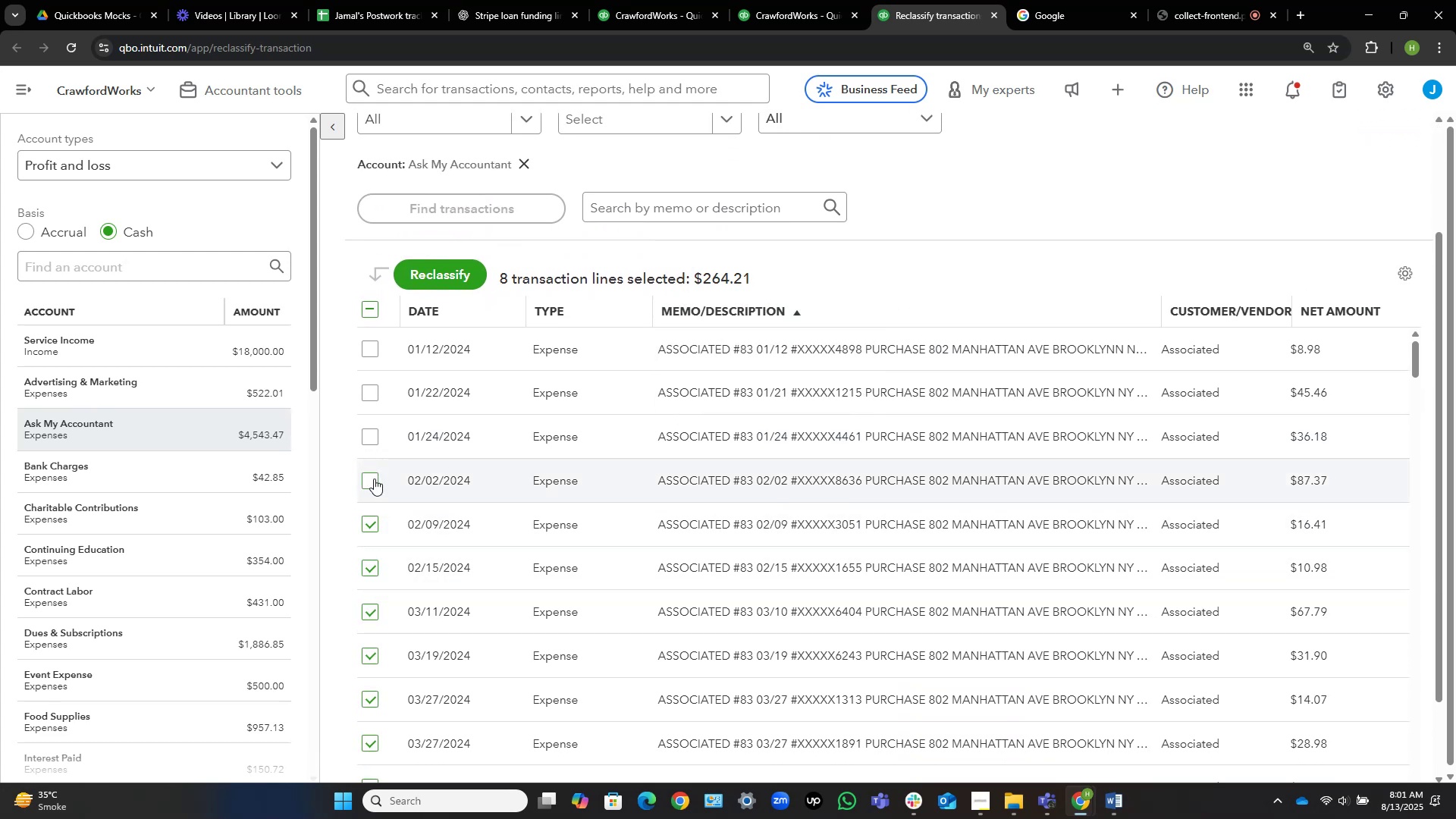 
double_click([368, 435])
 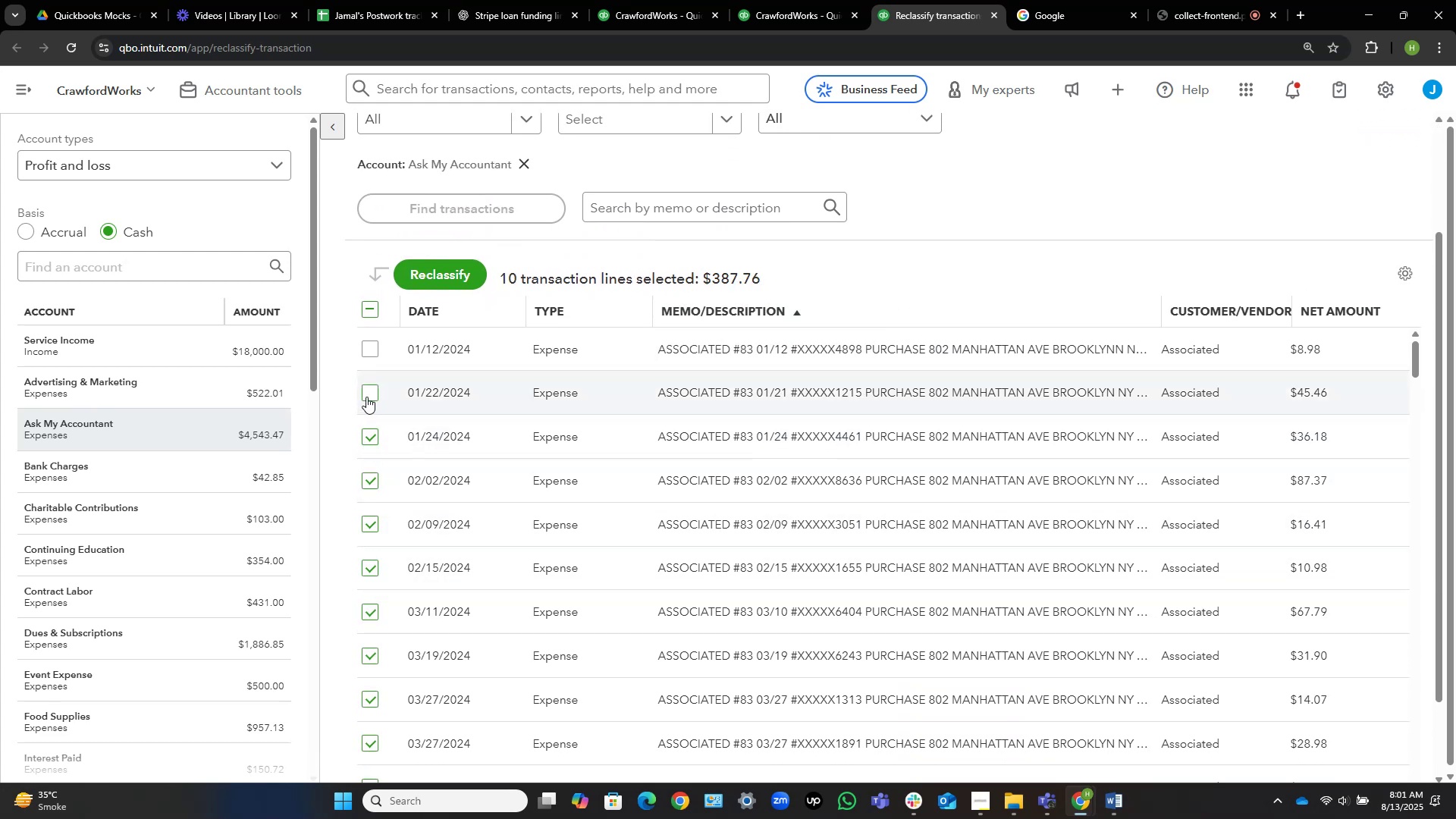 
left_click([366, 395])
 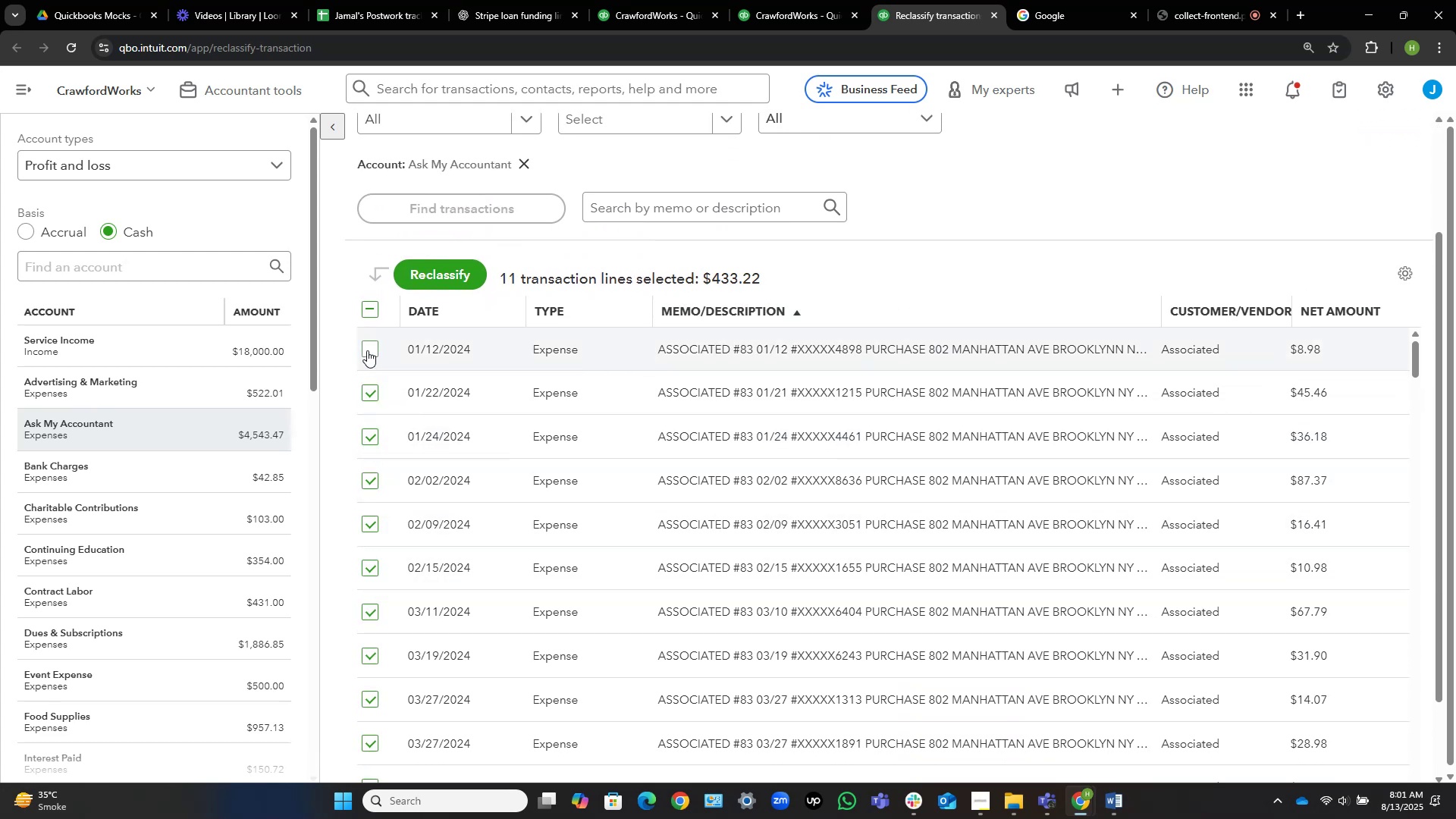 
left_click([367, 350])
 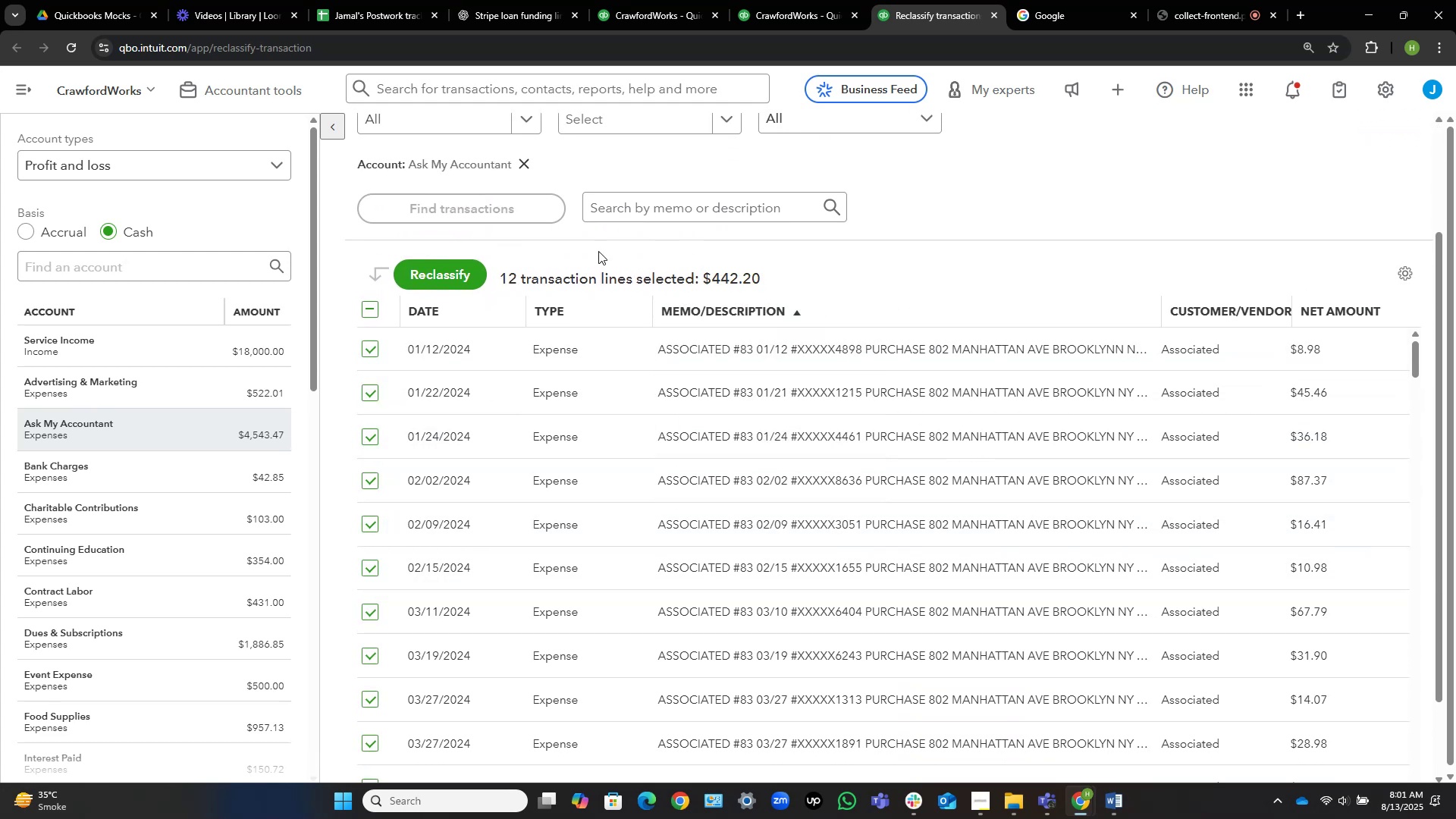 
left_click([441, 275])
 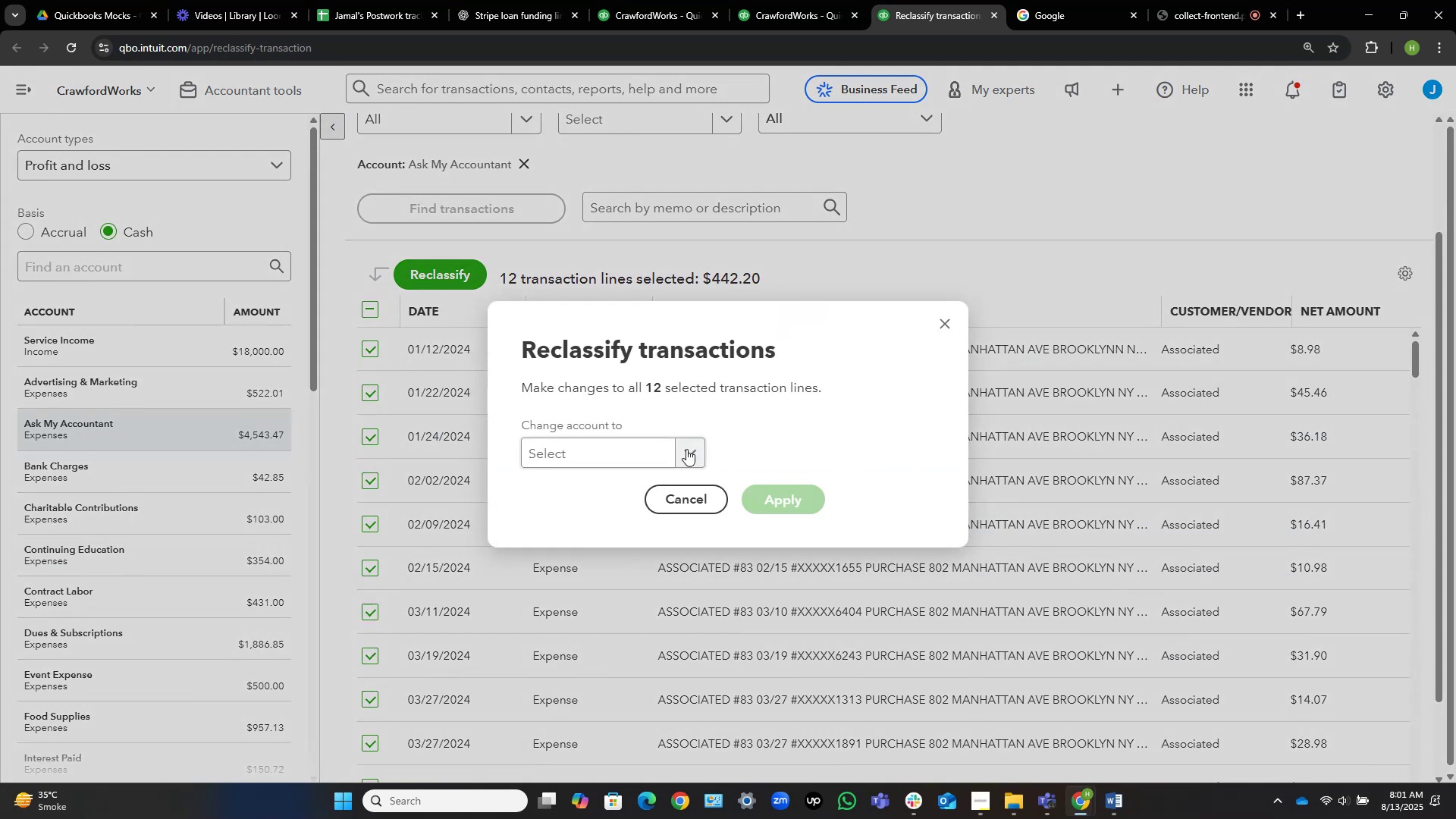 
left_click([644, 450])
 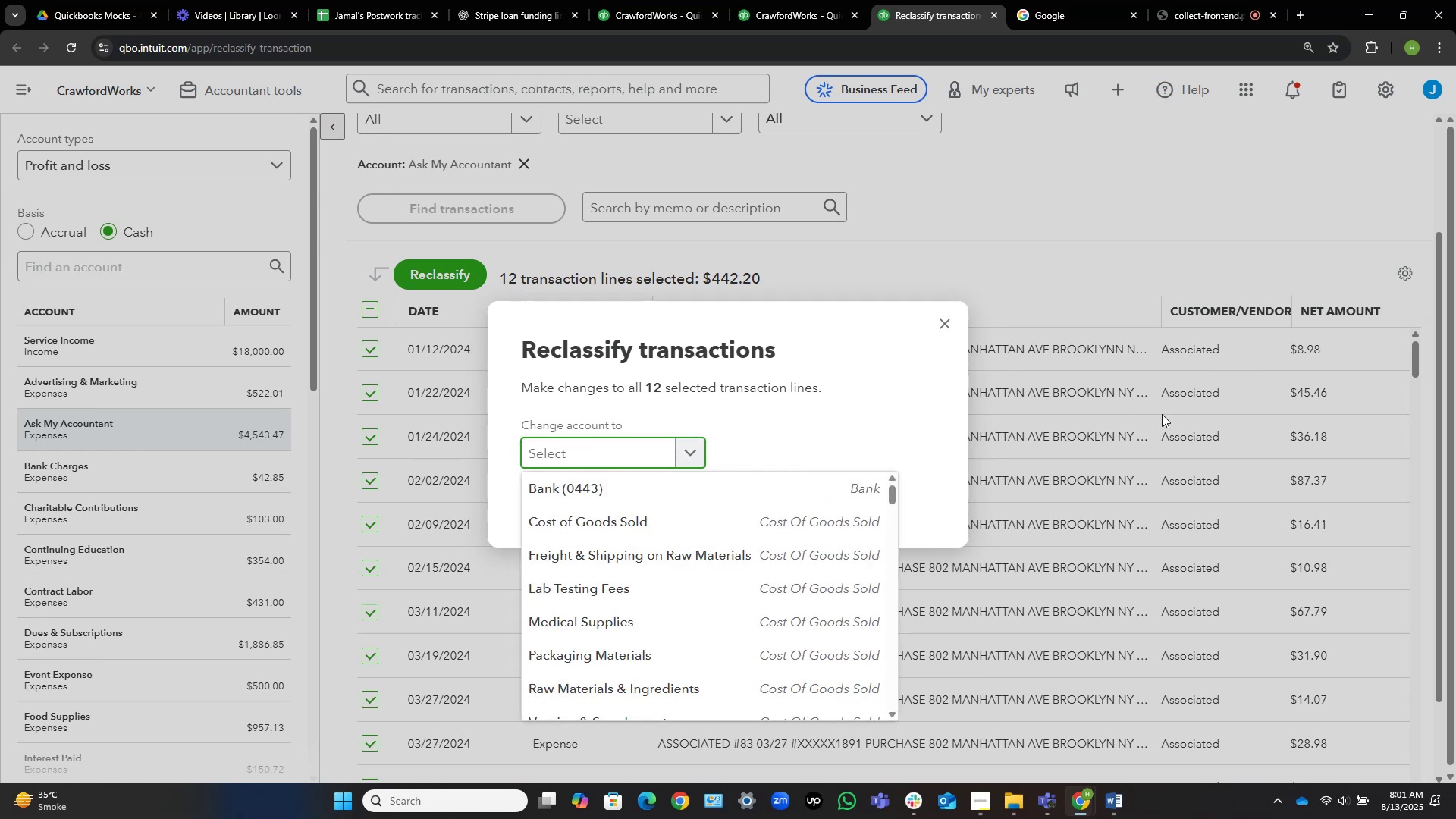 
type(owner d)
 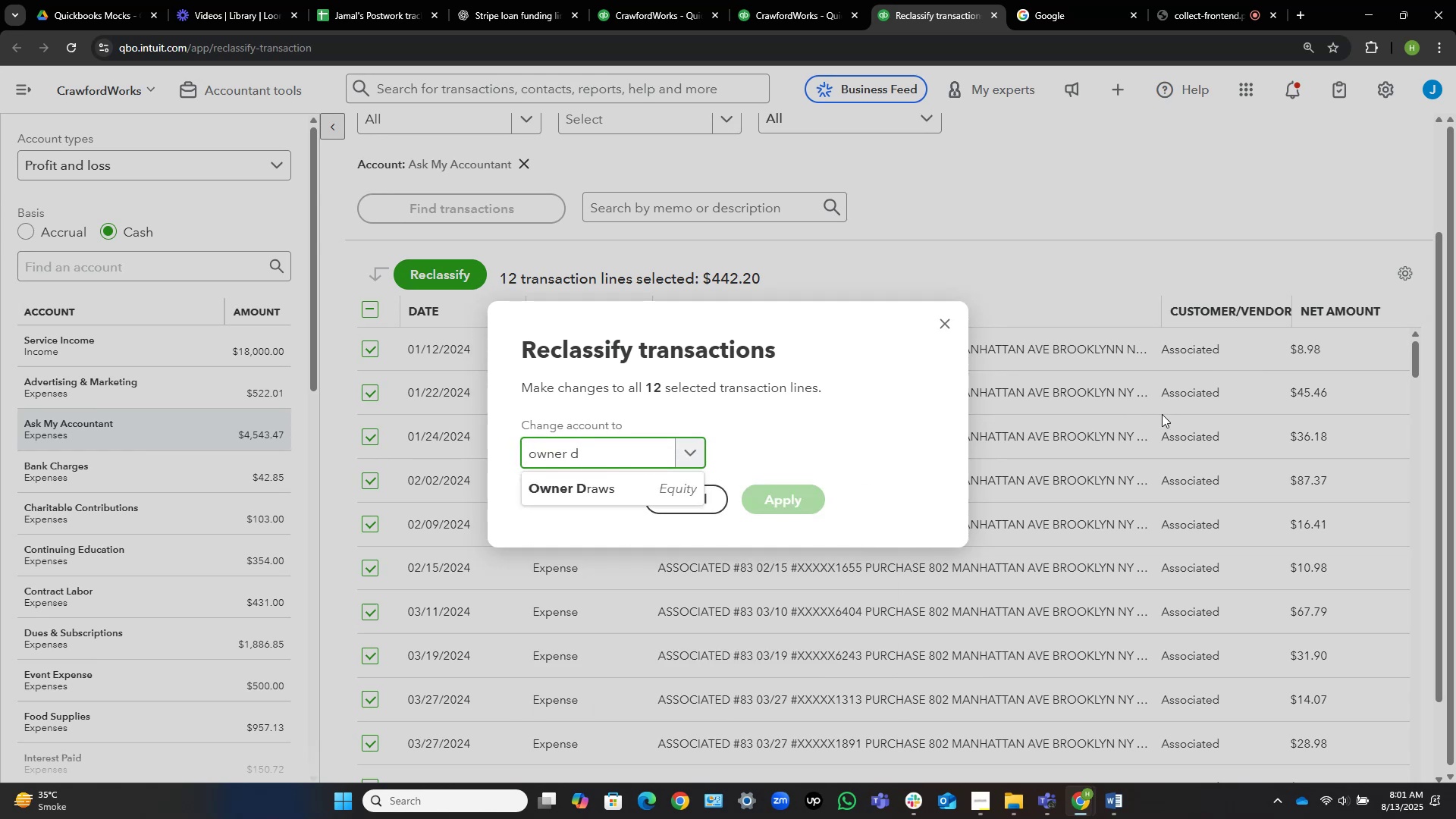 
key(ArrowDown)
 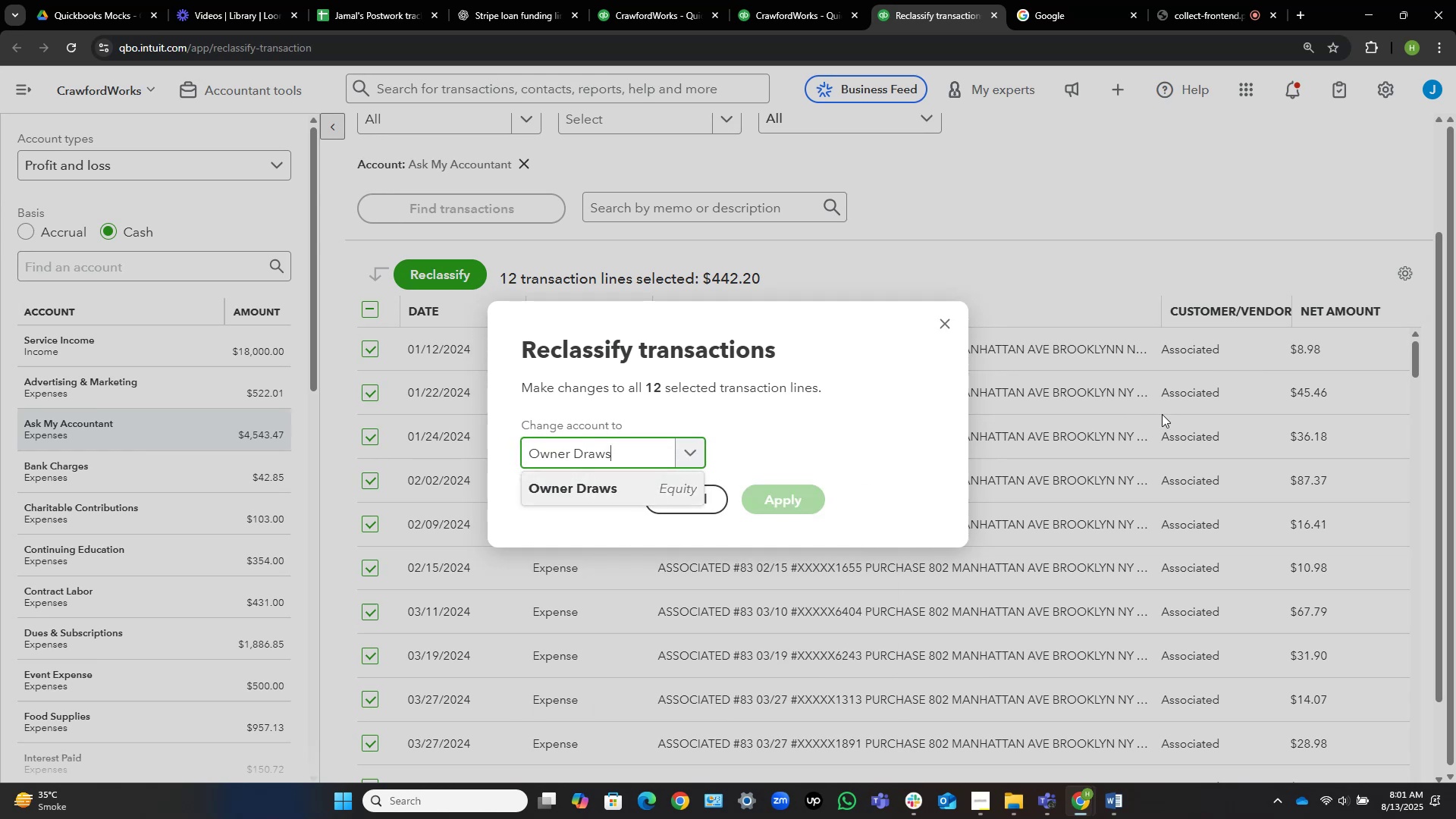 
key(NumpadEnter)
 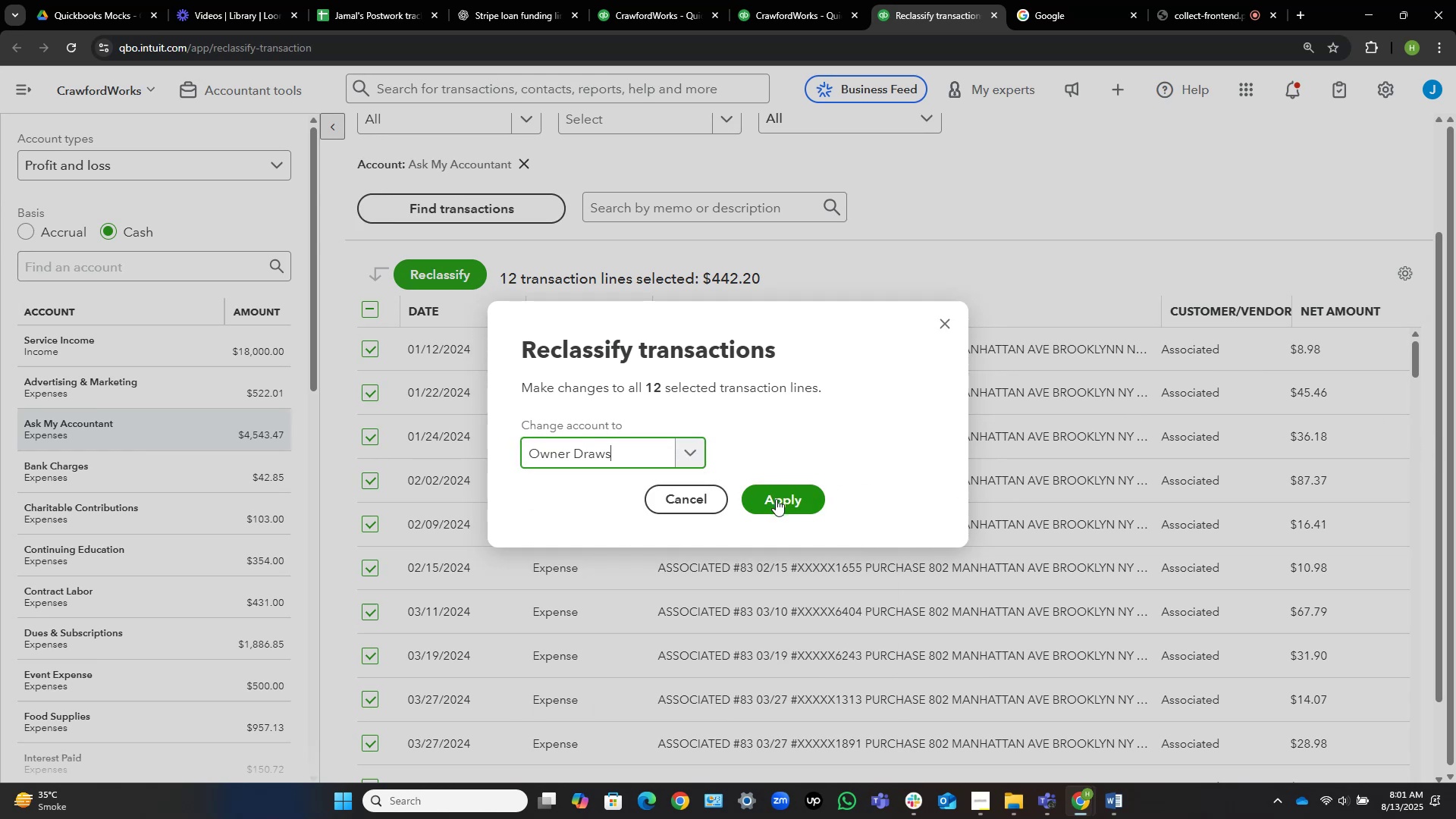 
left_click([798, 501])
 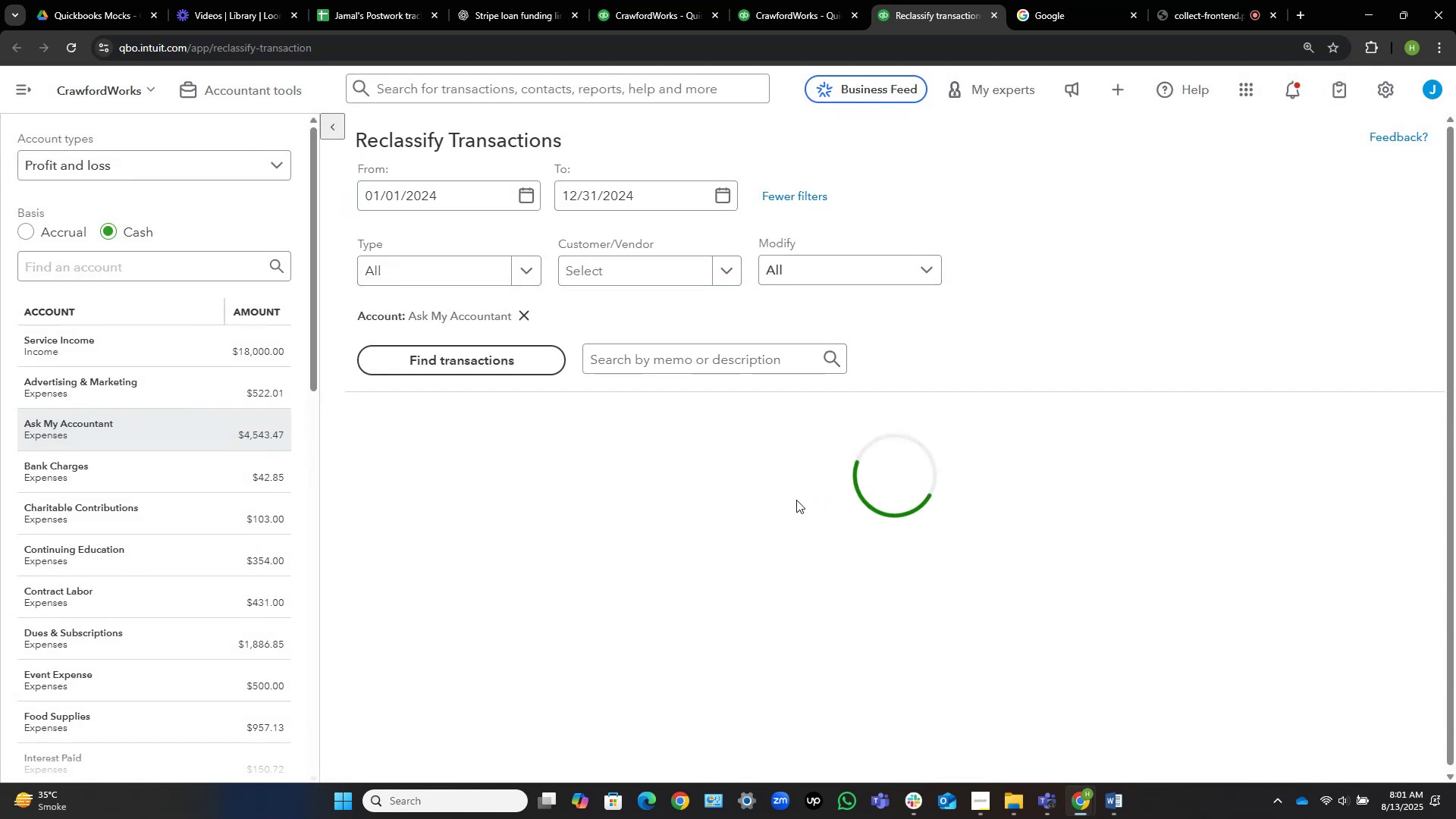 
mouse_move([794, 513])
 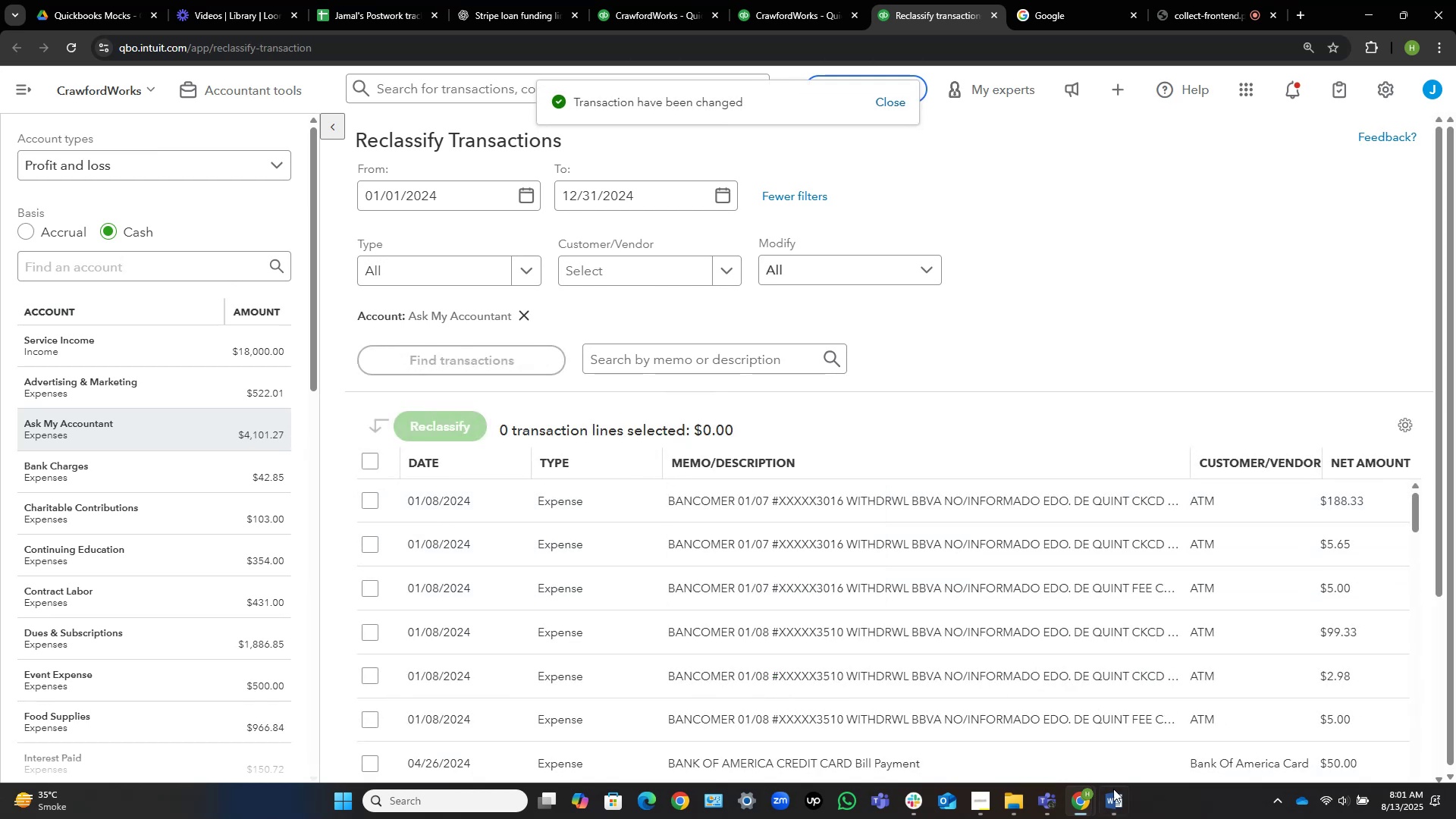 
left_click([1115, 798])
 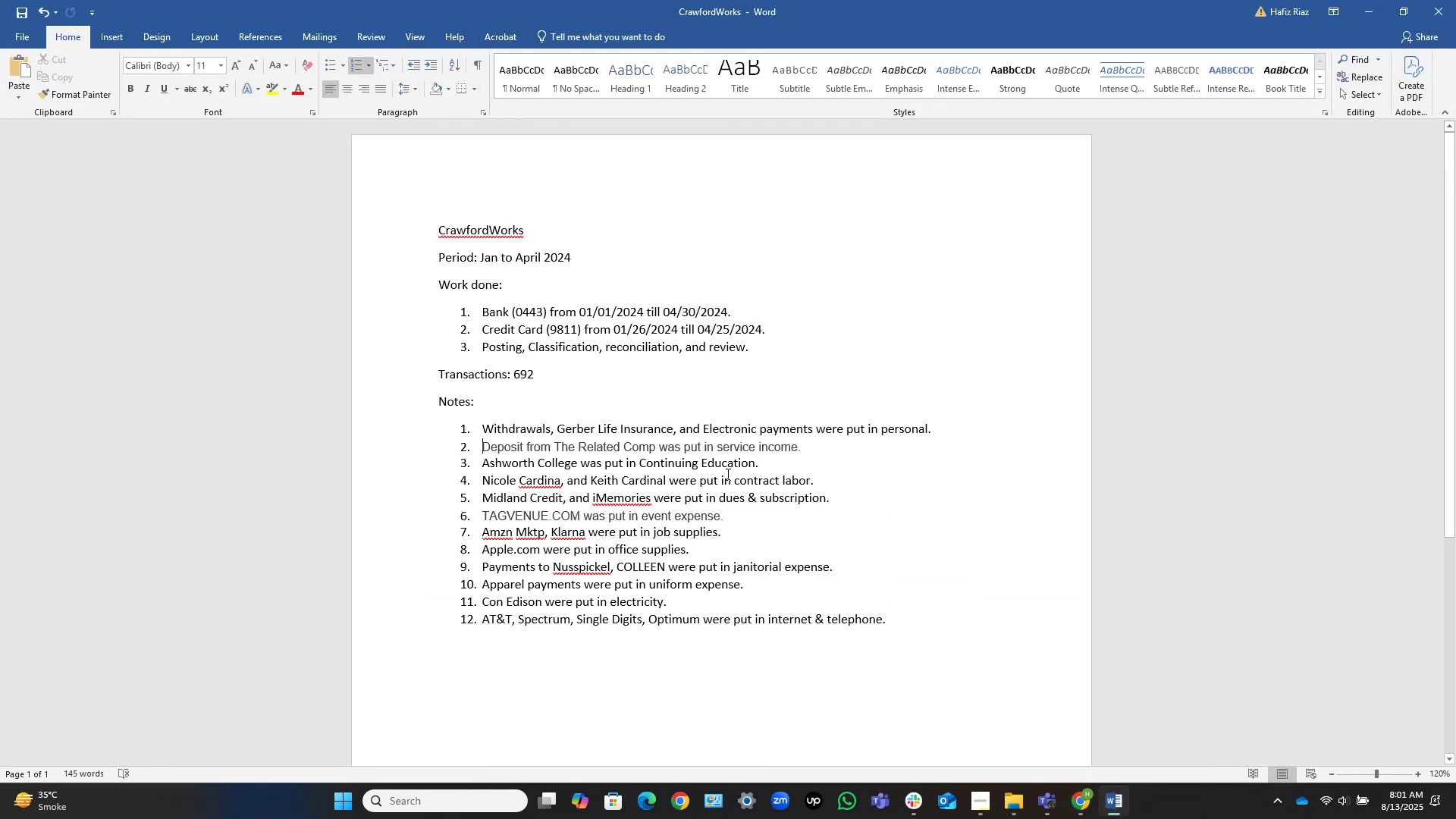 
key(ArrowUp)
 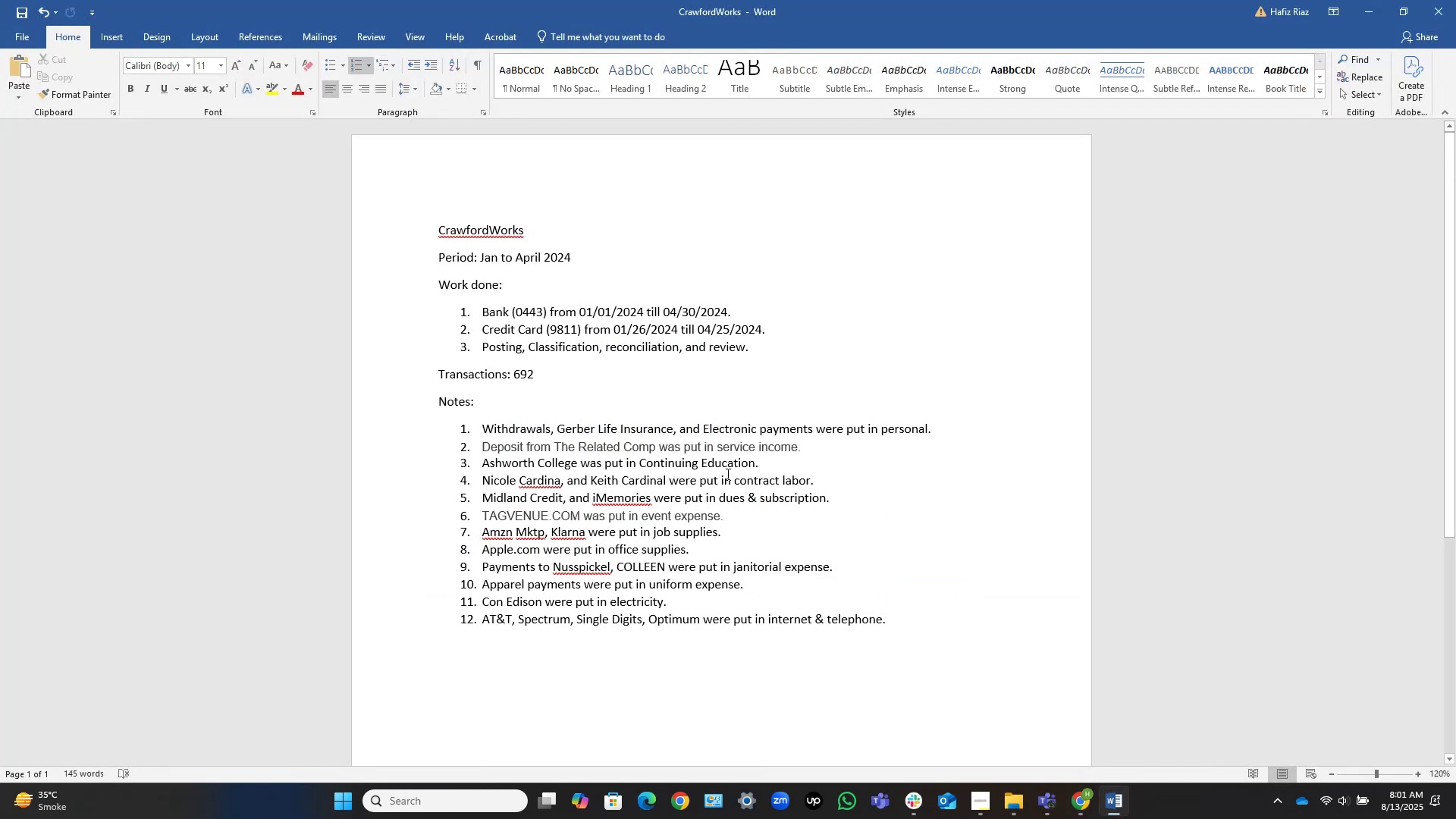 
key(Control+ArrowRight)
 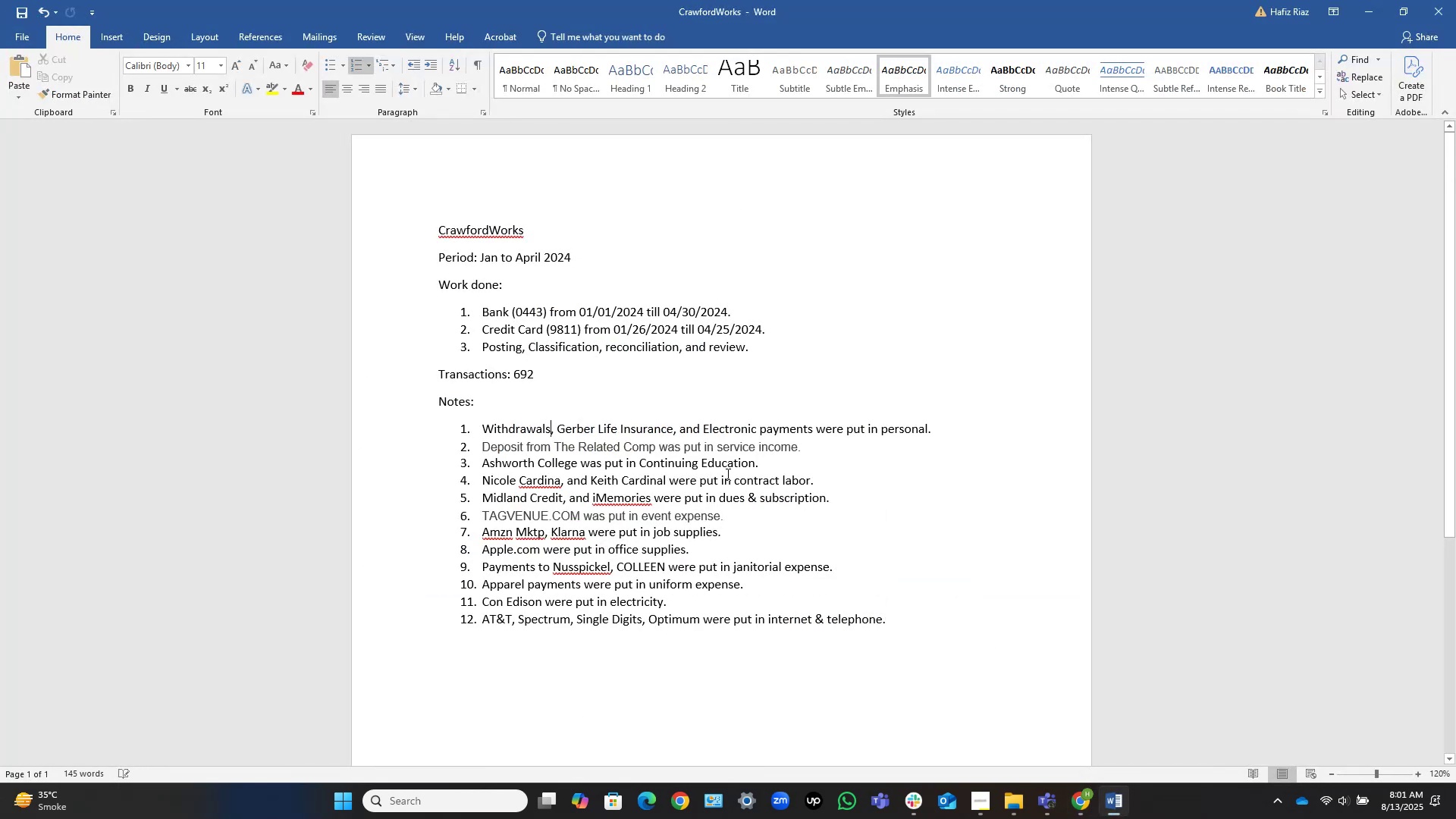 
key(Control+ArrowRight)
 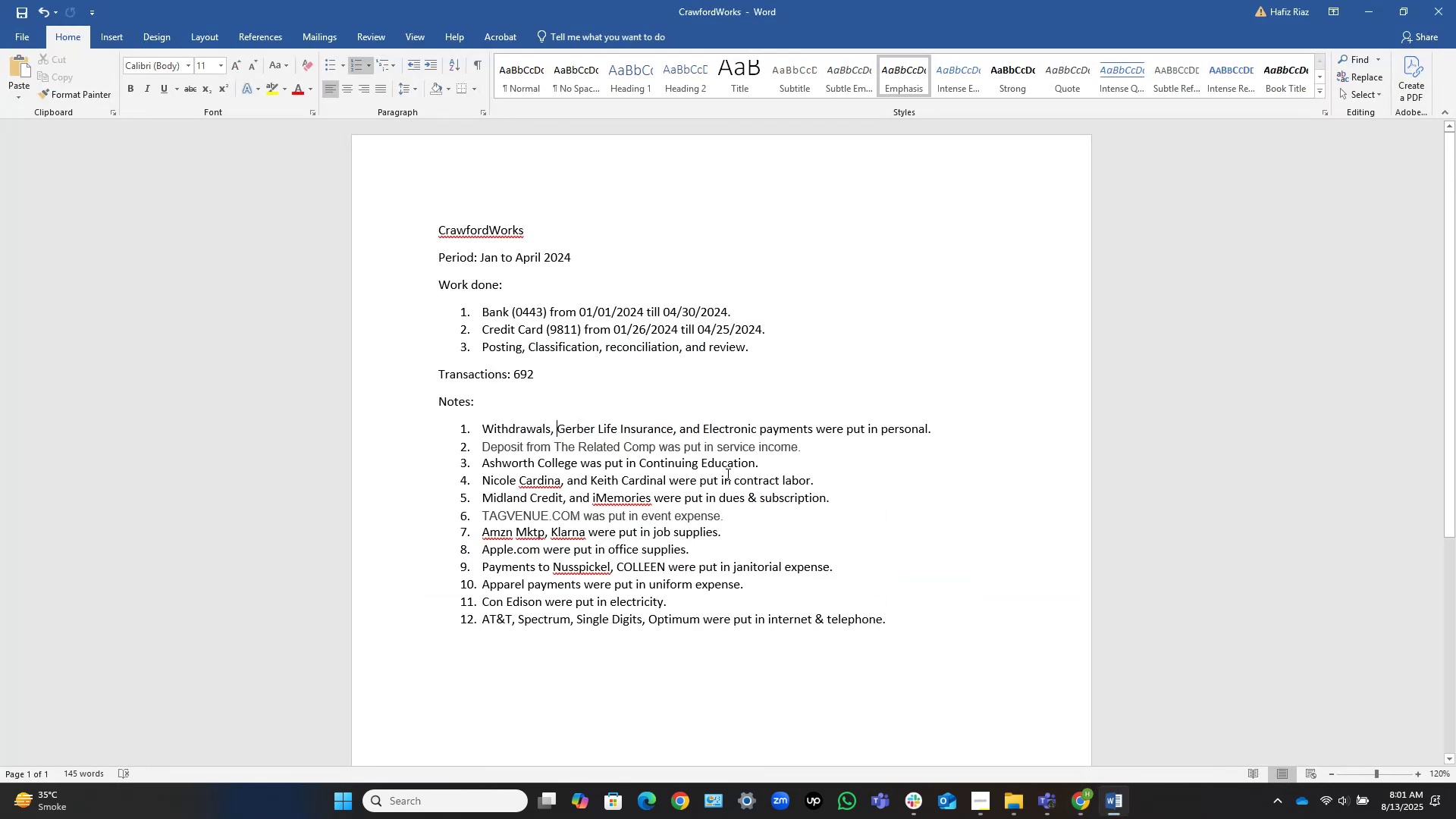 
type(Assoi)
key(Backspace)
type(ciated, )
 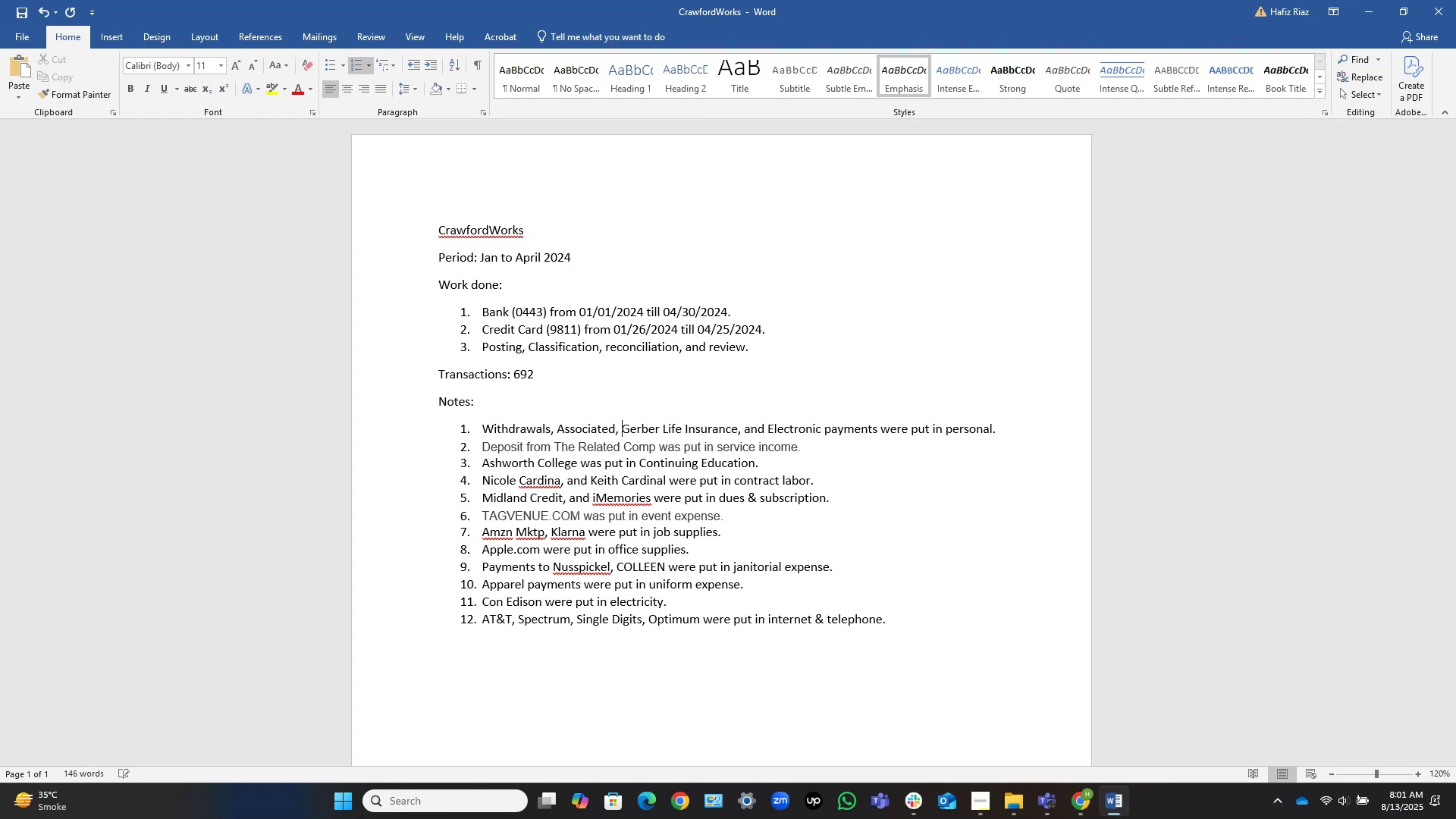 
key(Control+S)
 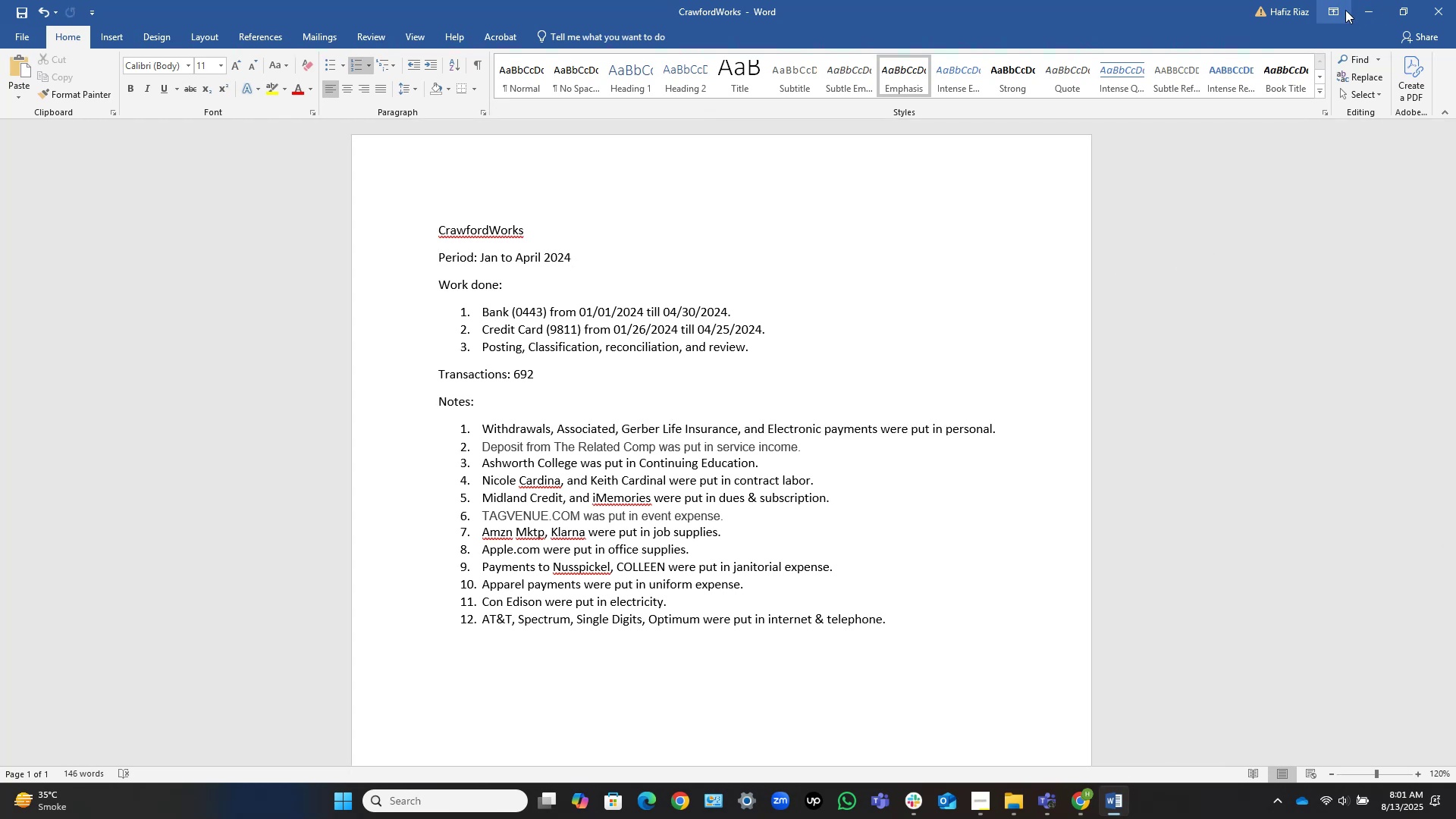 
left_click([1373, 12])
 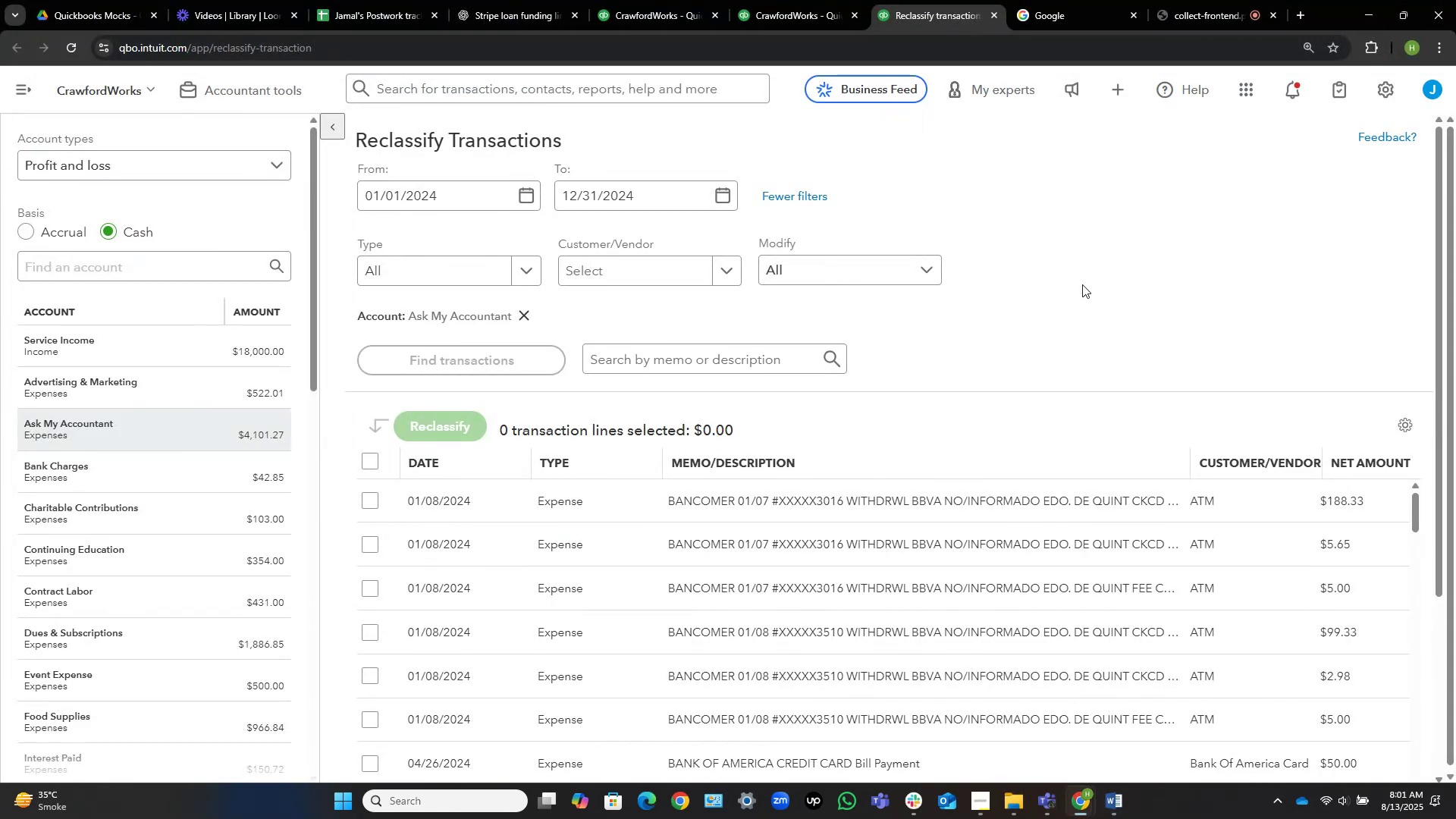 
scroll: coordinate [1075, 293], scroll_direction: down, amount: 2.0
 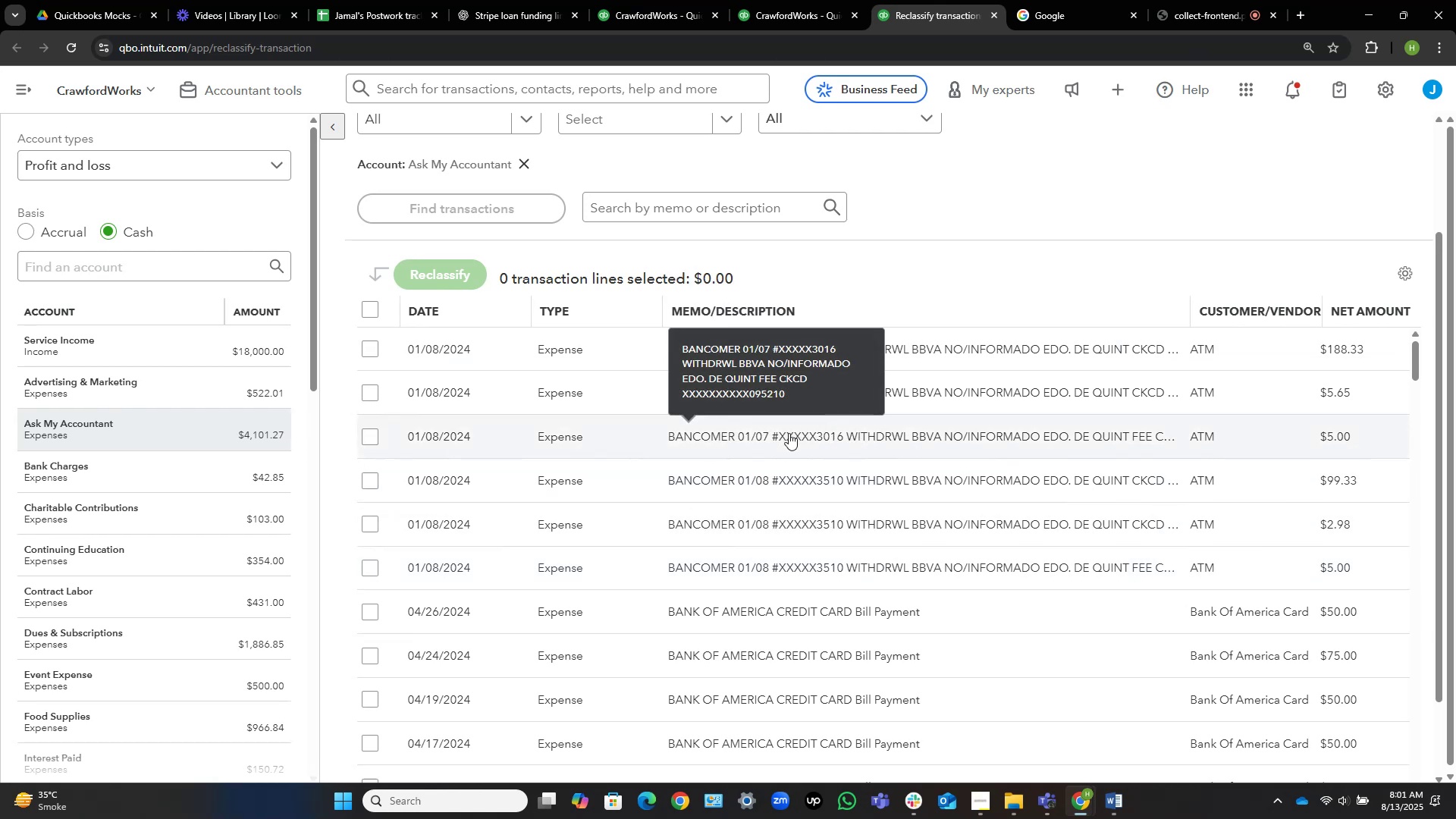 
wait(7.22)
 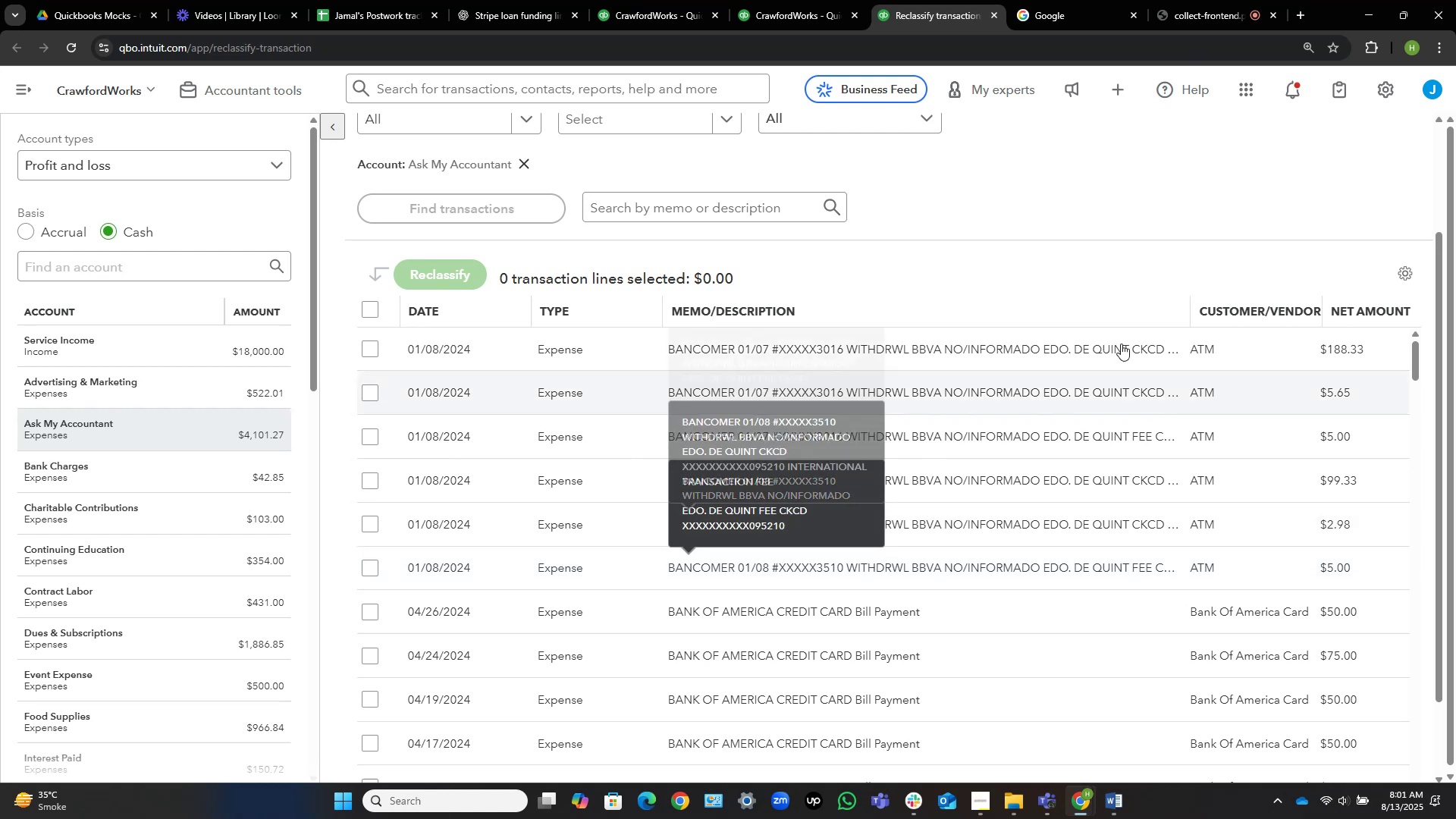 
left_click([372, 439])
 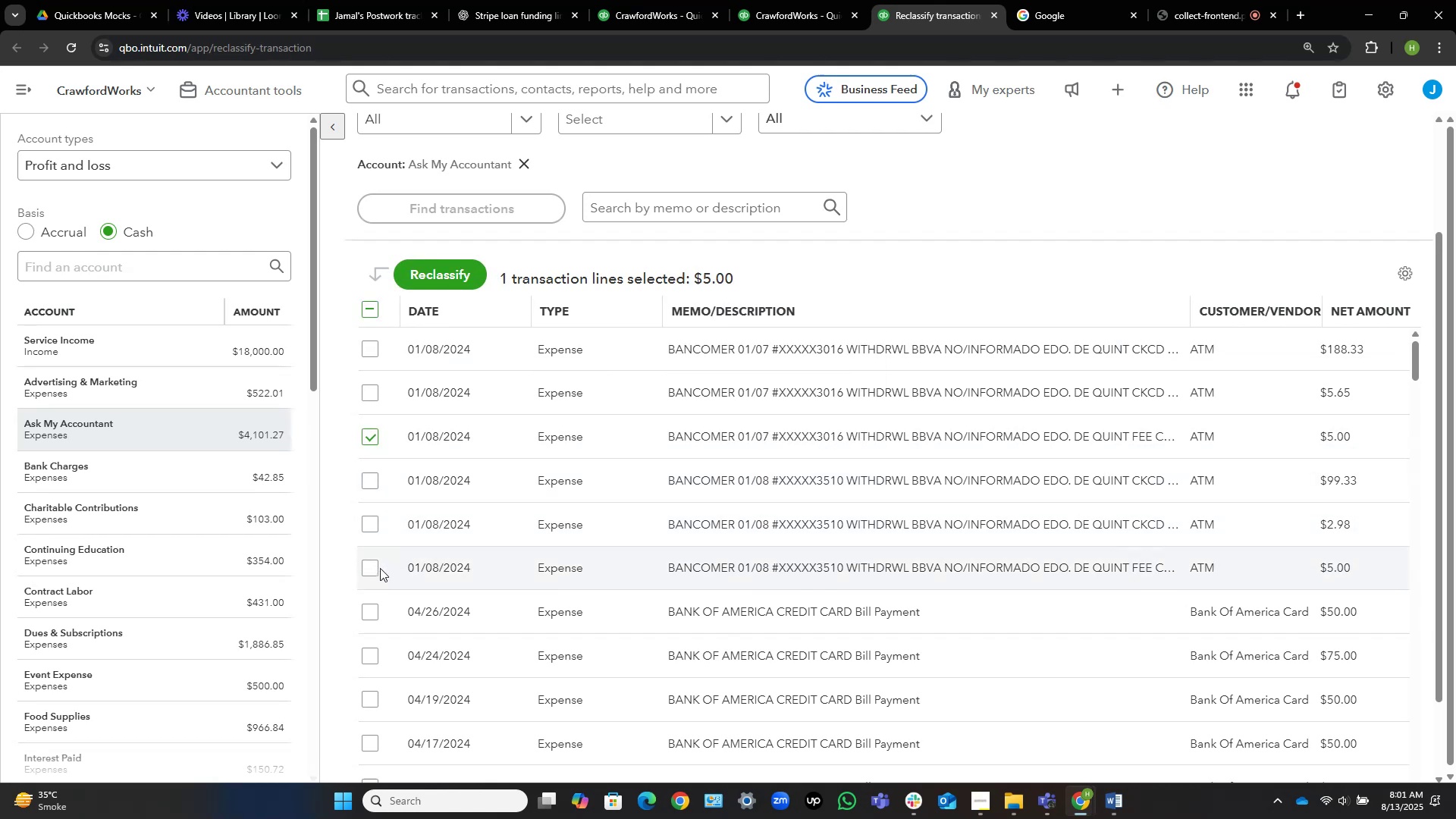 
left_click([367, 566])
 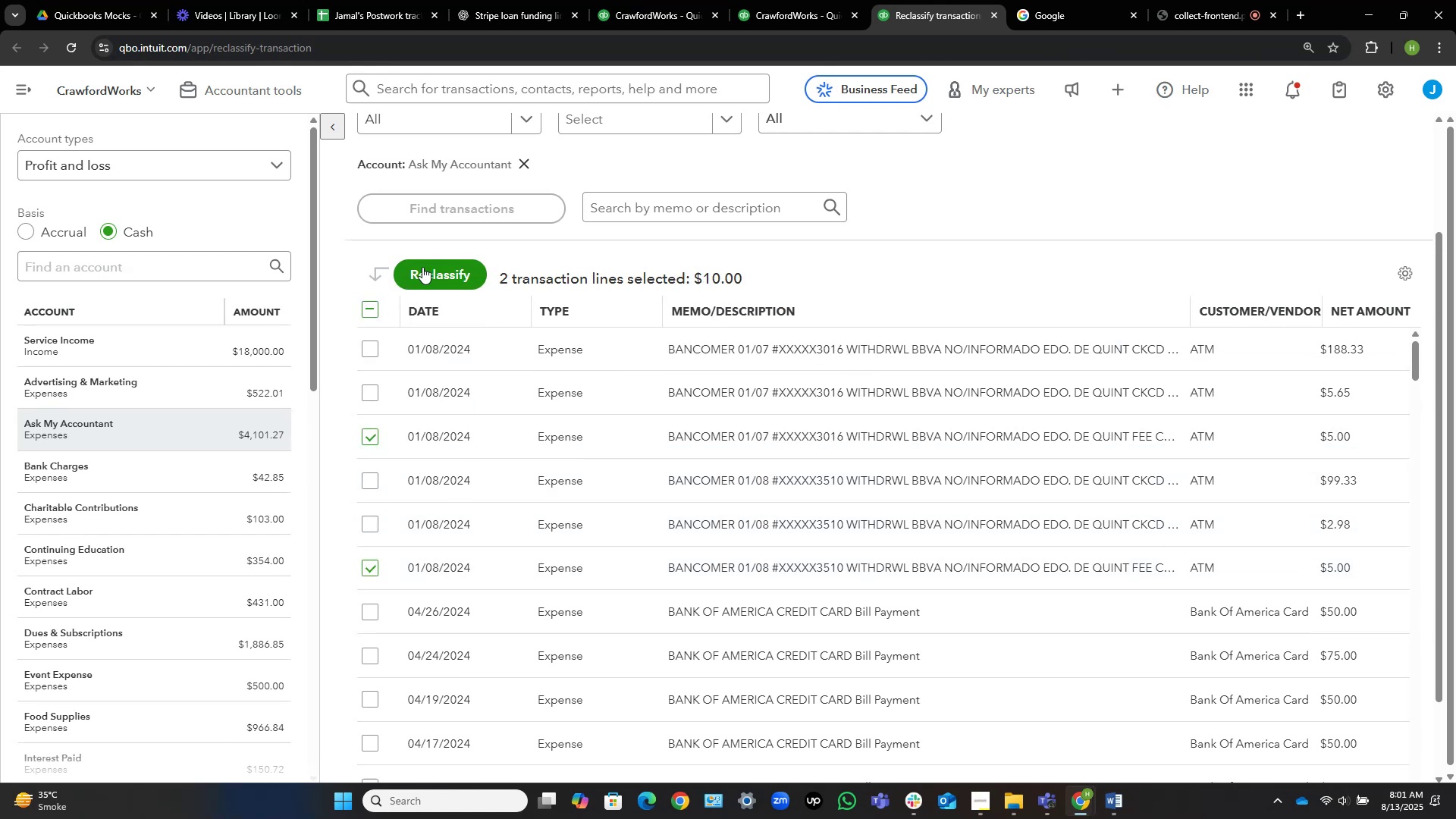 
left_click([425, 276])
 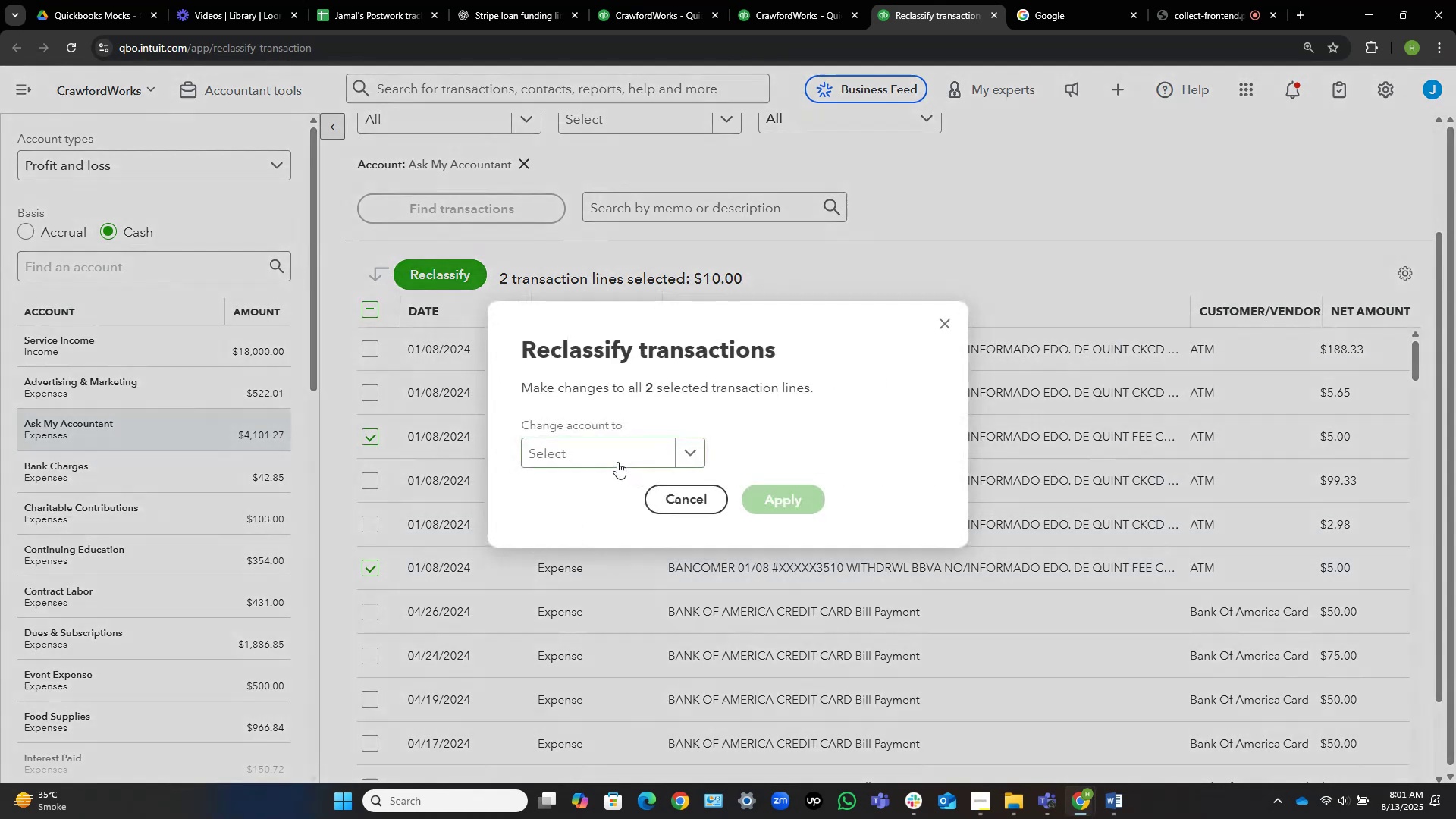 
left_click([613, 450])
 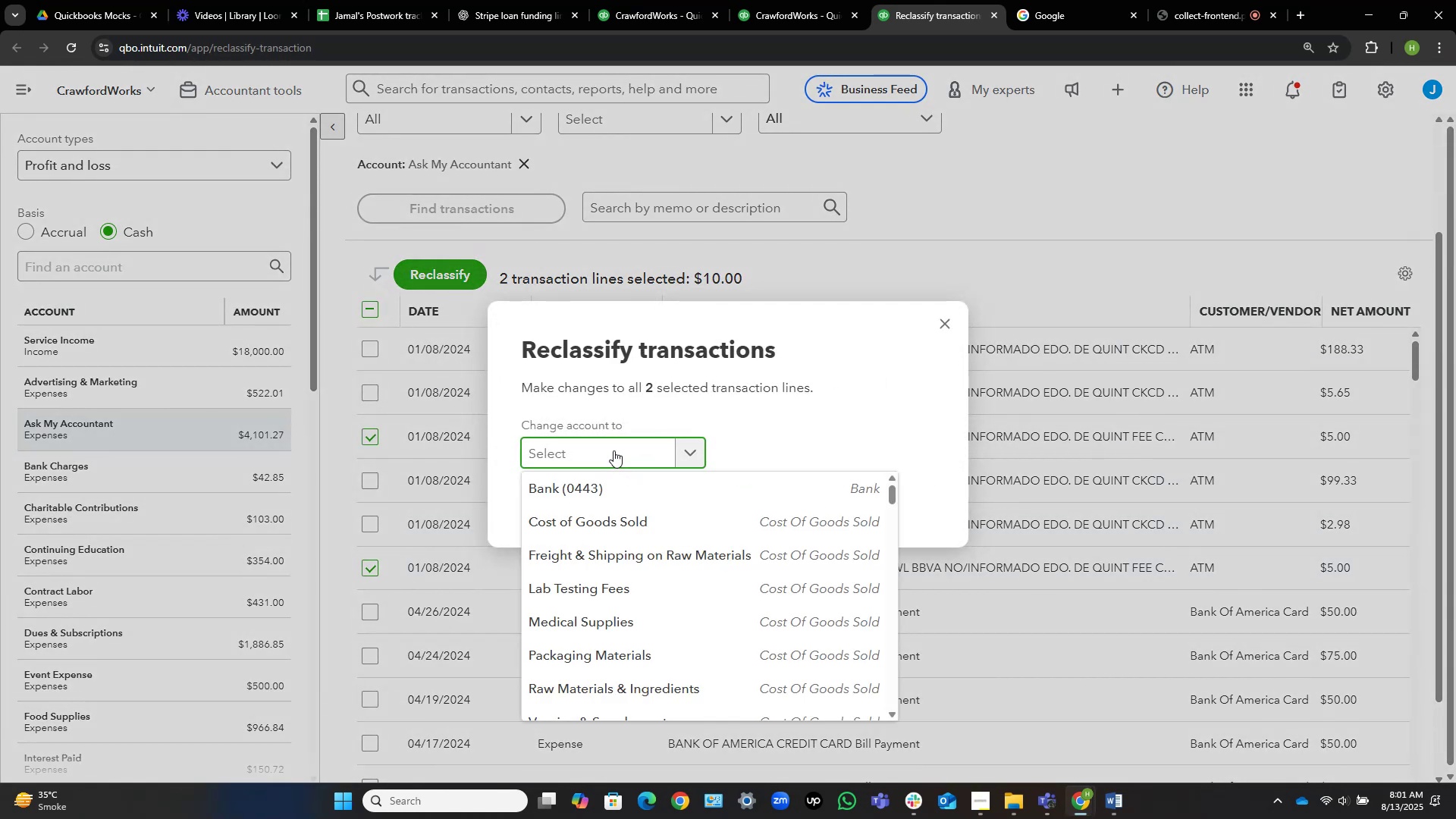 
type(bank c)
 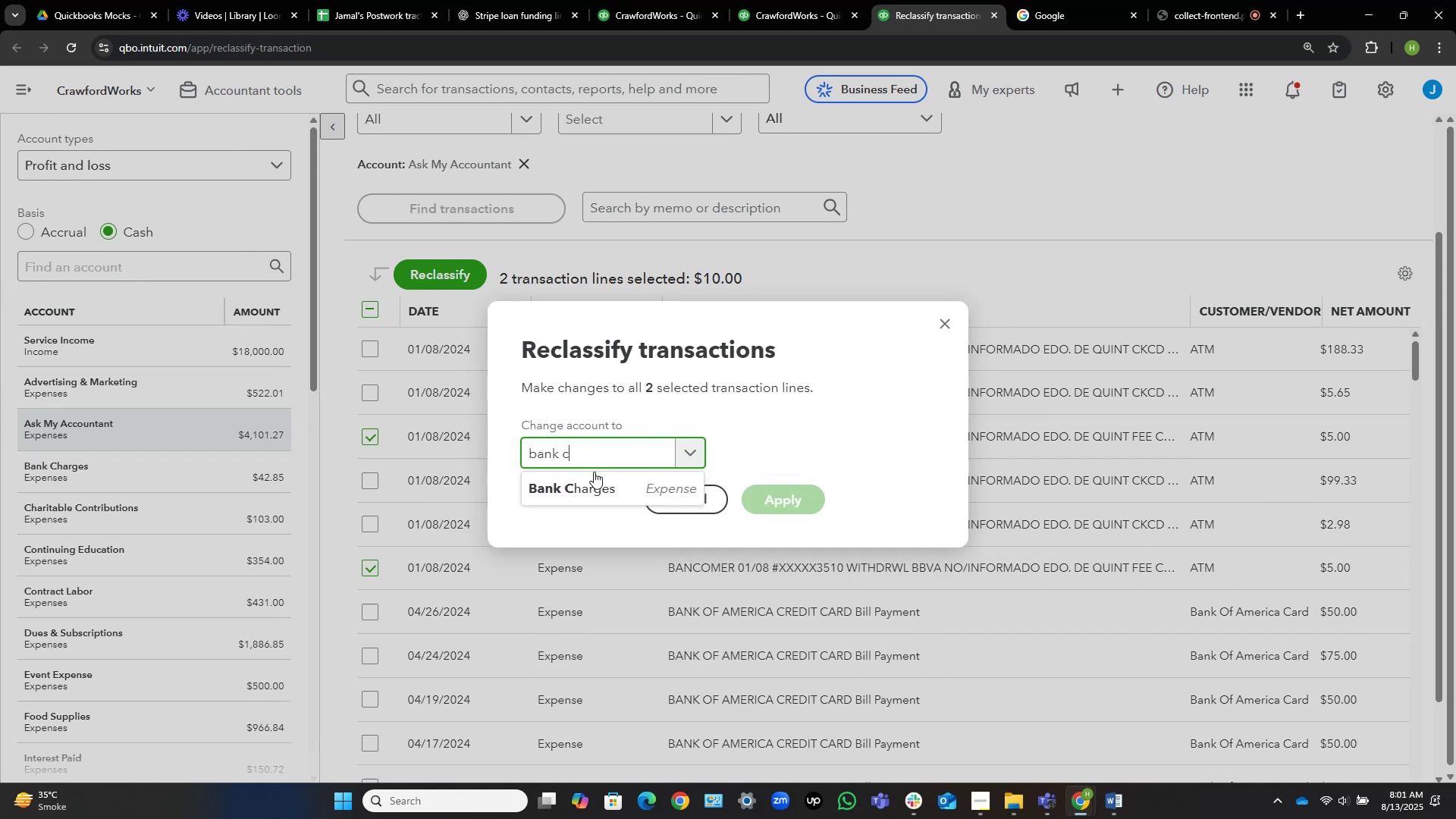 
left_click([598, 485])
 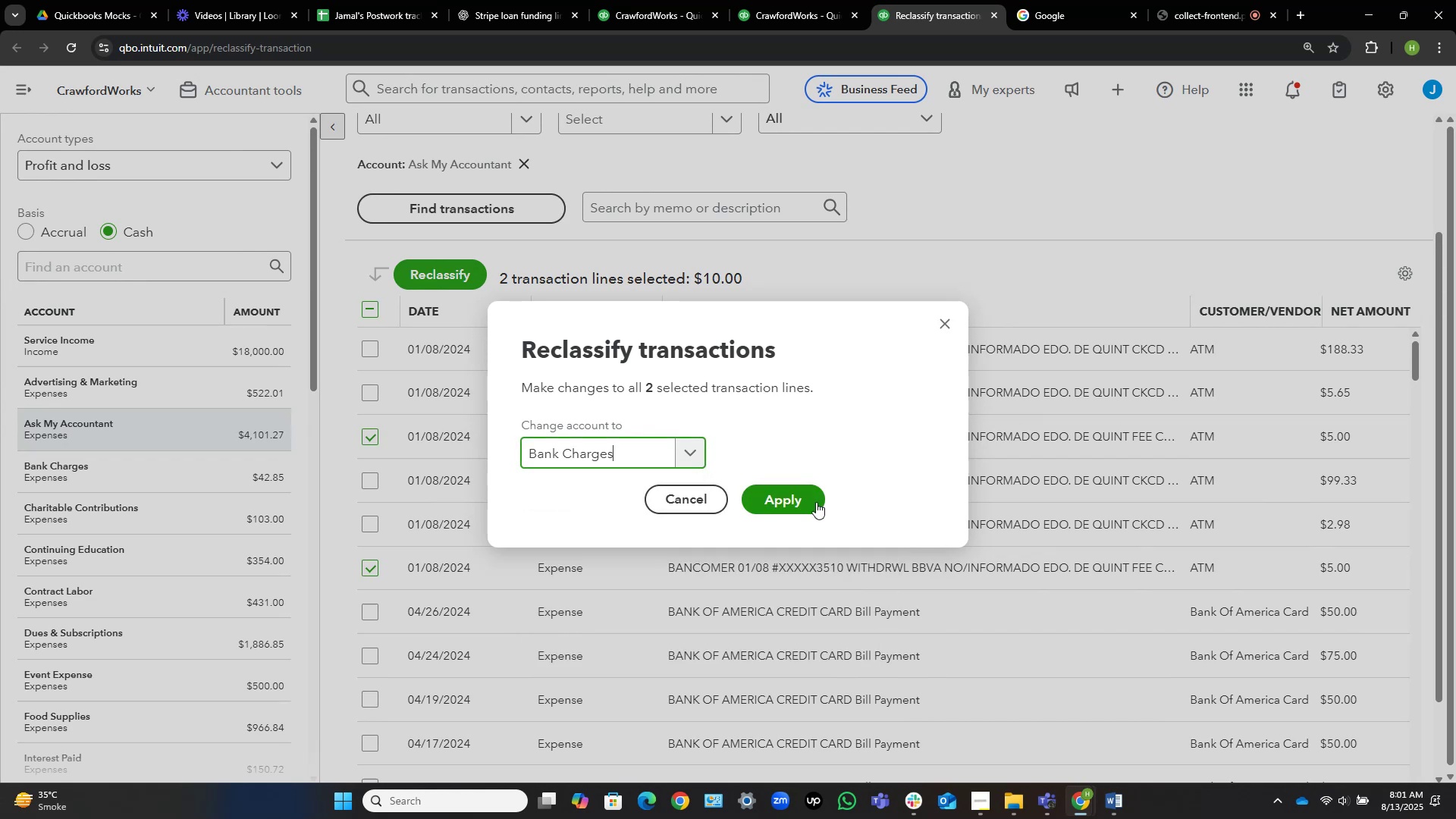 
left_click([808, 504])
 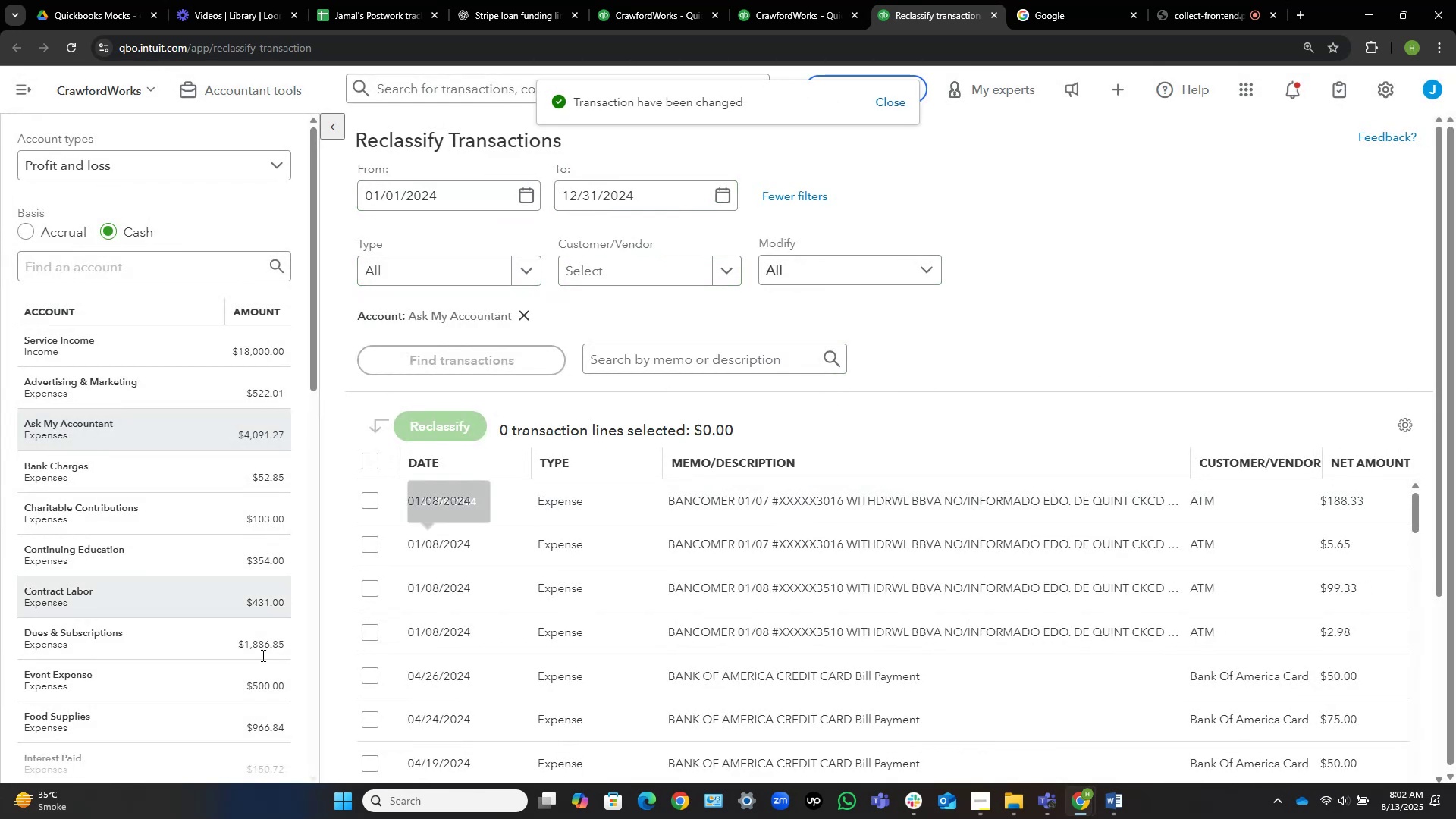 
wait(5.34)
 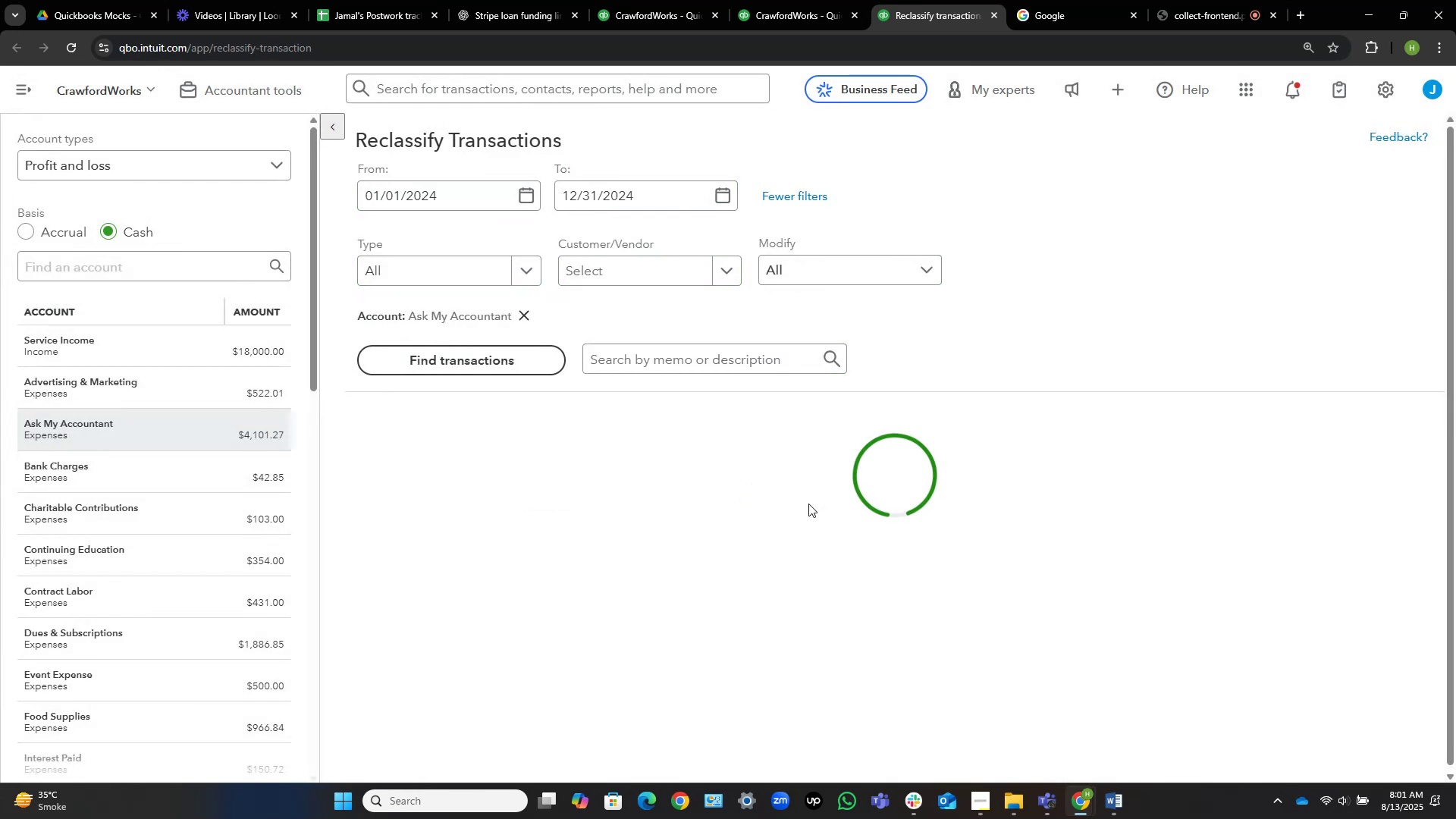 
left_click([364, 628])
 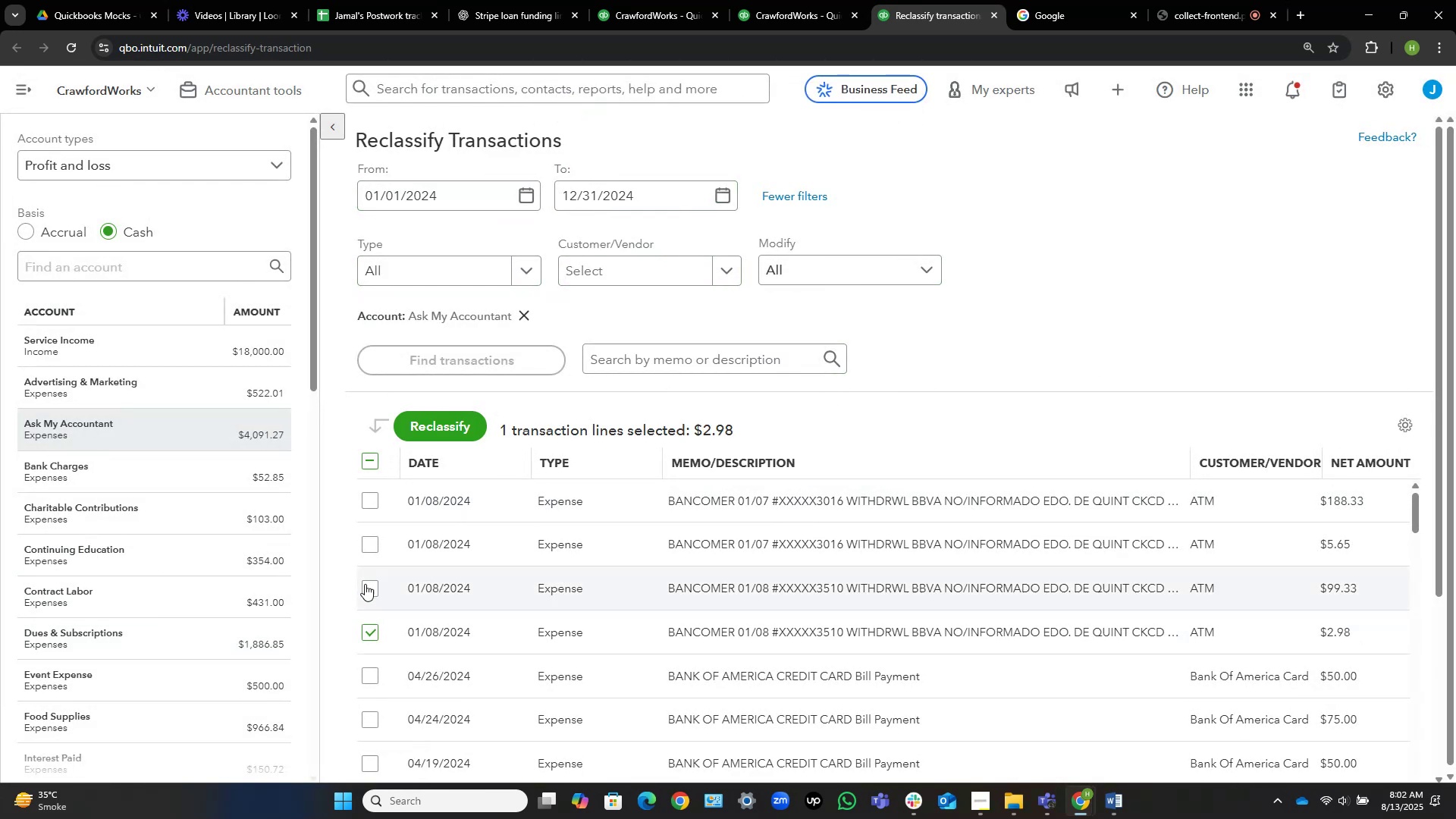 
left_click([369, 588])
 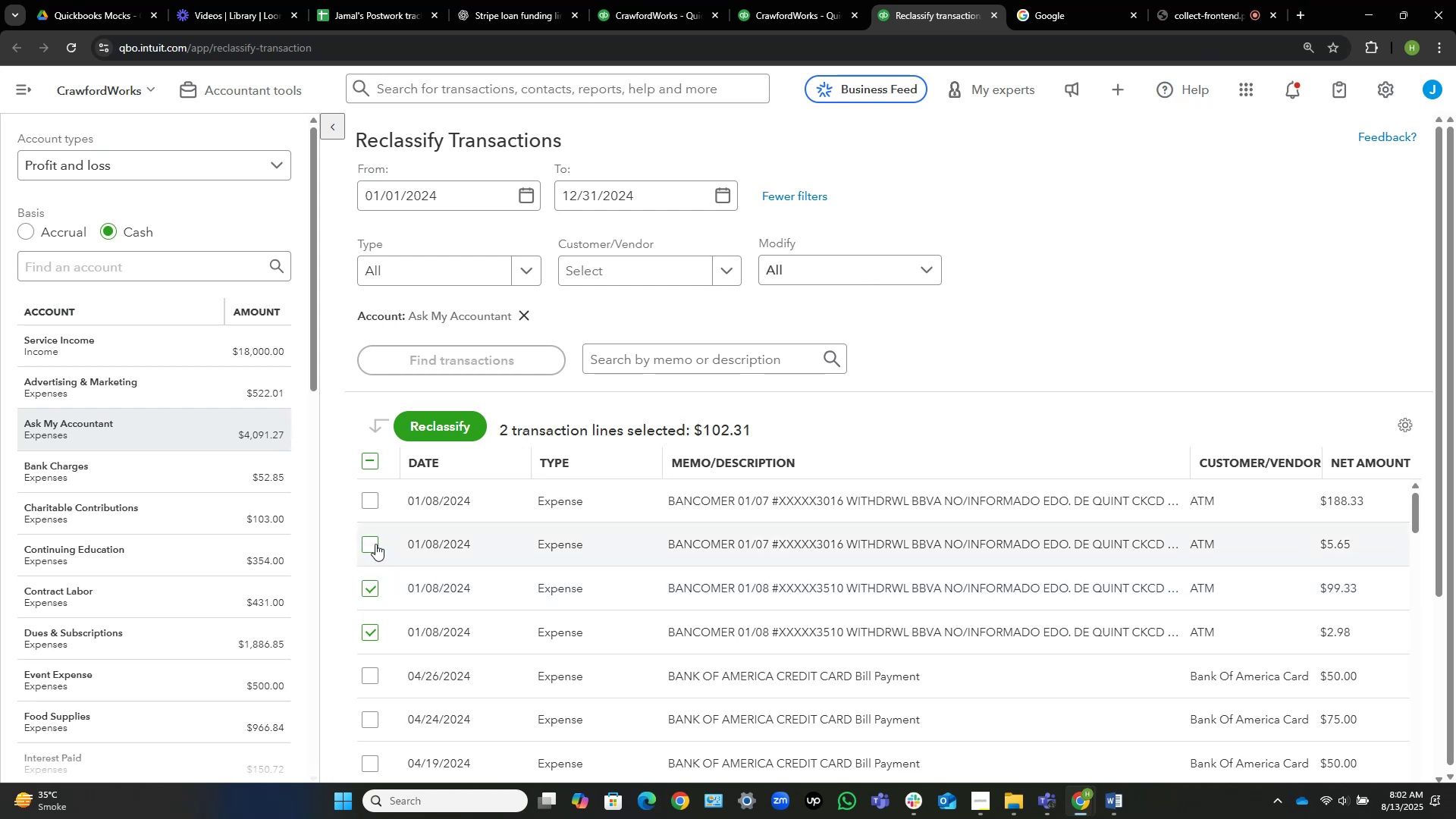 
left_click([369, 541])
 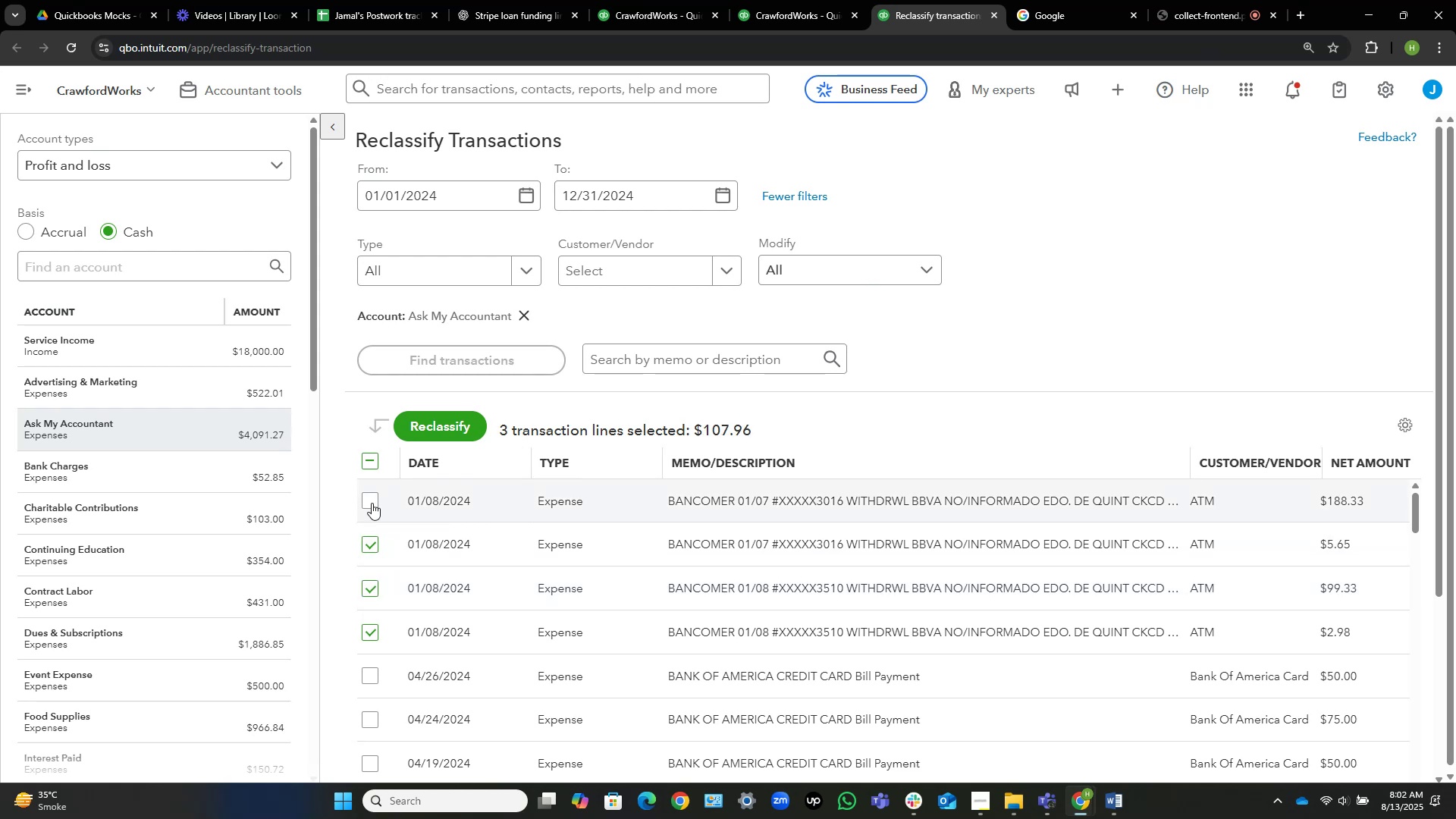 
left_click([372, 502])
 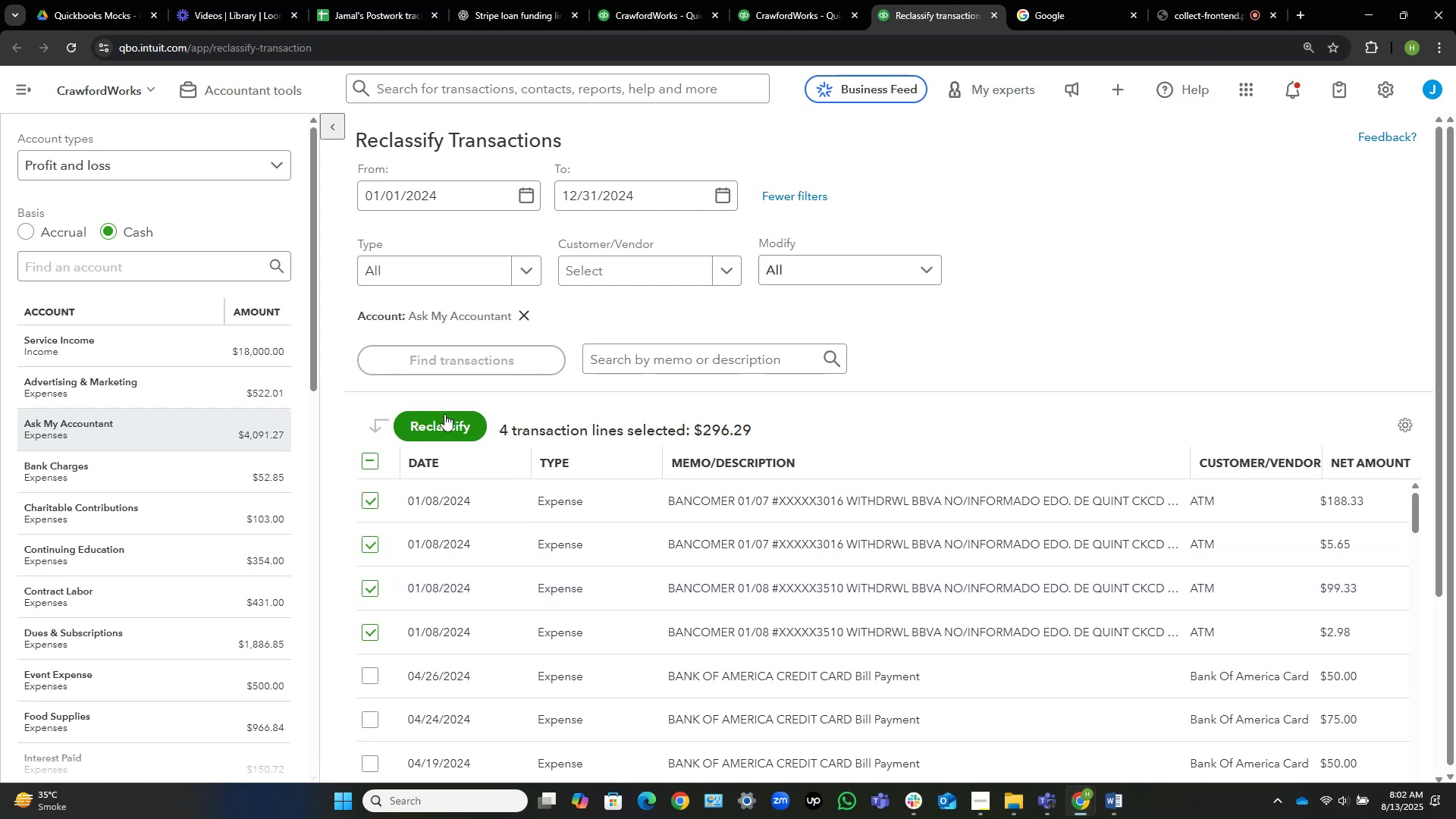 
left_click([438, 413])
 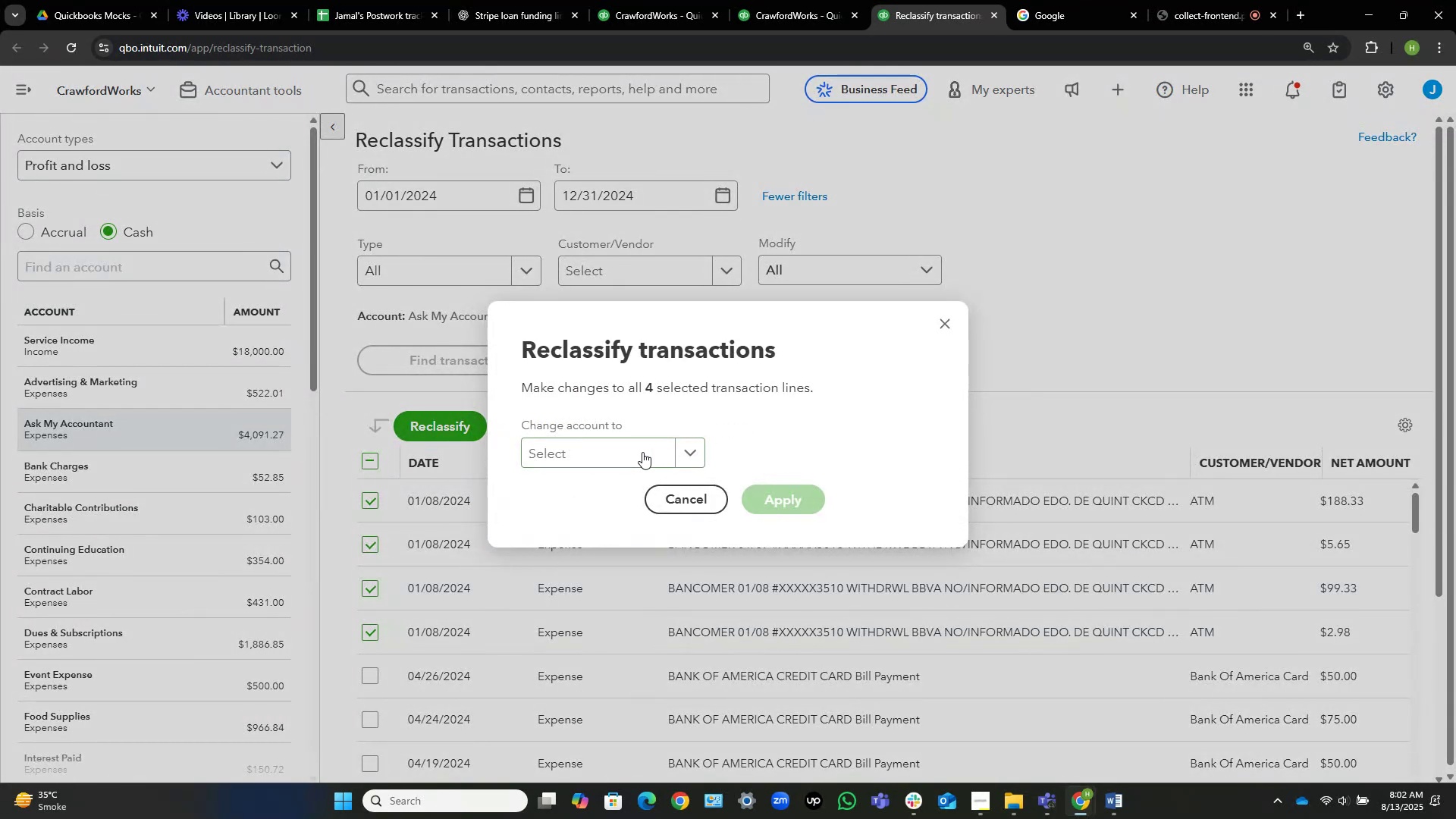 
left_click([623, 452])
 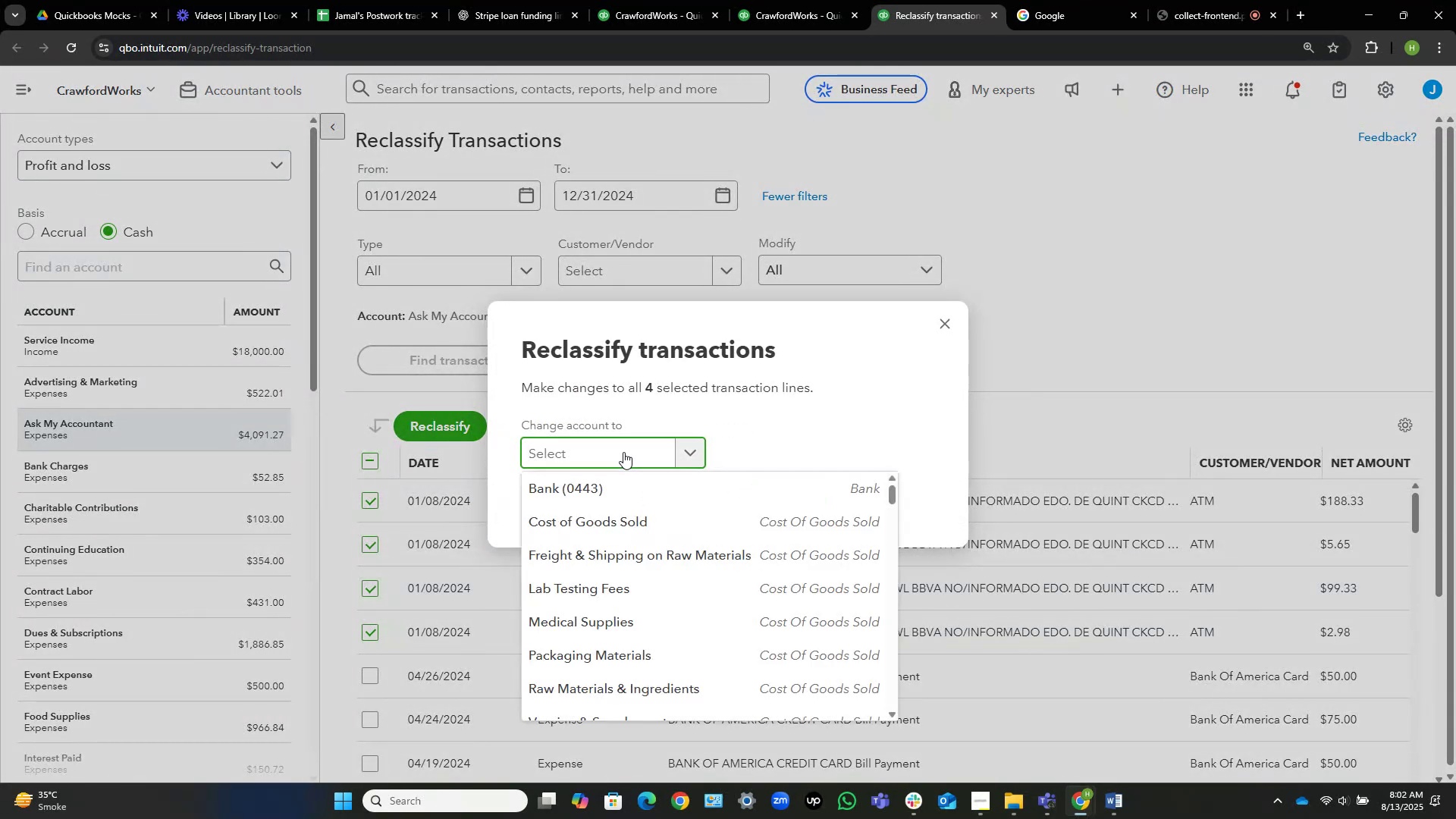 
type(owner)
 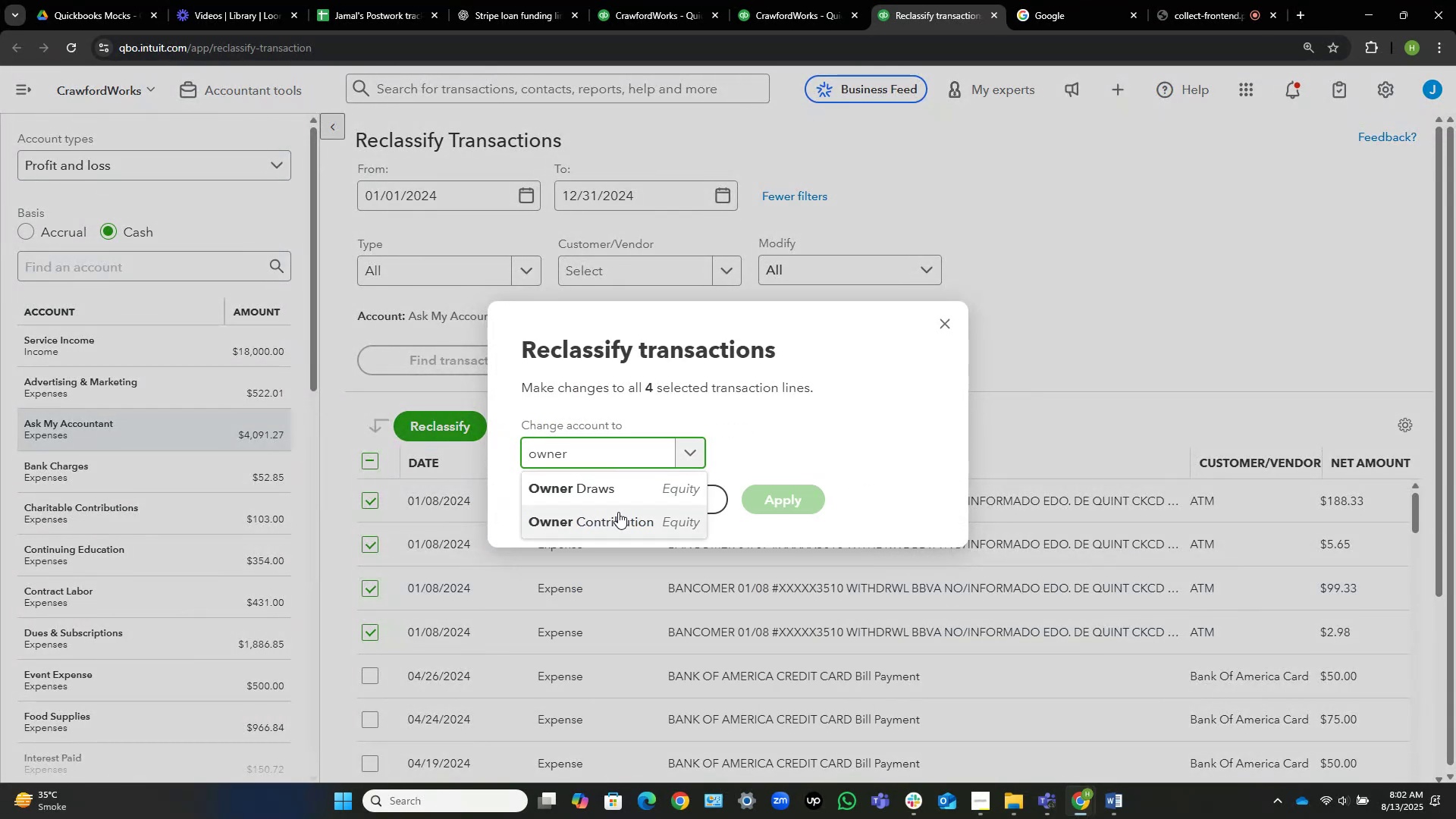 
left_click([630, 491])
 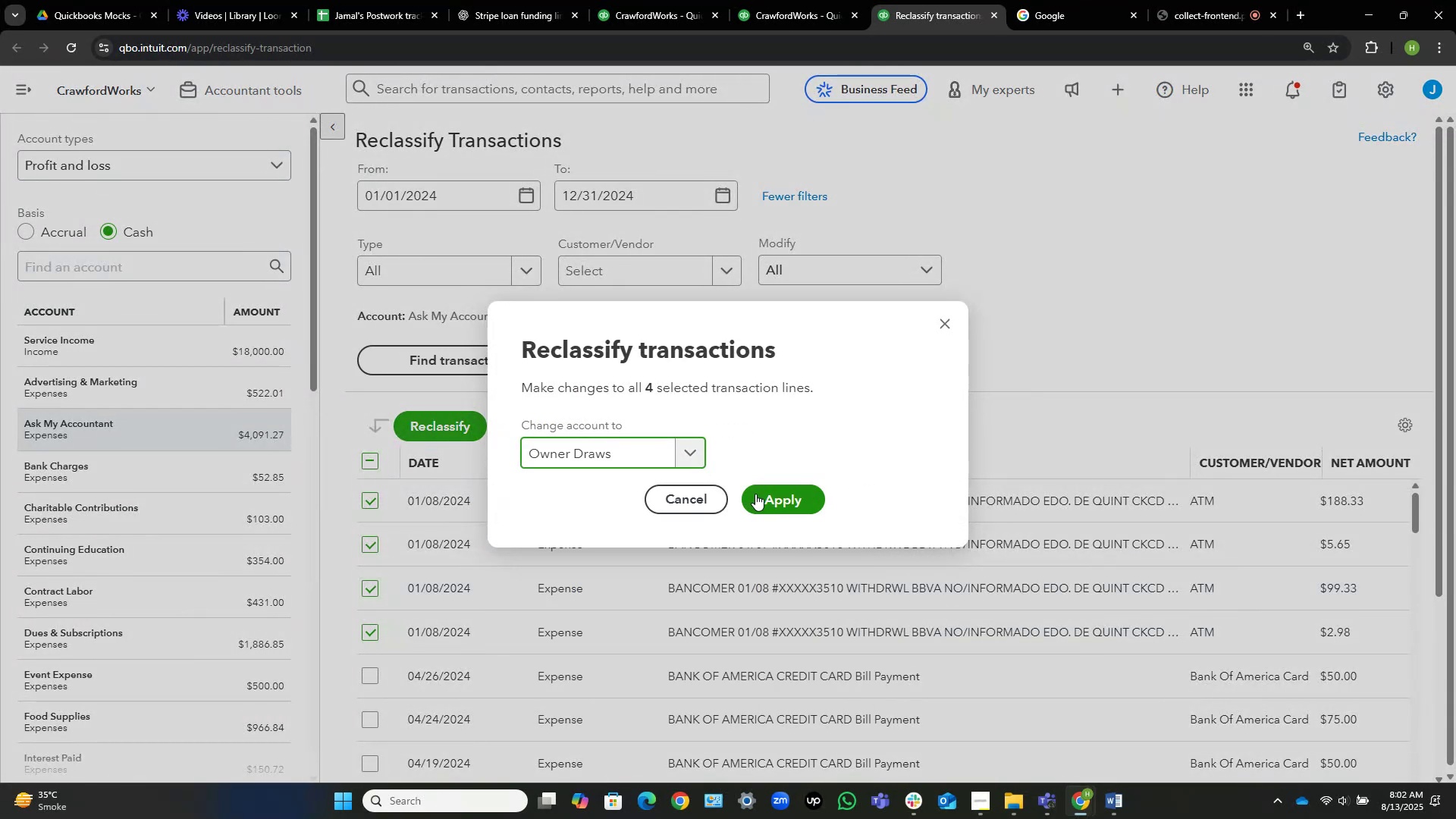 
left_click([758, 495])
 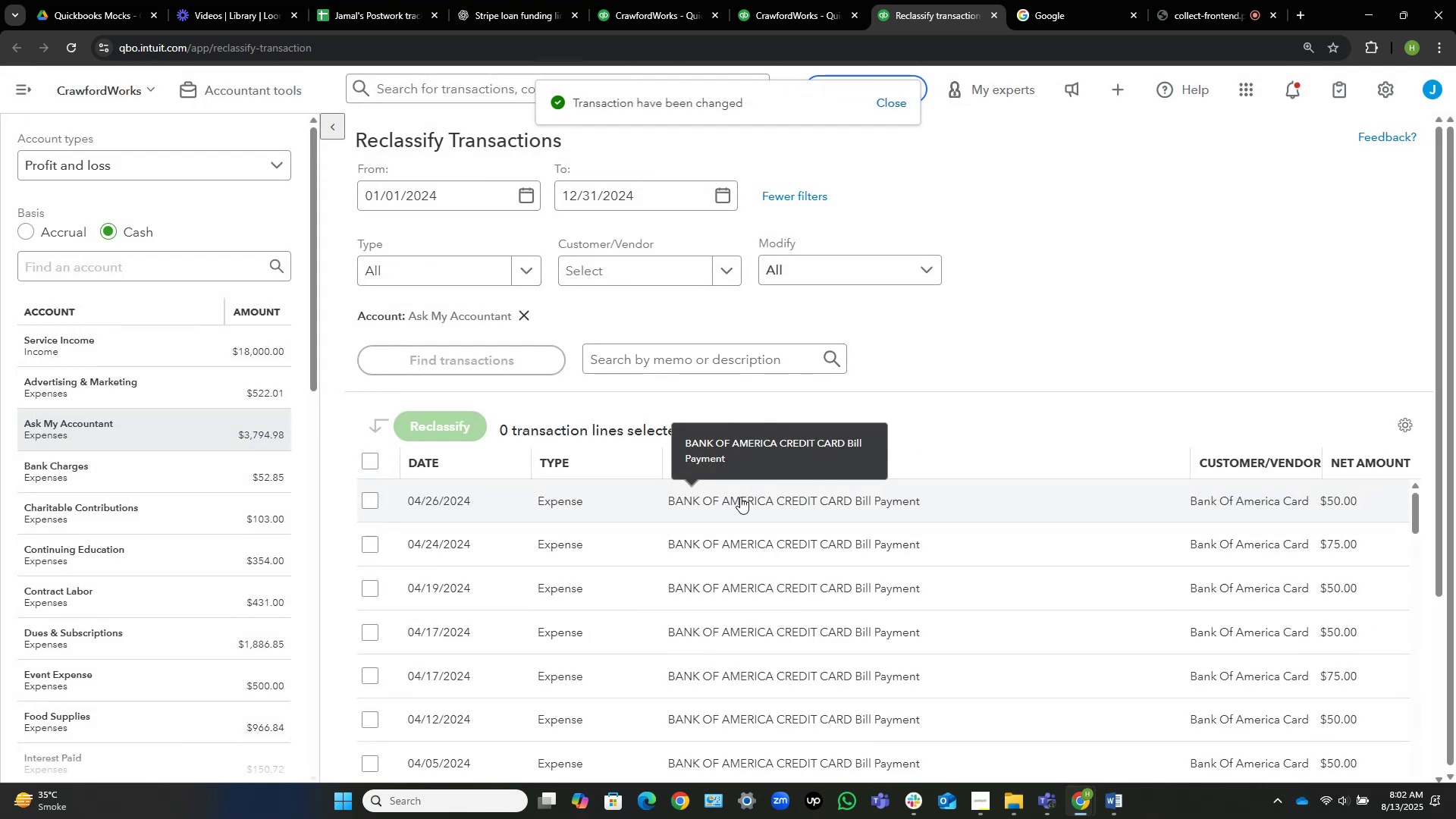 
scroll: coordinate [968, 334], scroll_direction: down, amount: 7.0
 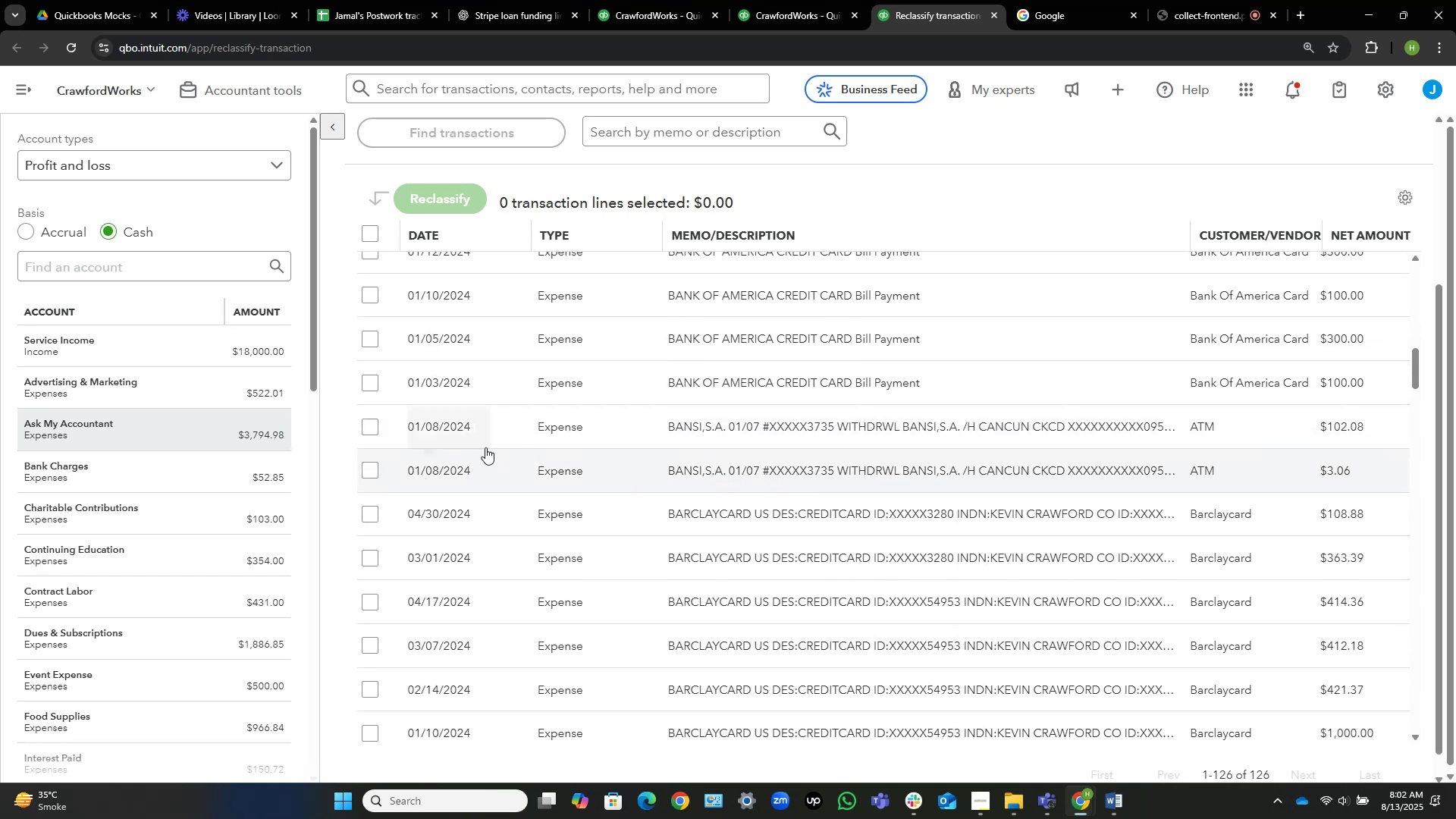 
wait(10.31)
 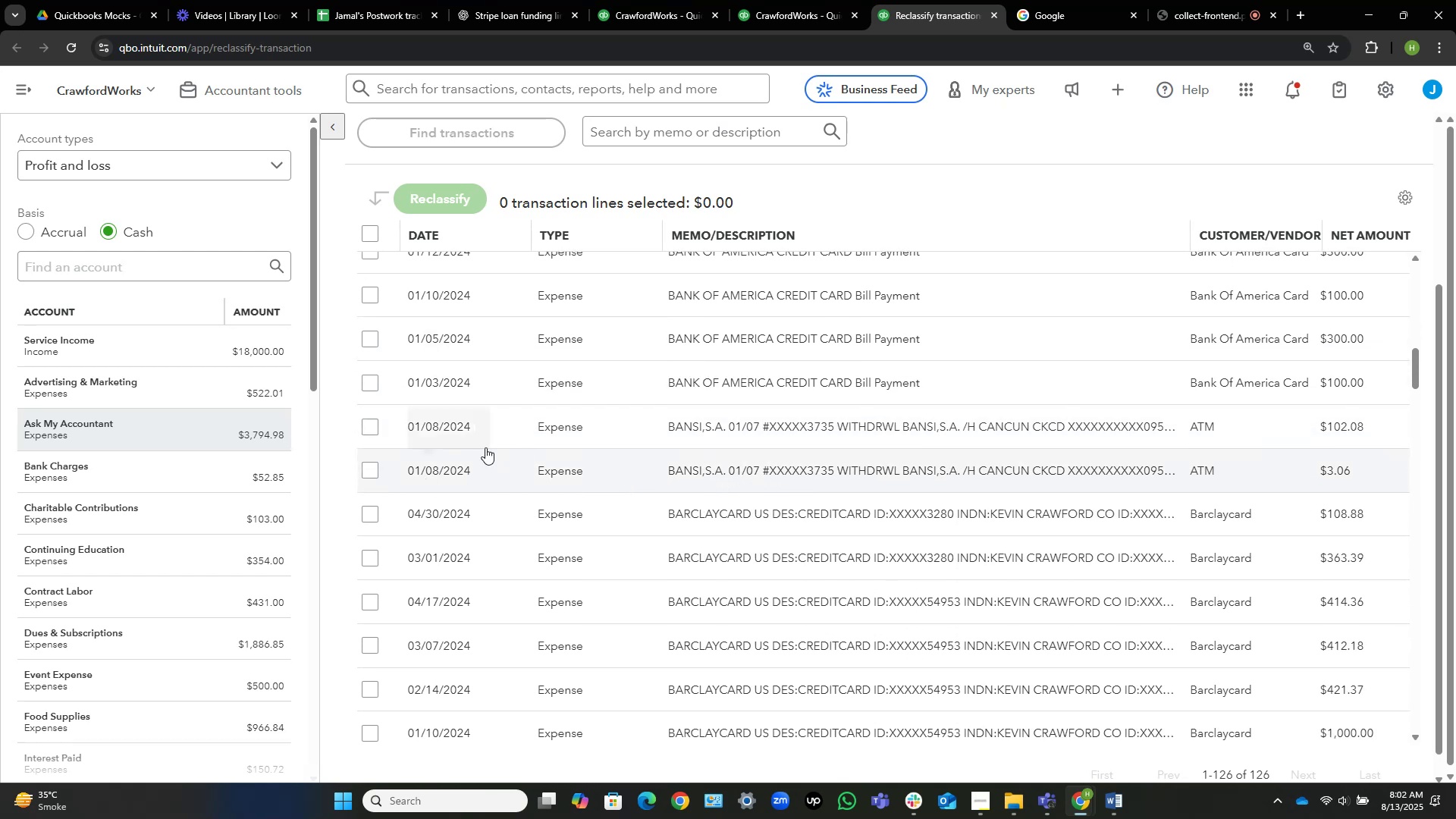 
left_click([372, 470])
 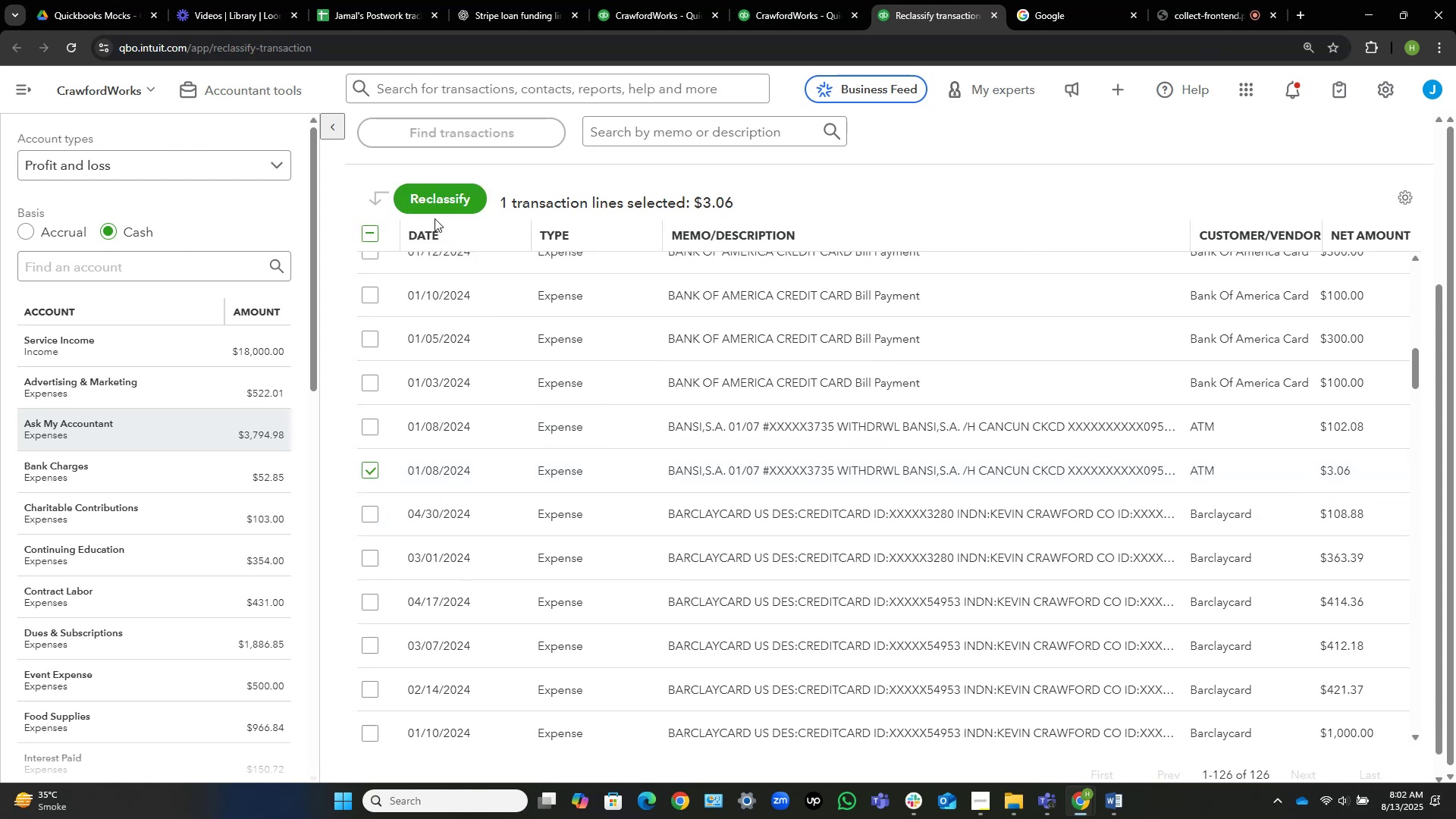 
left_click([440, 200])
 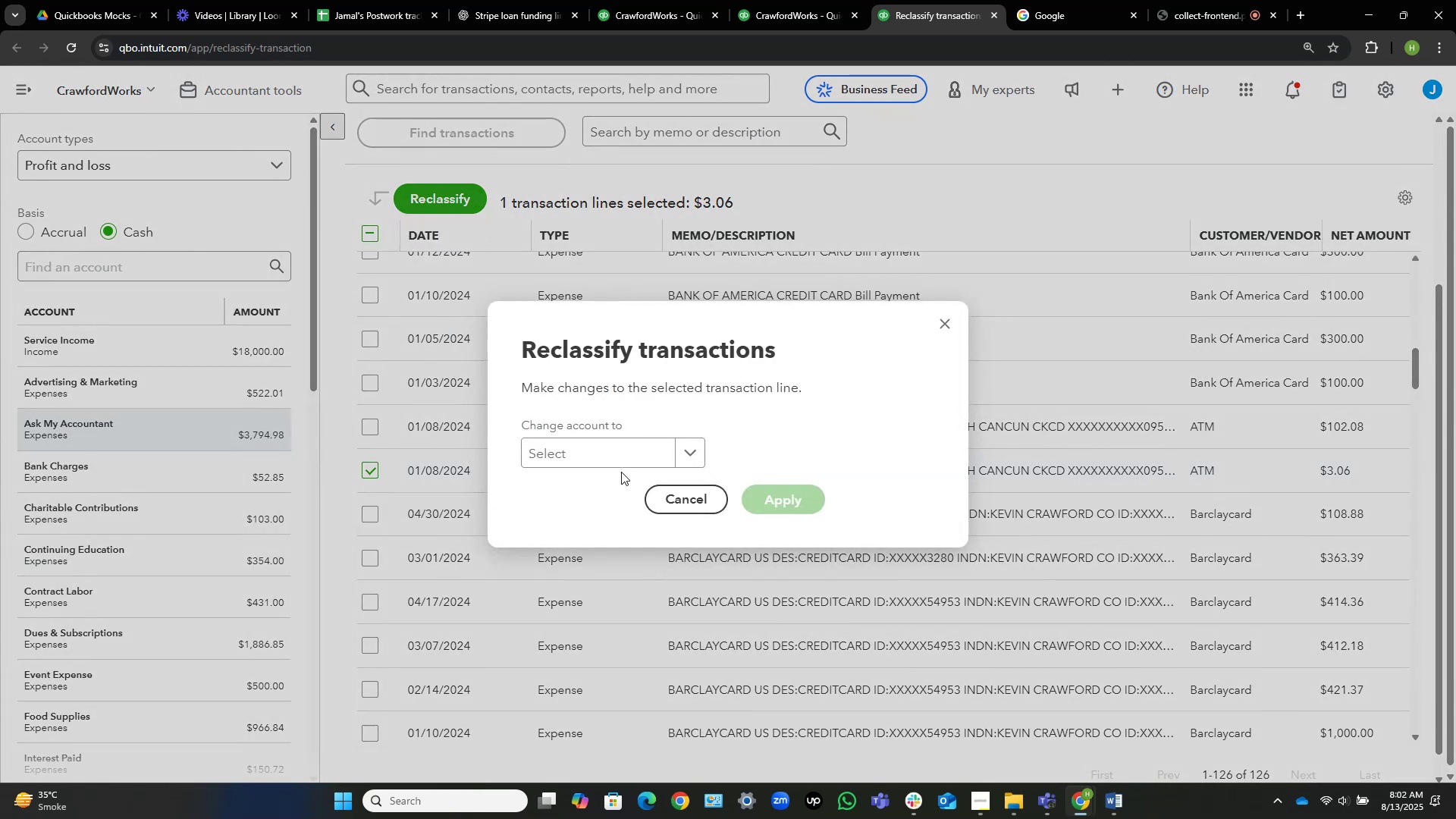 
left_click([627, 457])
 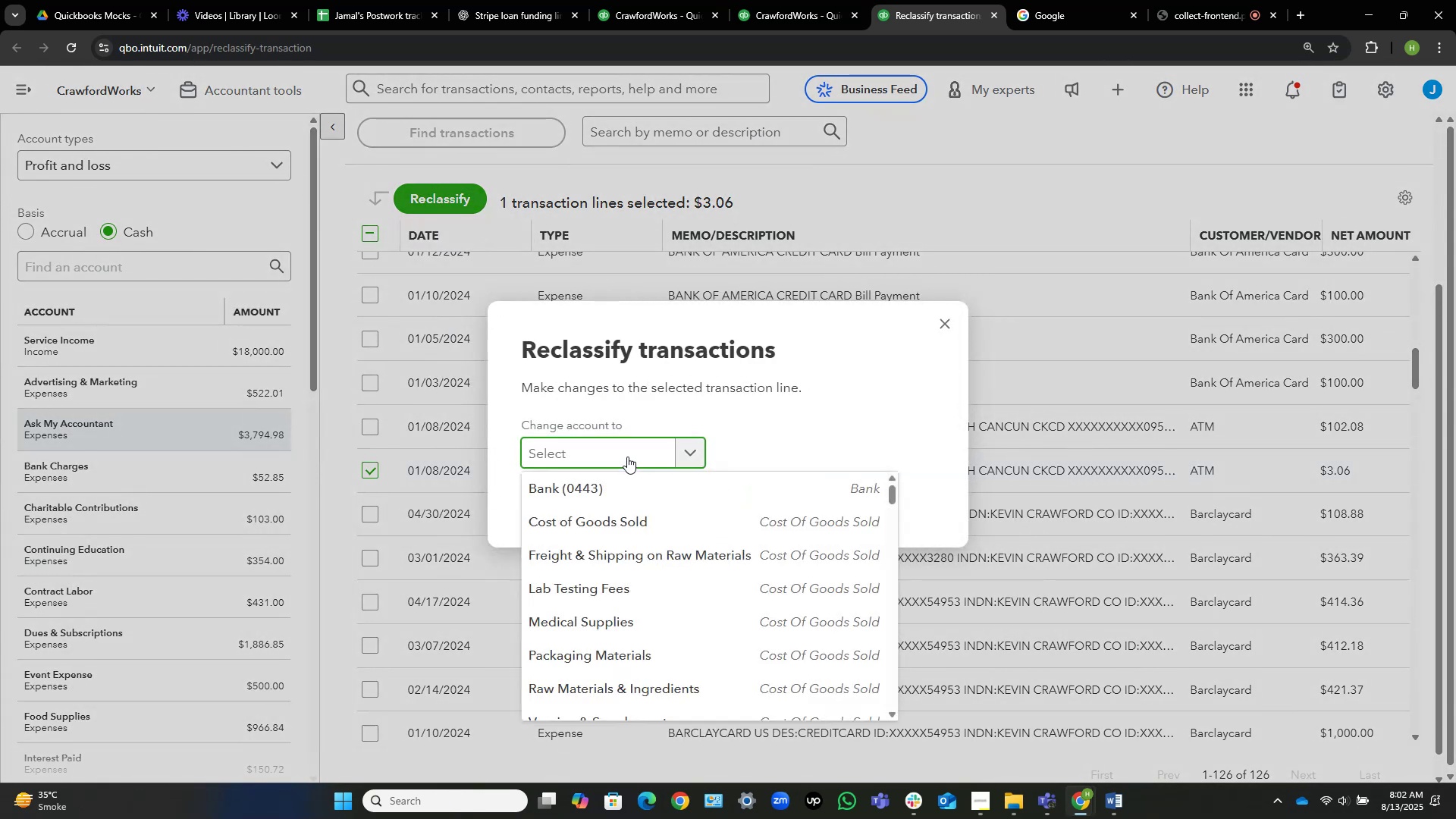 
type(bank )
 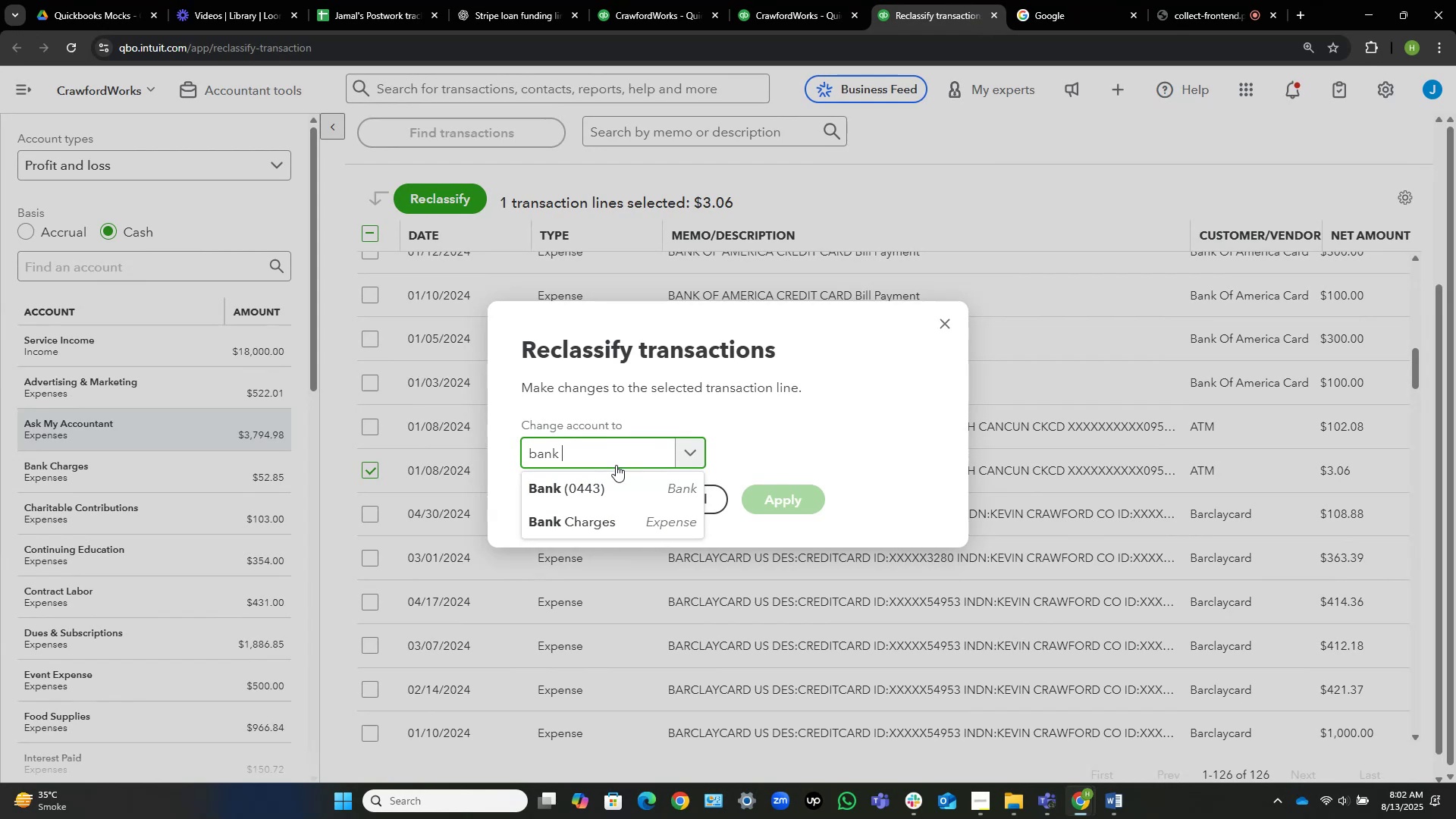 
left_click([604, 516])
 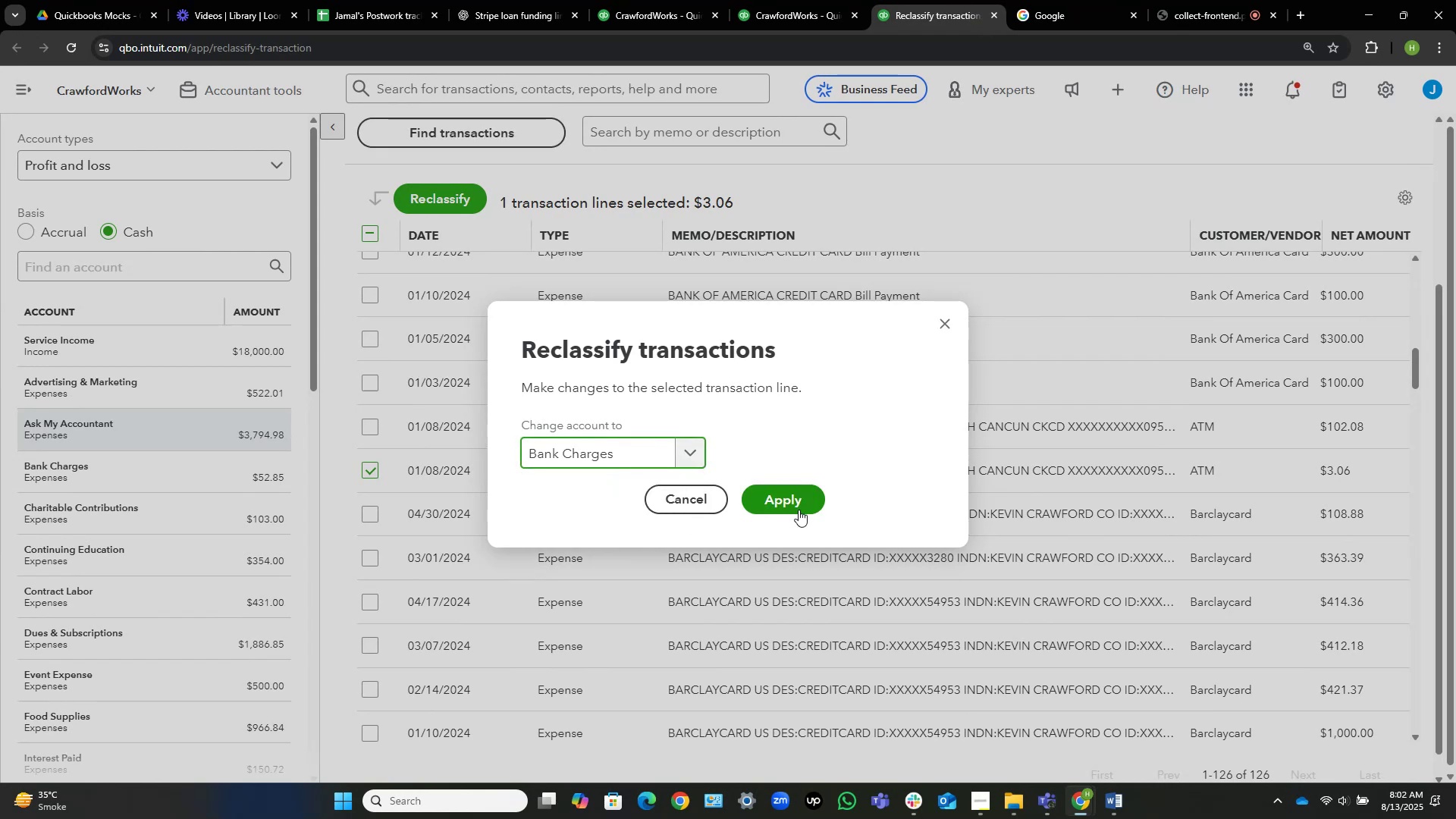 
left_click([798, 506])
 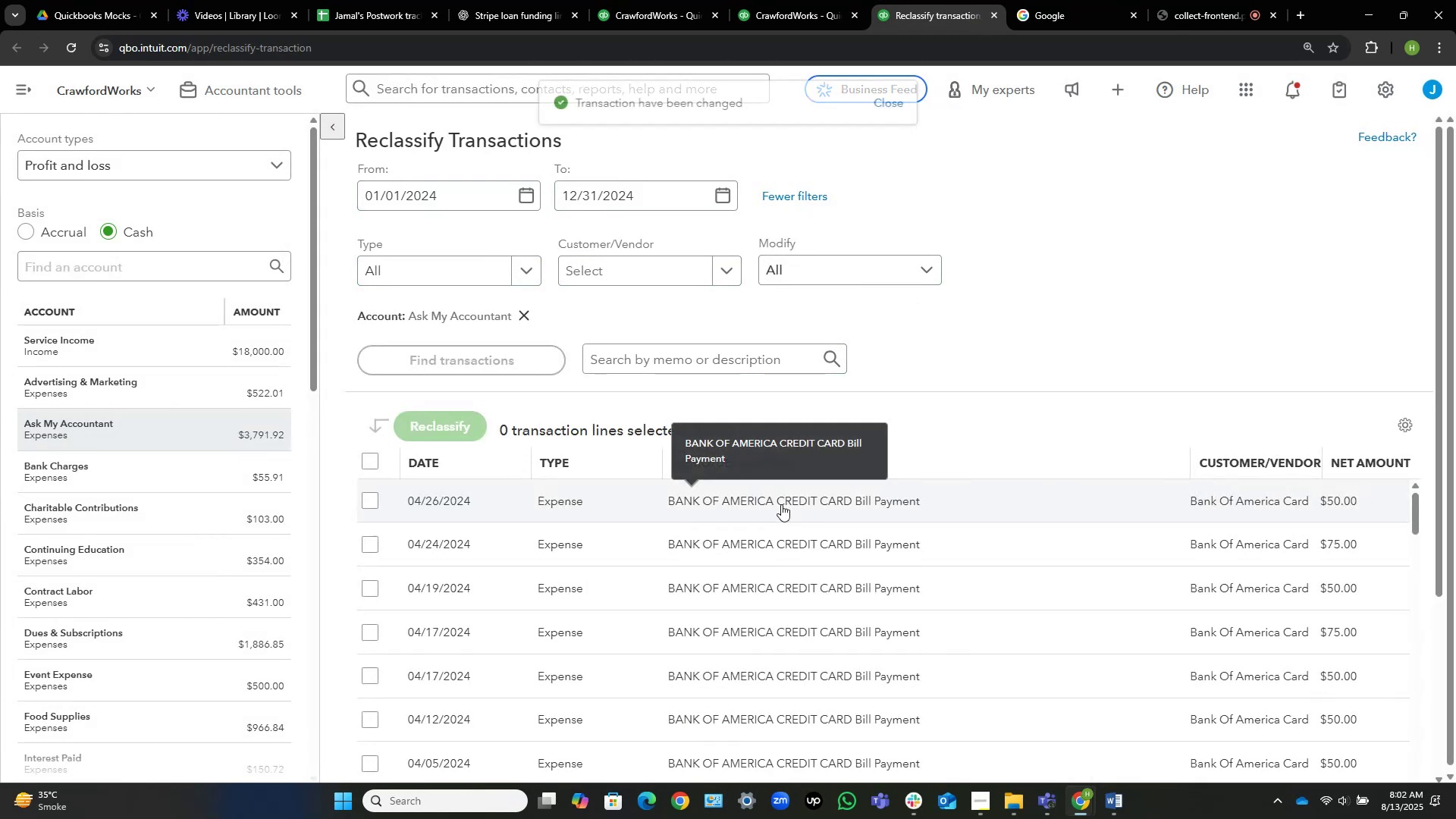 
scroll: coordinate [672, 318], scroll_direction: down, amount: 6.0
 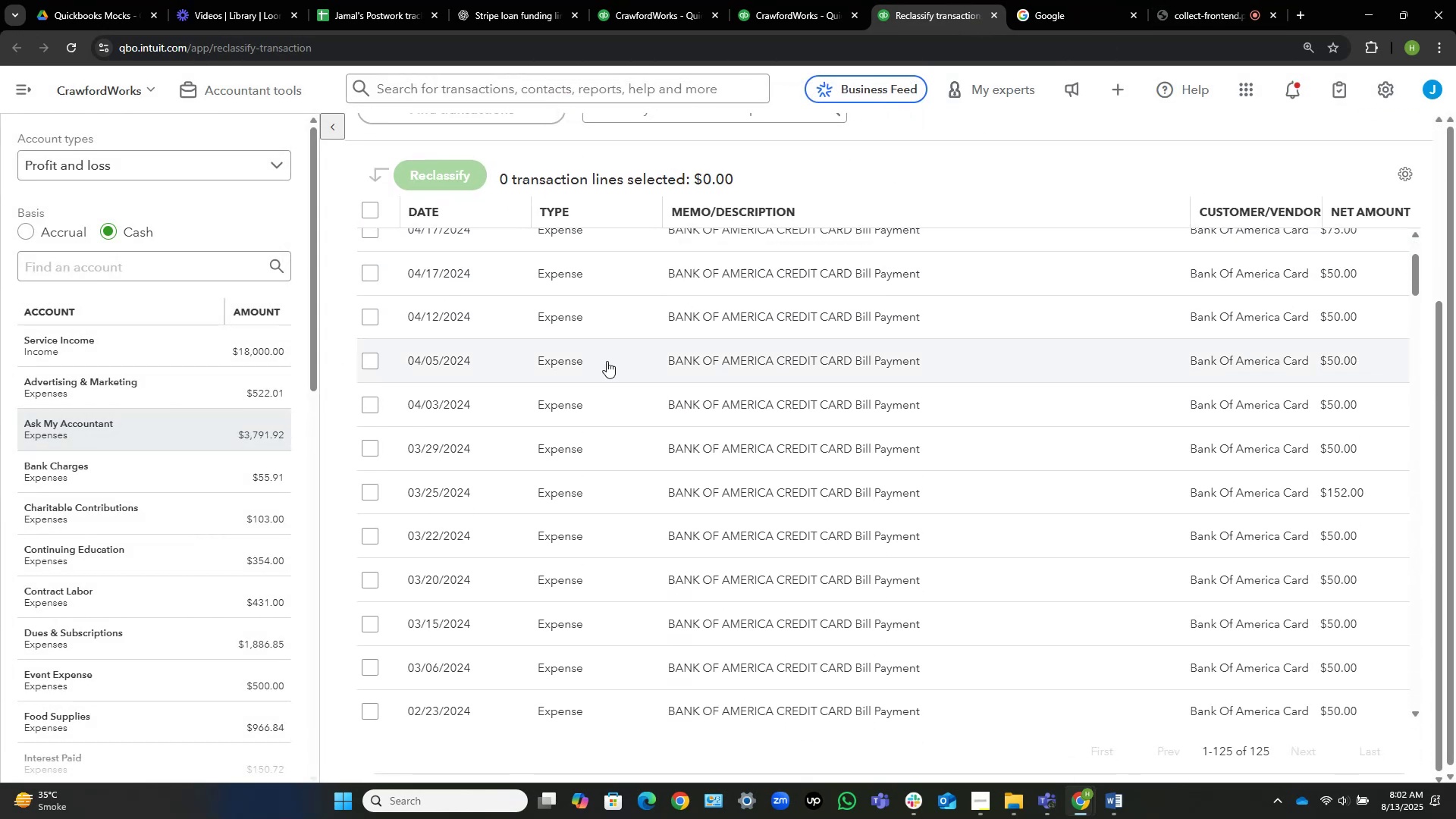 
scroll: coordinate [566, 365], scroll_direction: up, amount: 5.0
 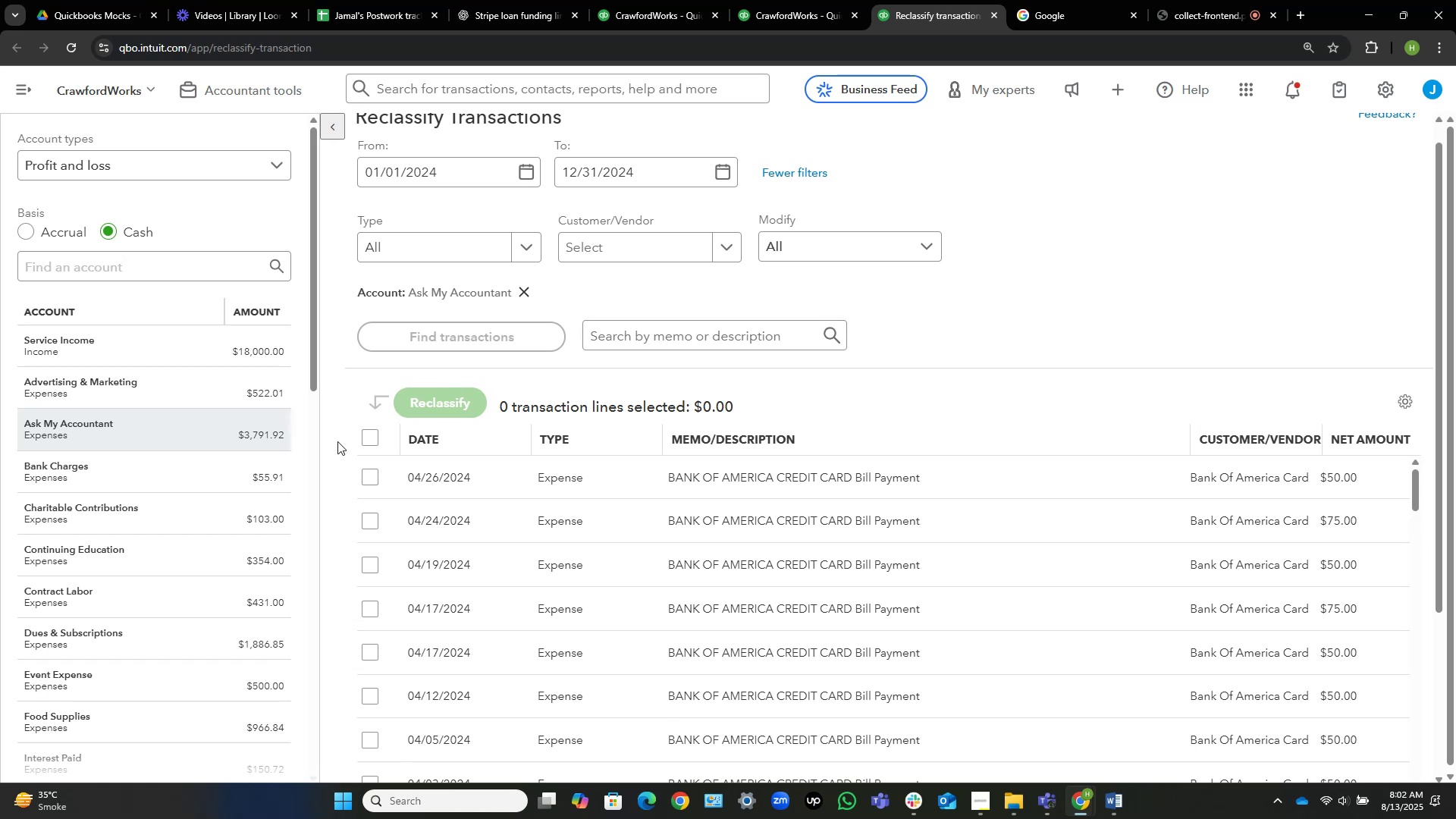 
left_click([363, 476])
 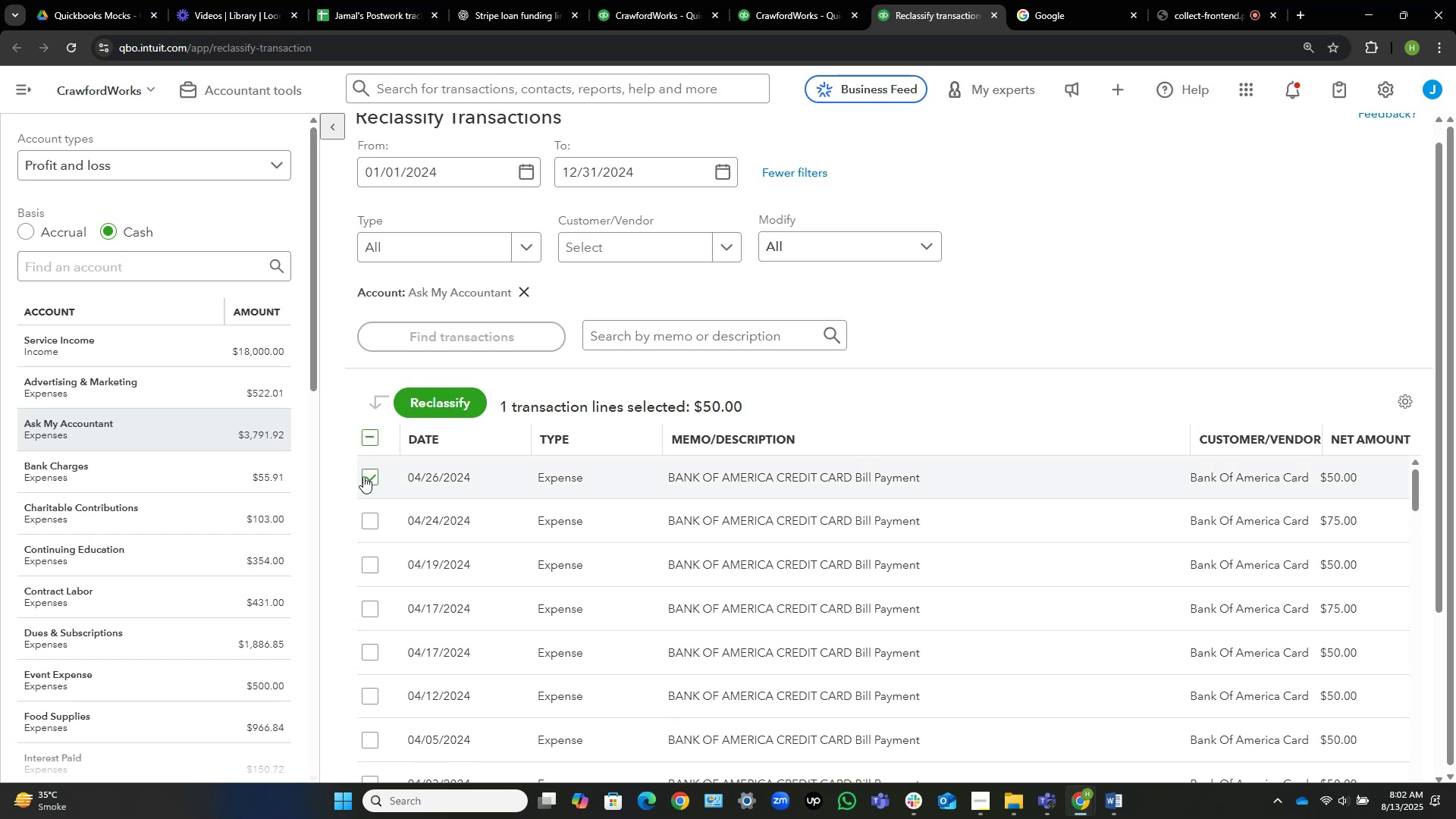 
mouse_move([443, 472])
 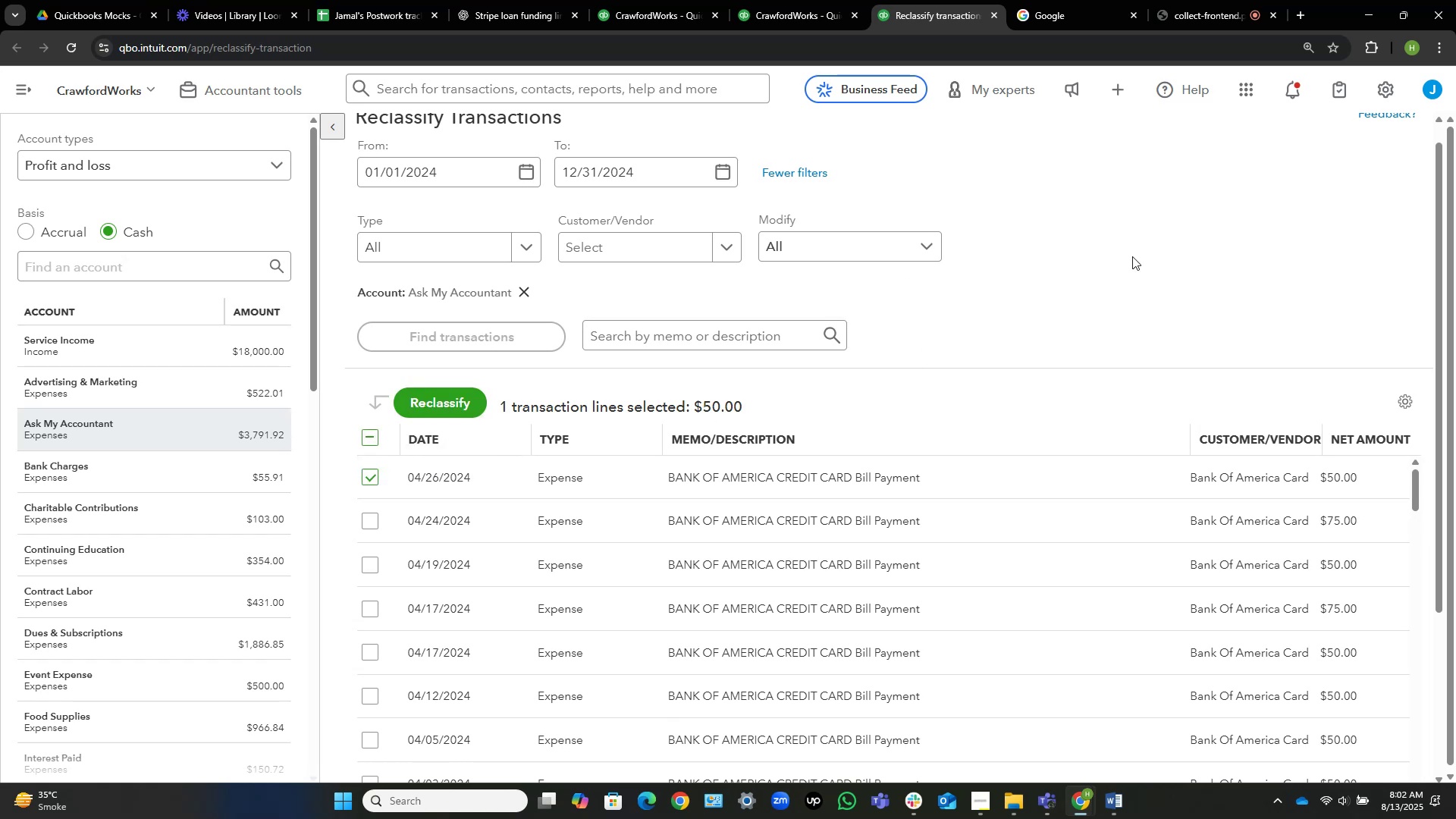 
scroll: coordinate [571, 484], scroll_direction: down, amount: 12.0
 